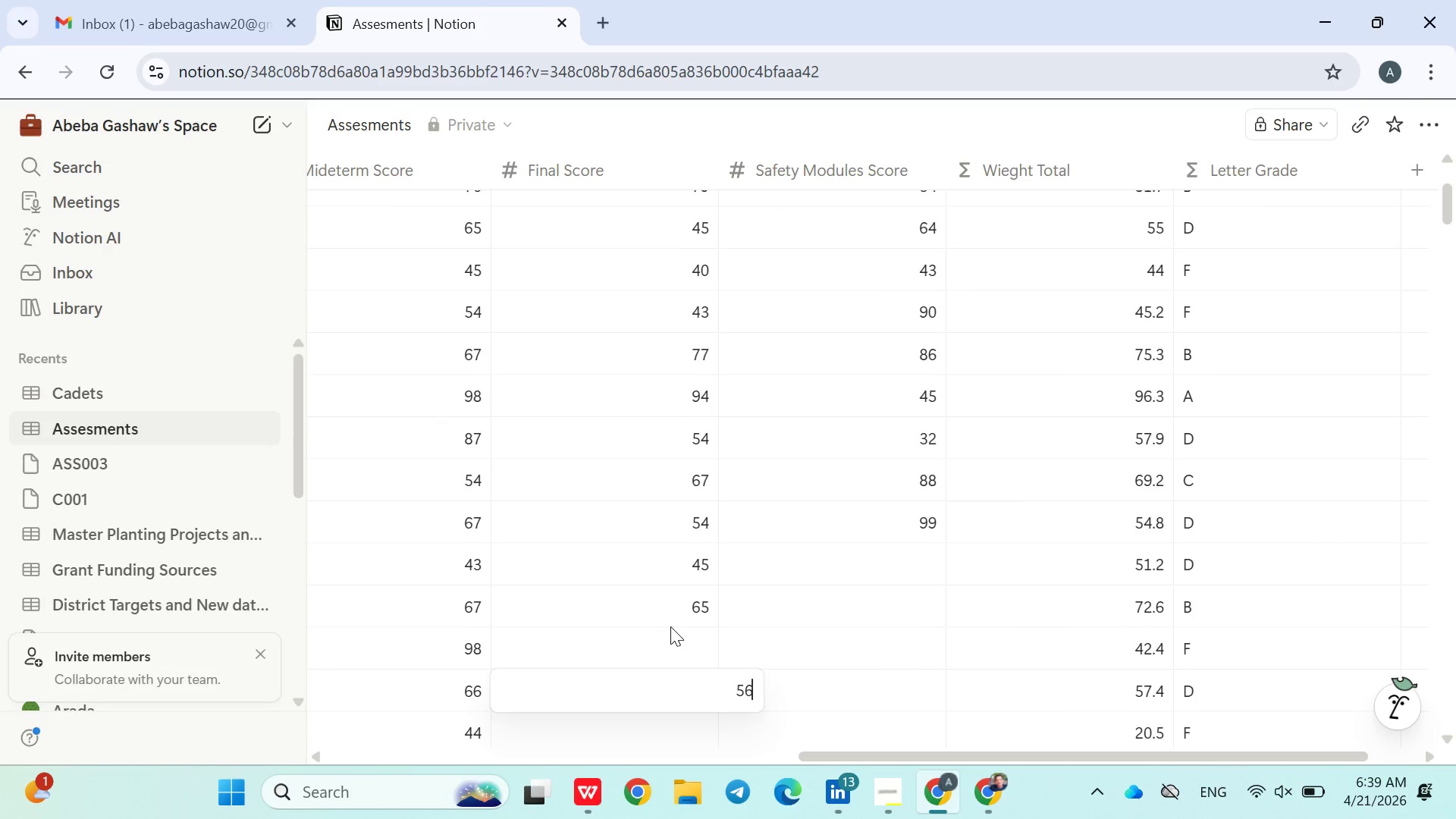 
key(Enter)
 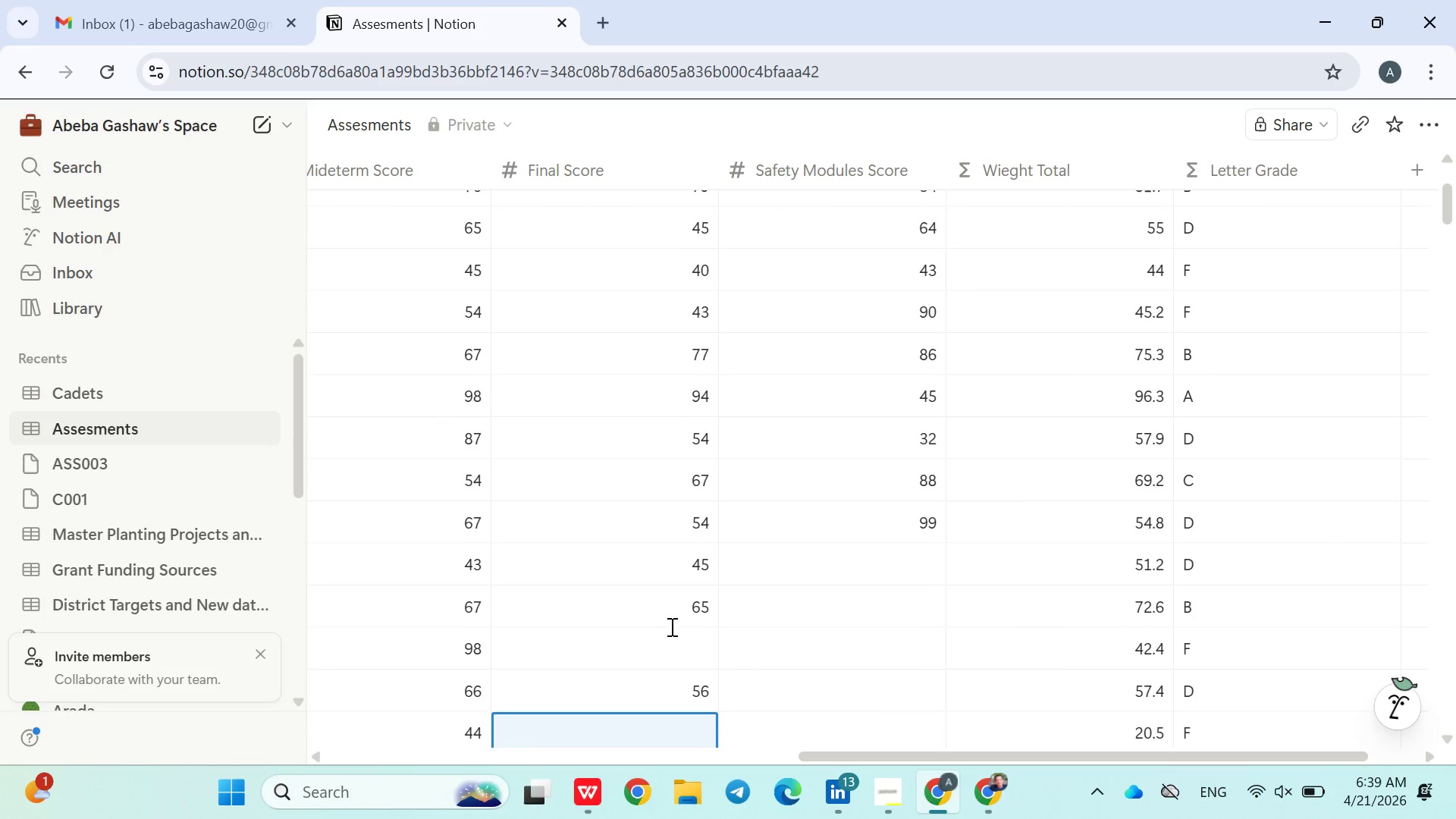 
key(ArrowUp)
 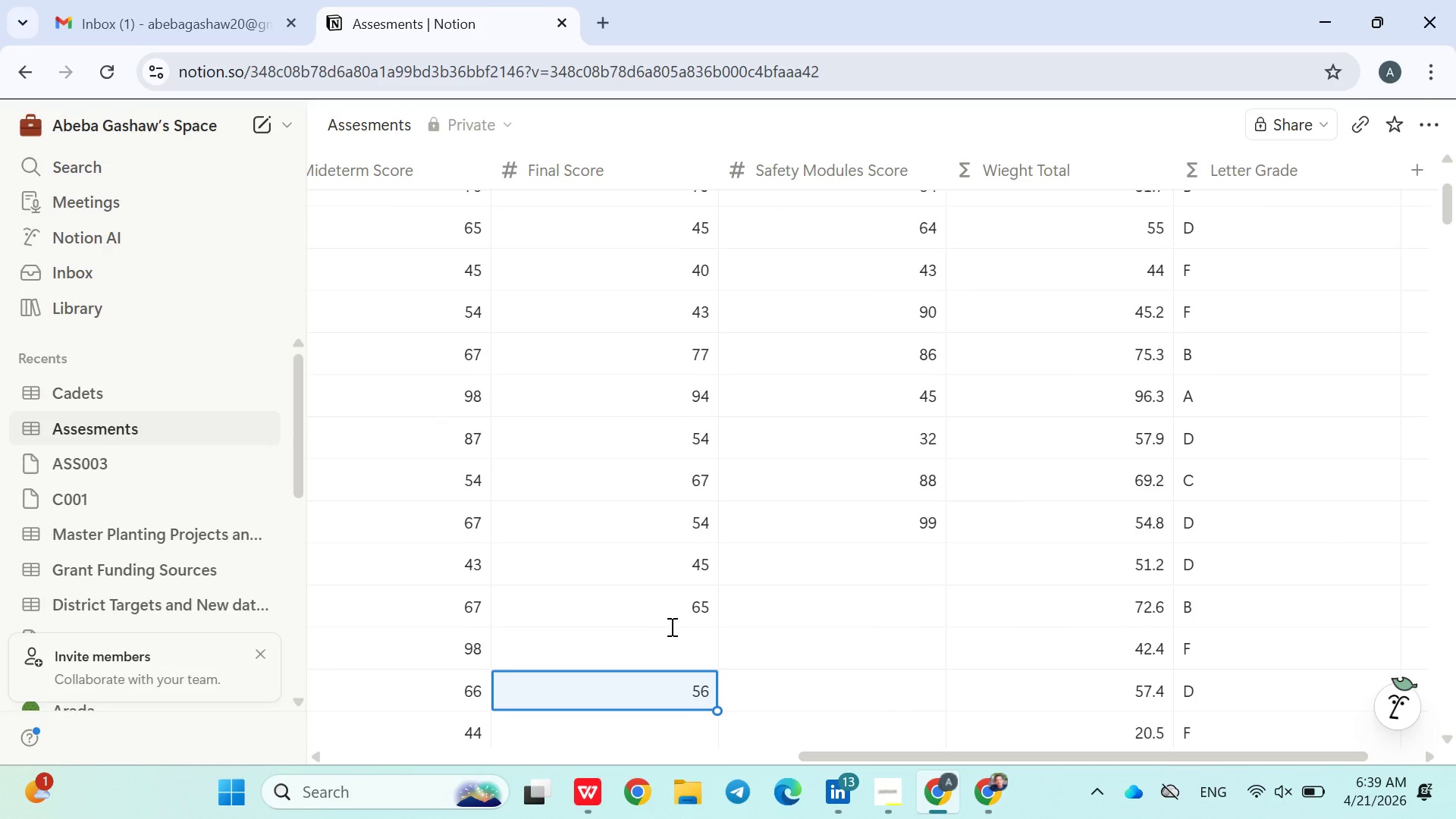 
key(ArrowUp)
 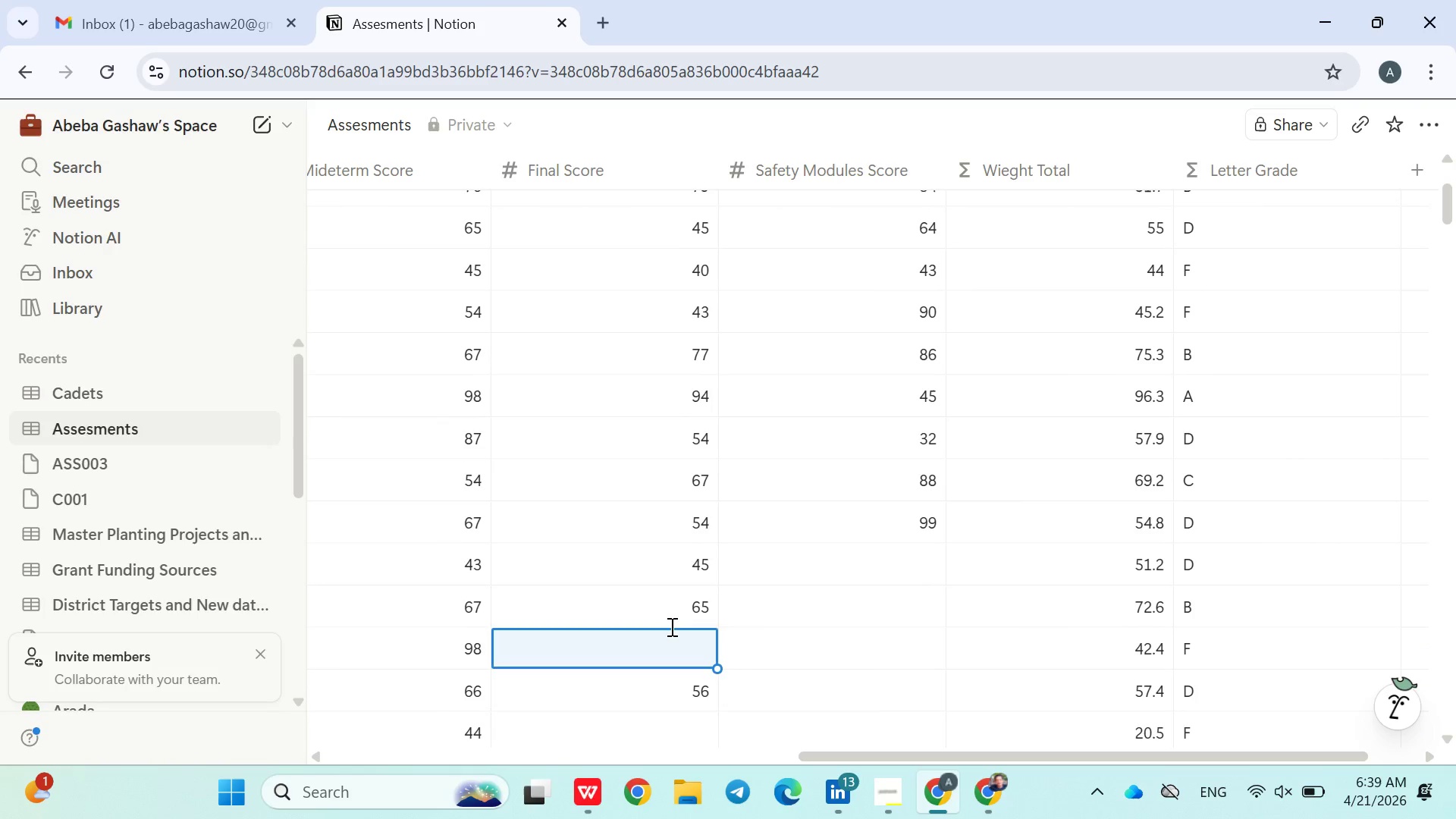 
type(65)
 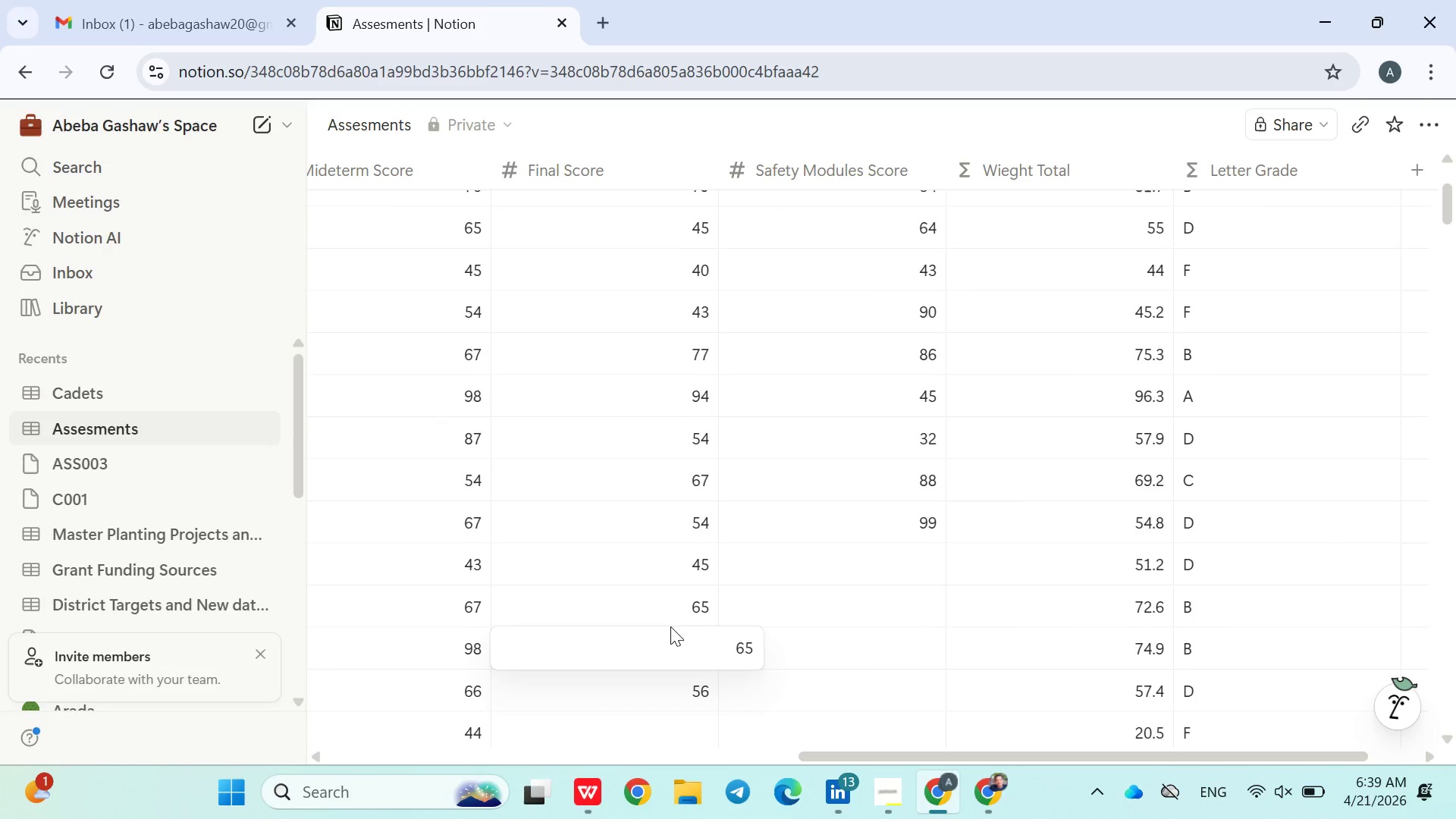 
key(Enter)
 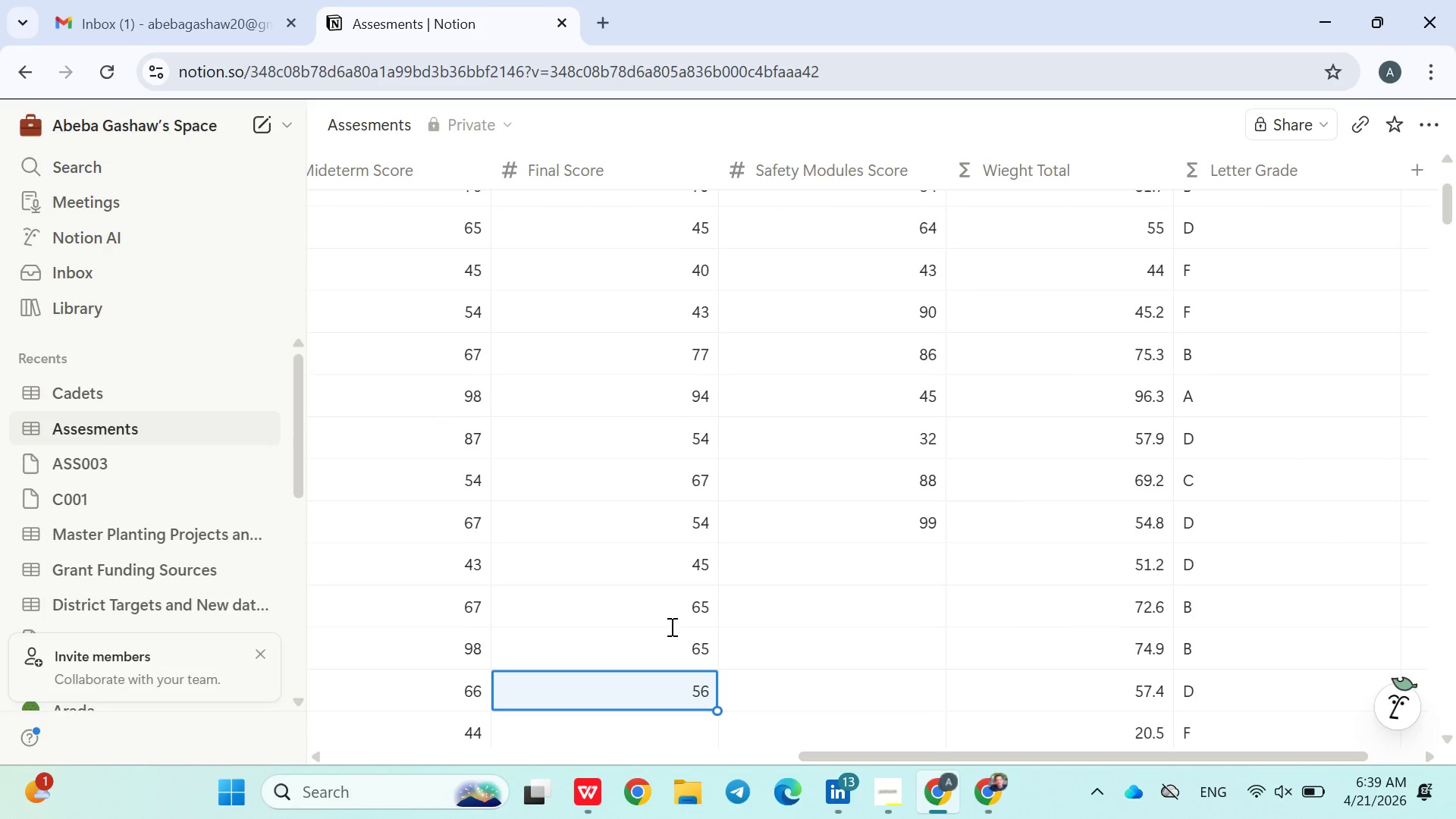 
key(ArrowDown)
 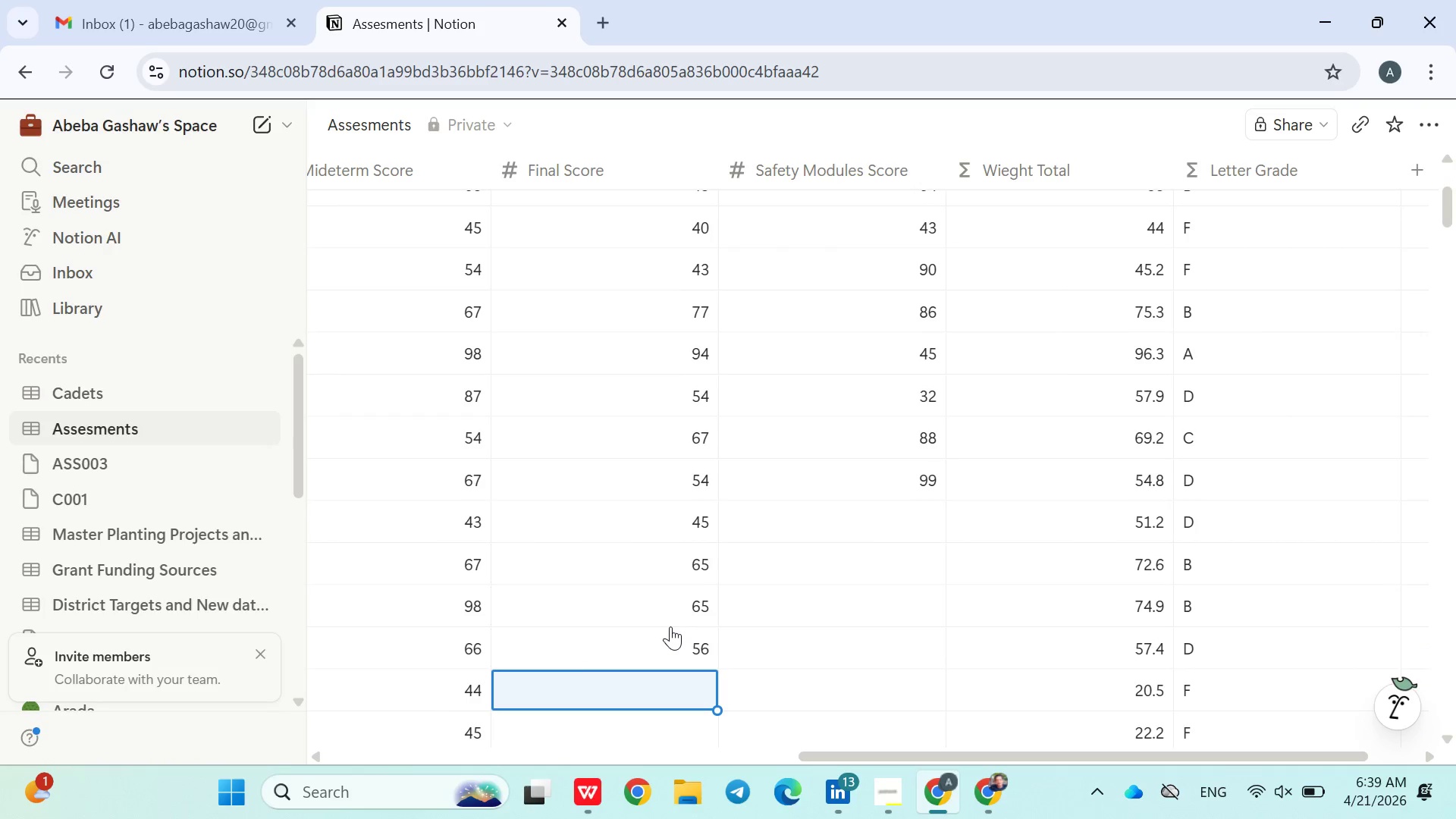 
type(56)
 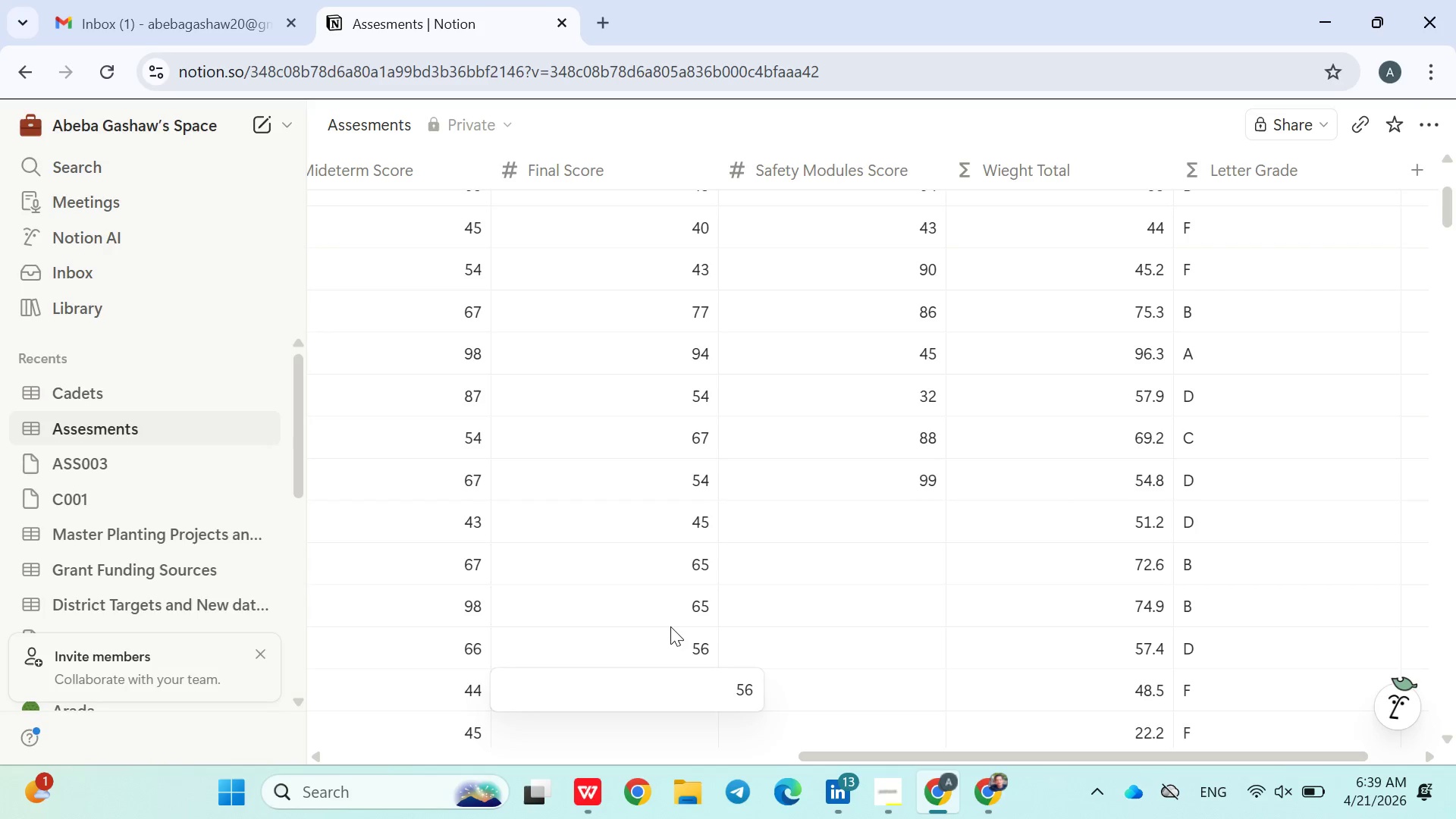 
key(Enter)
 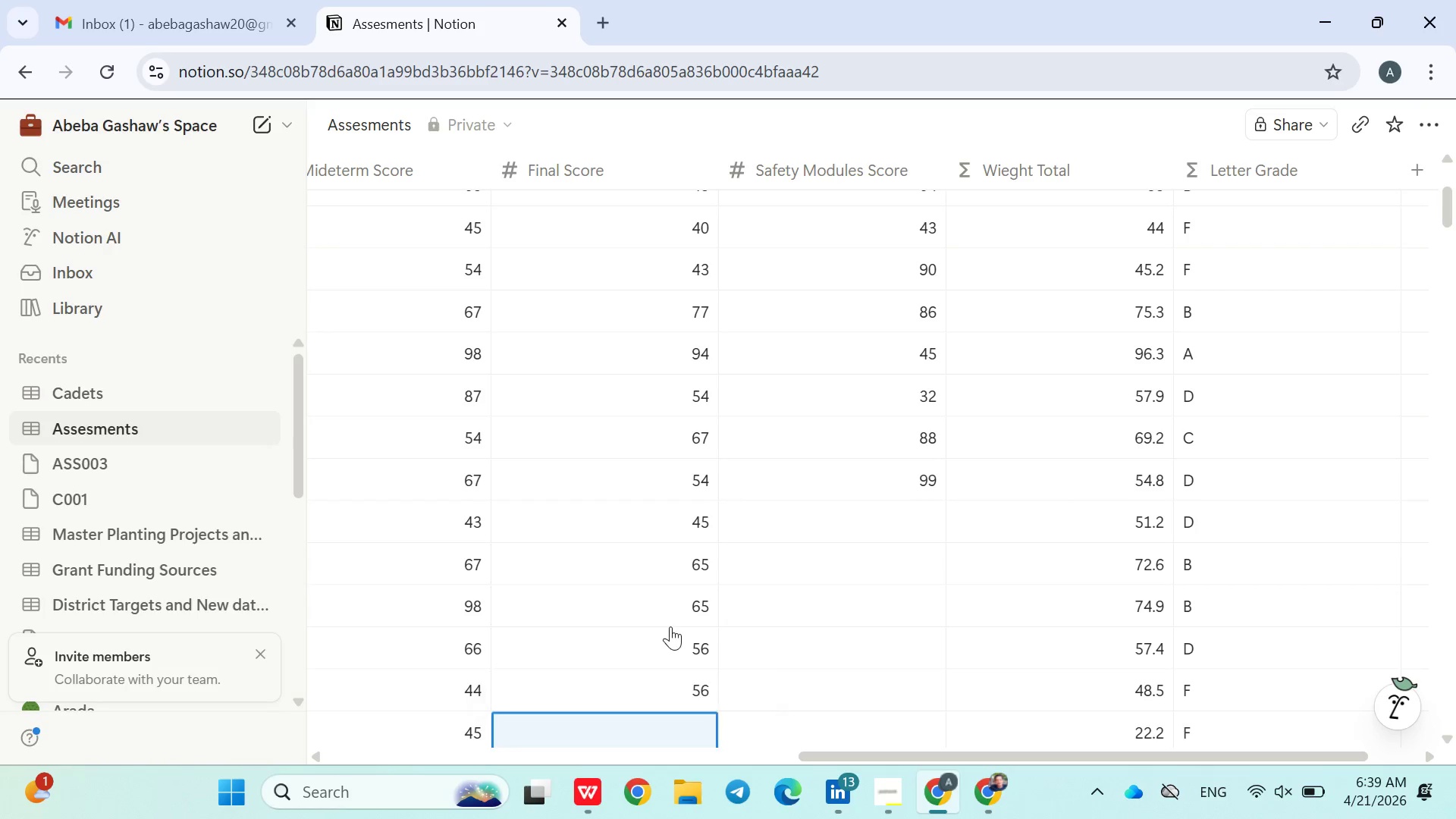 
type(54)
 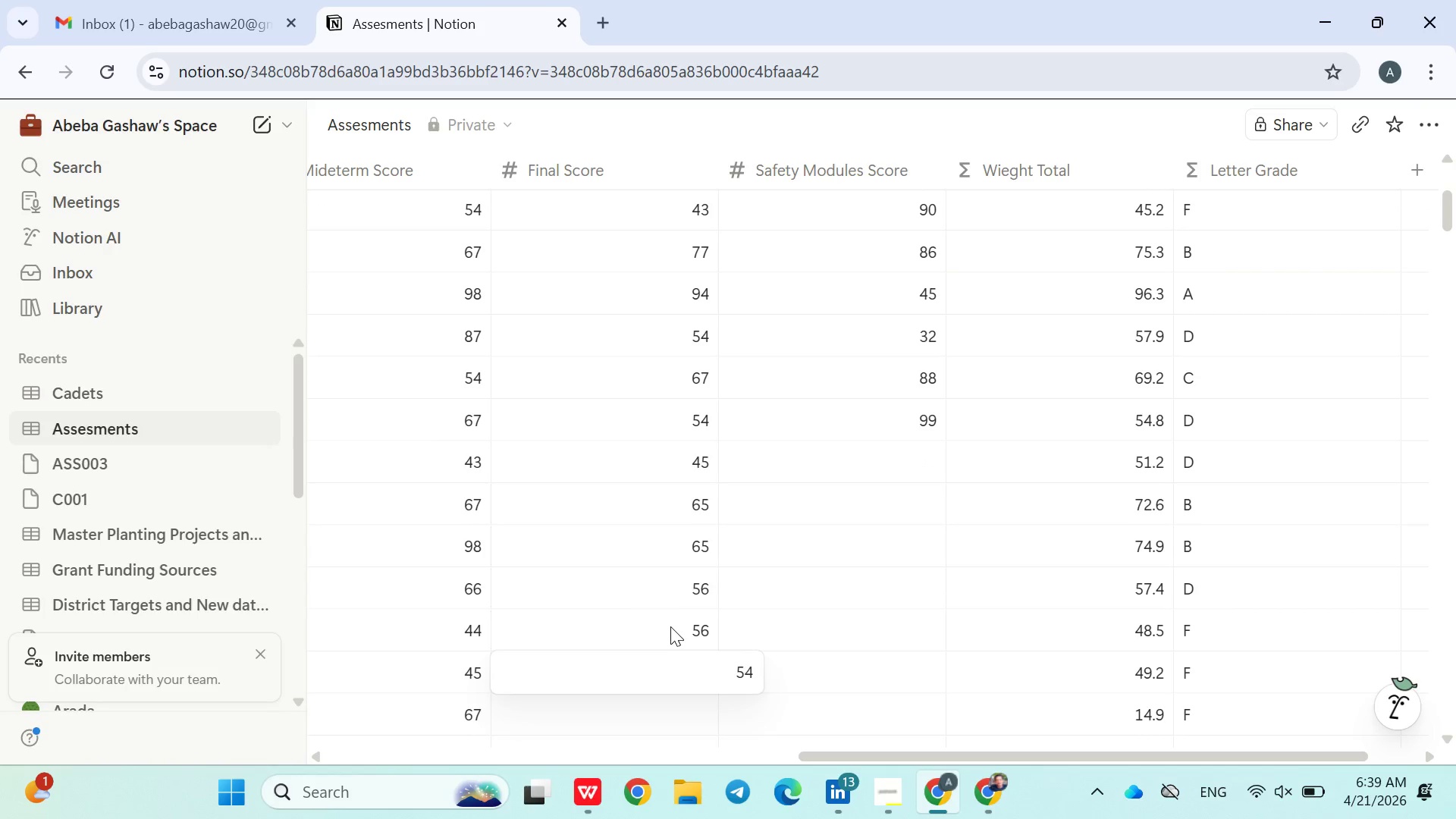 
key(Enter)
 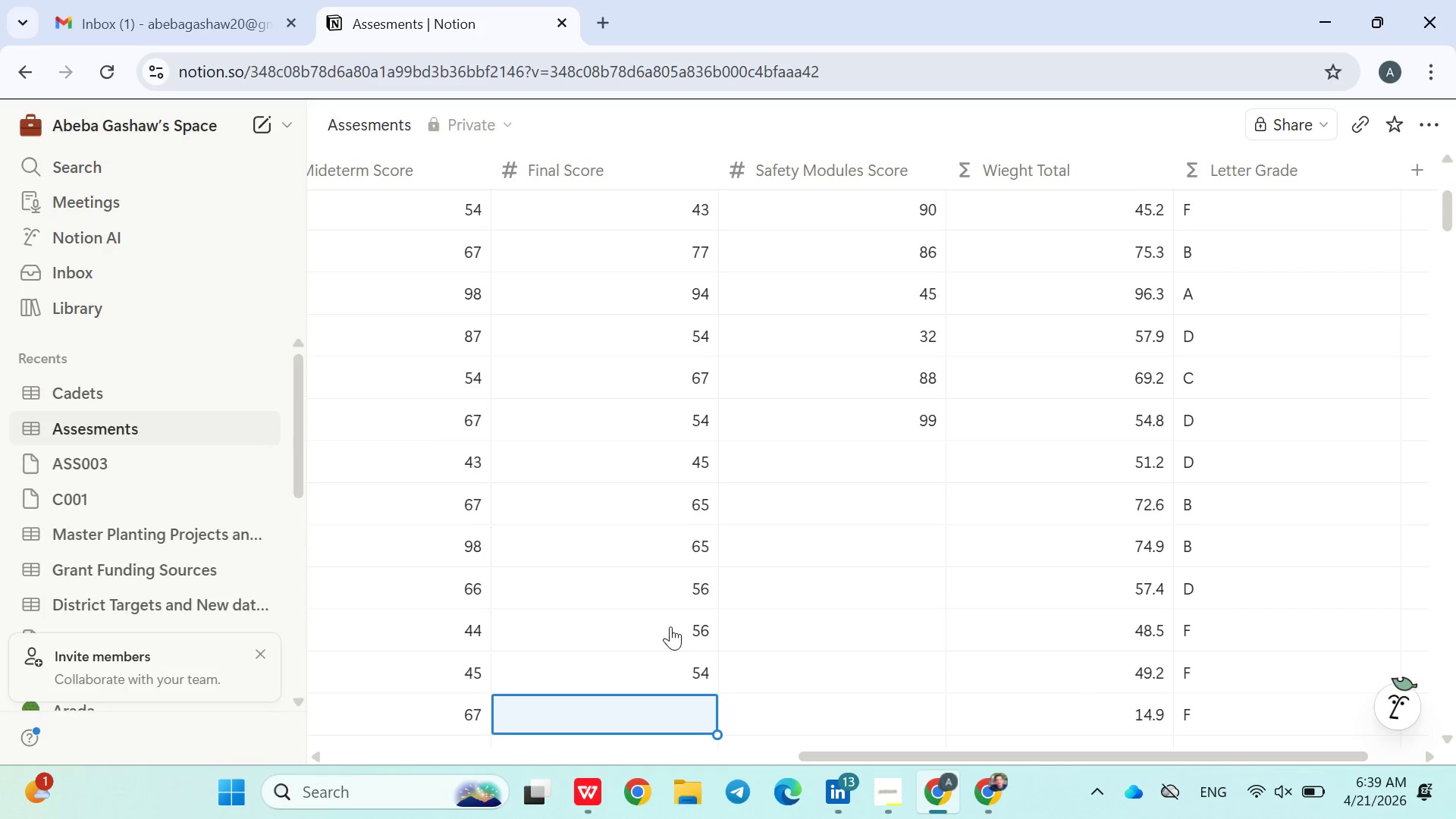 
key(ArrowDown)
 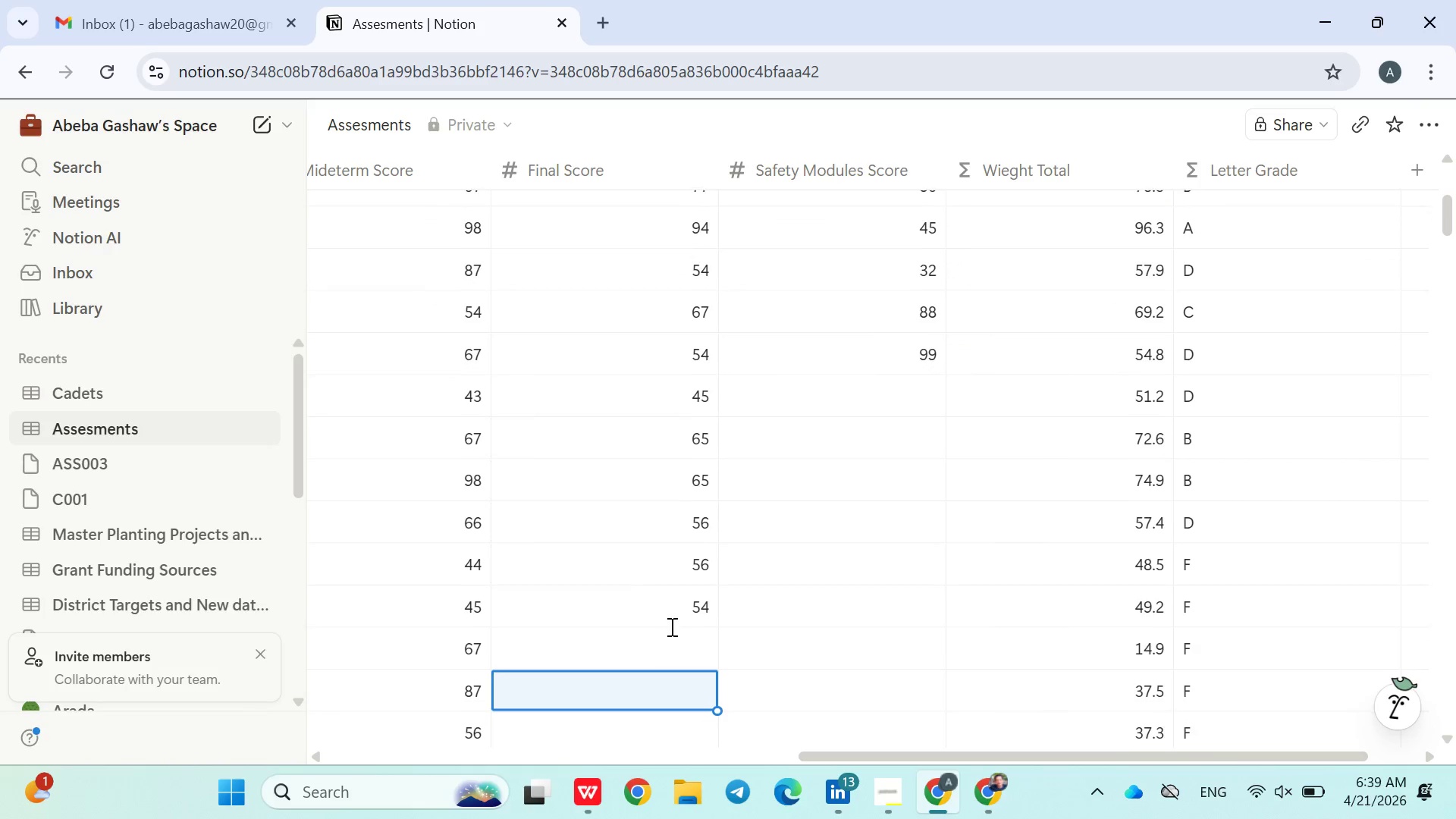 
type(43)
 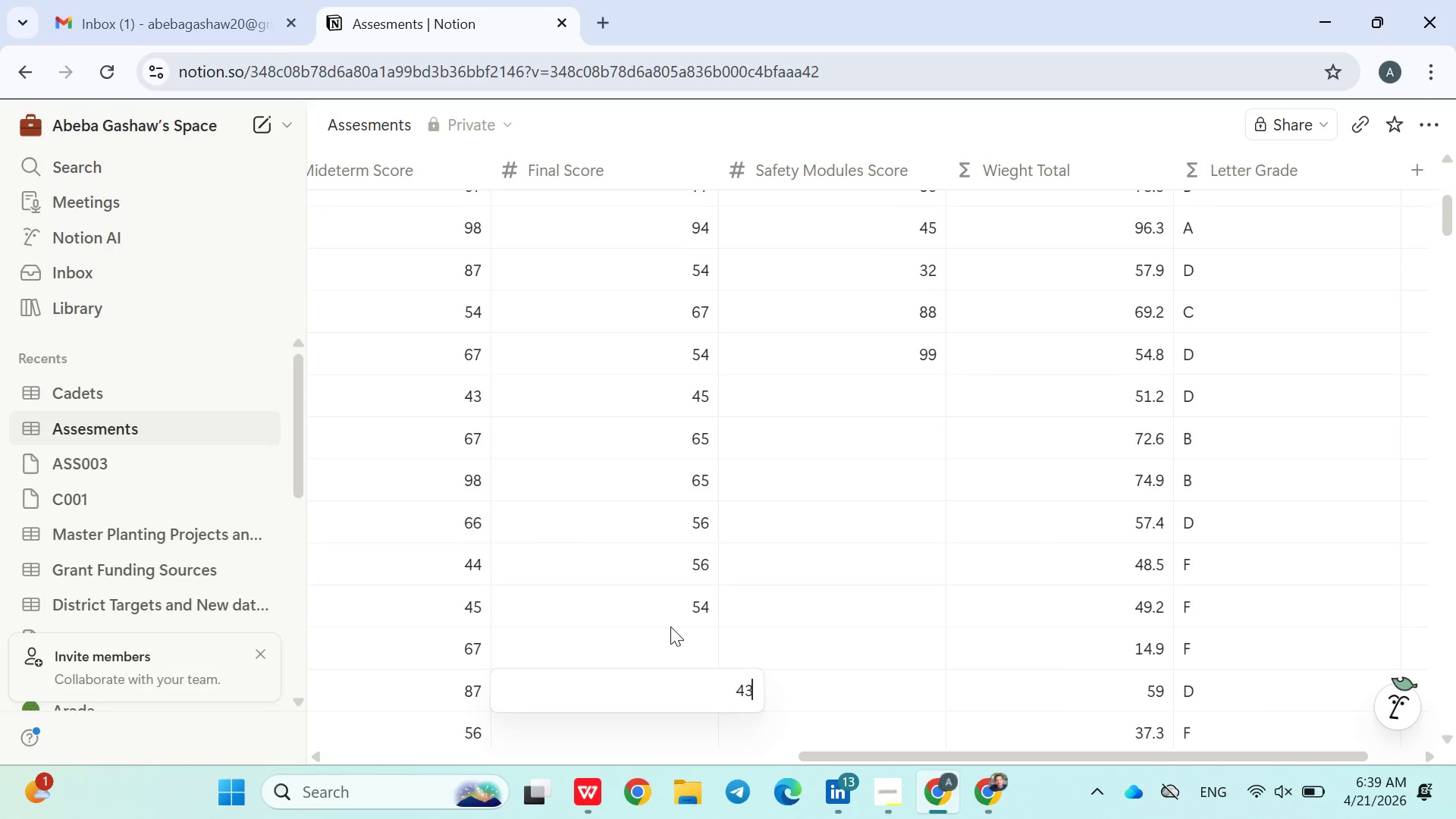 
key(Enter)
 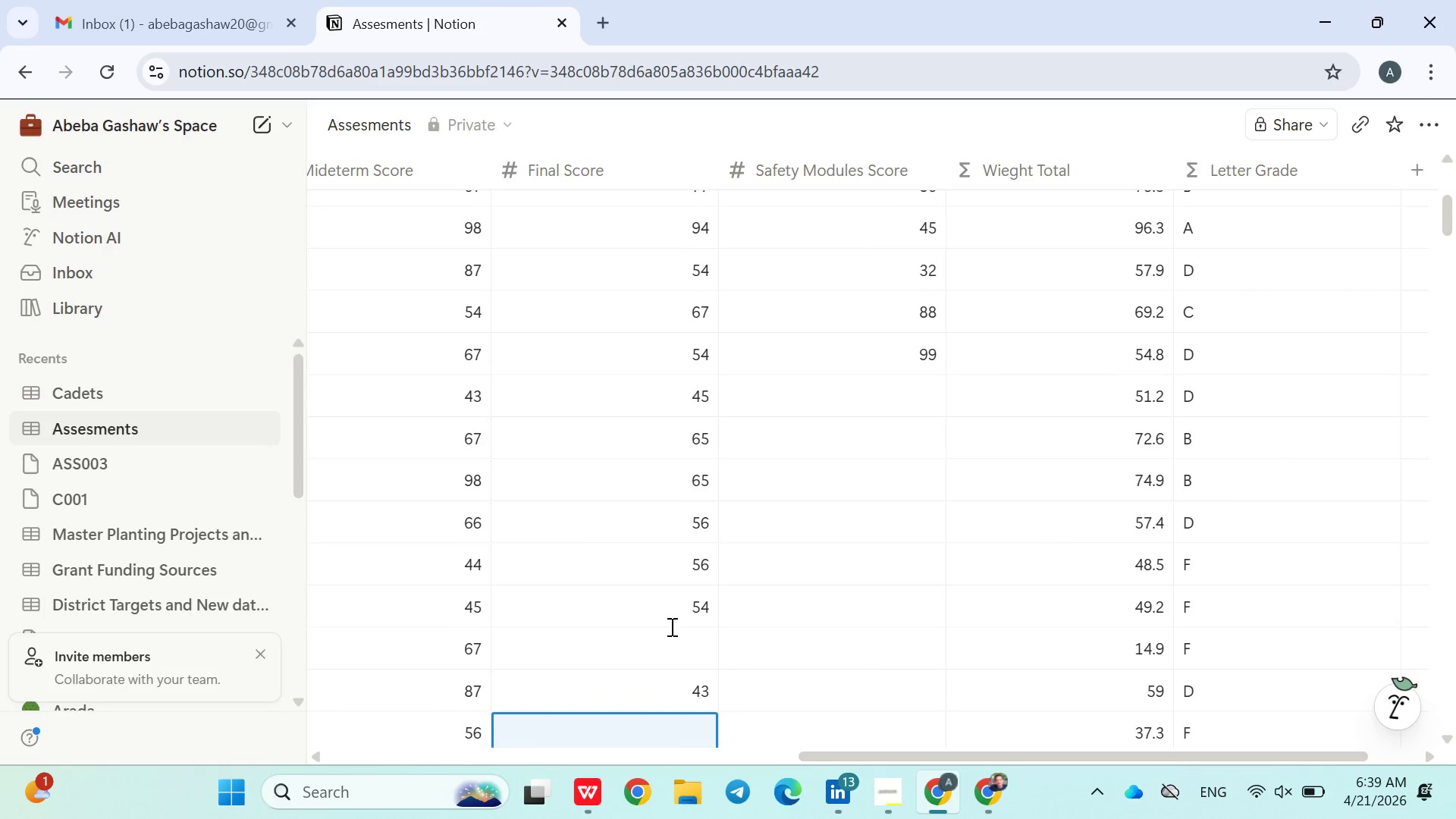 
key(ArrowDown)
 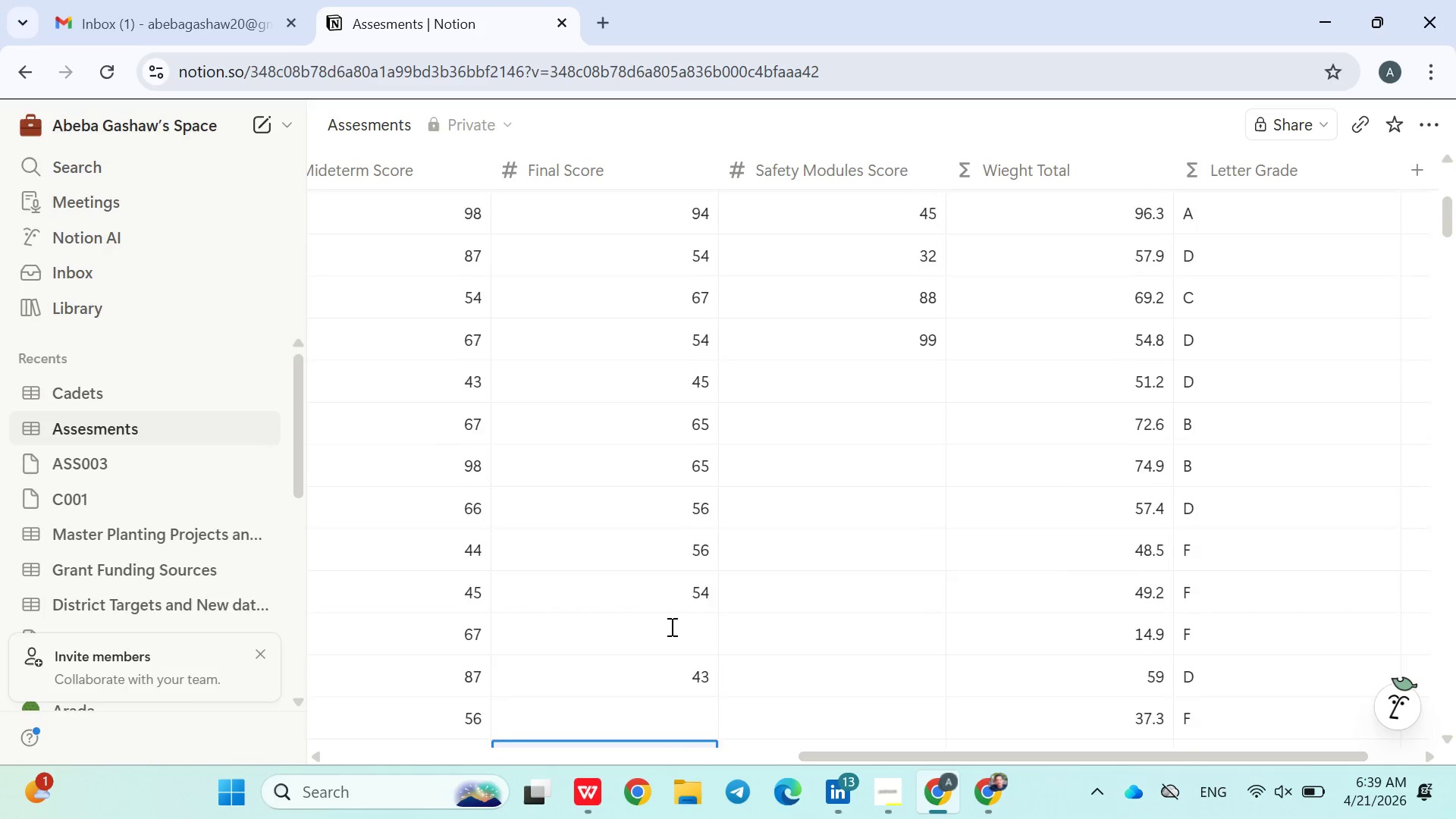 
key(ArrowDown)
 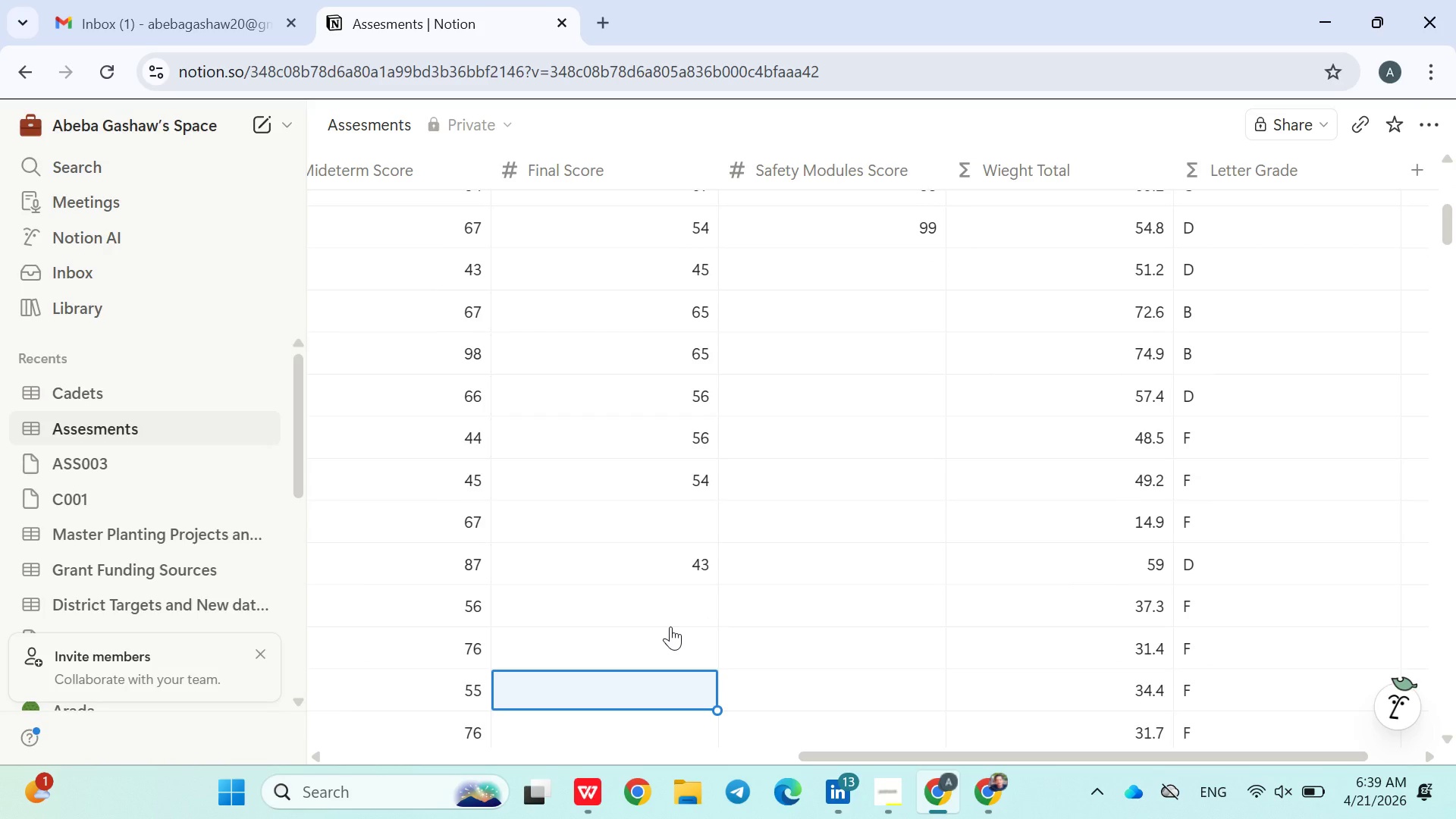 
key(ArrowUp)
 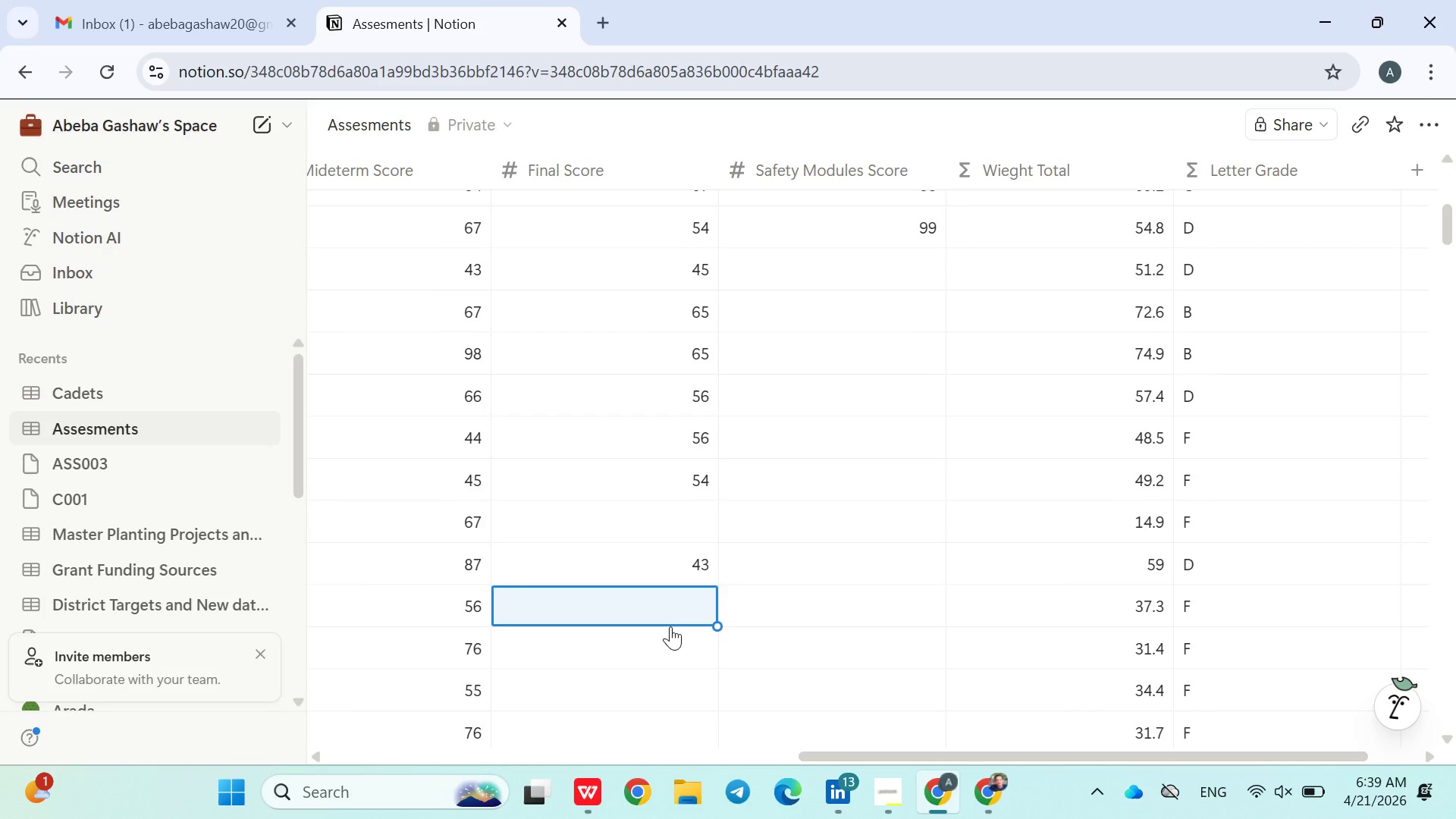 
key(ArrowUp)
 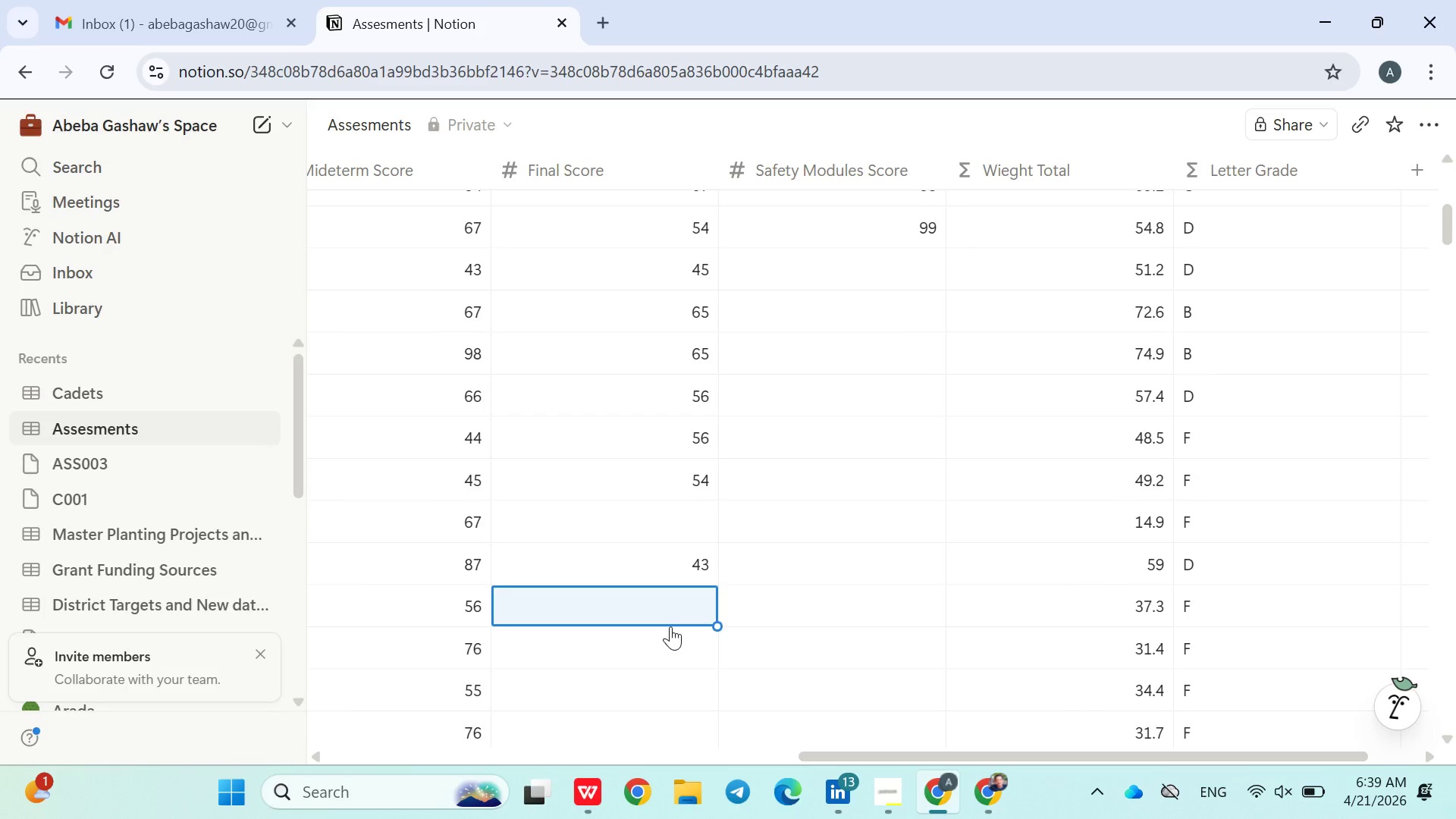 
key(ArrowUp)
 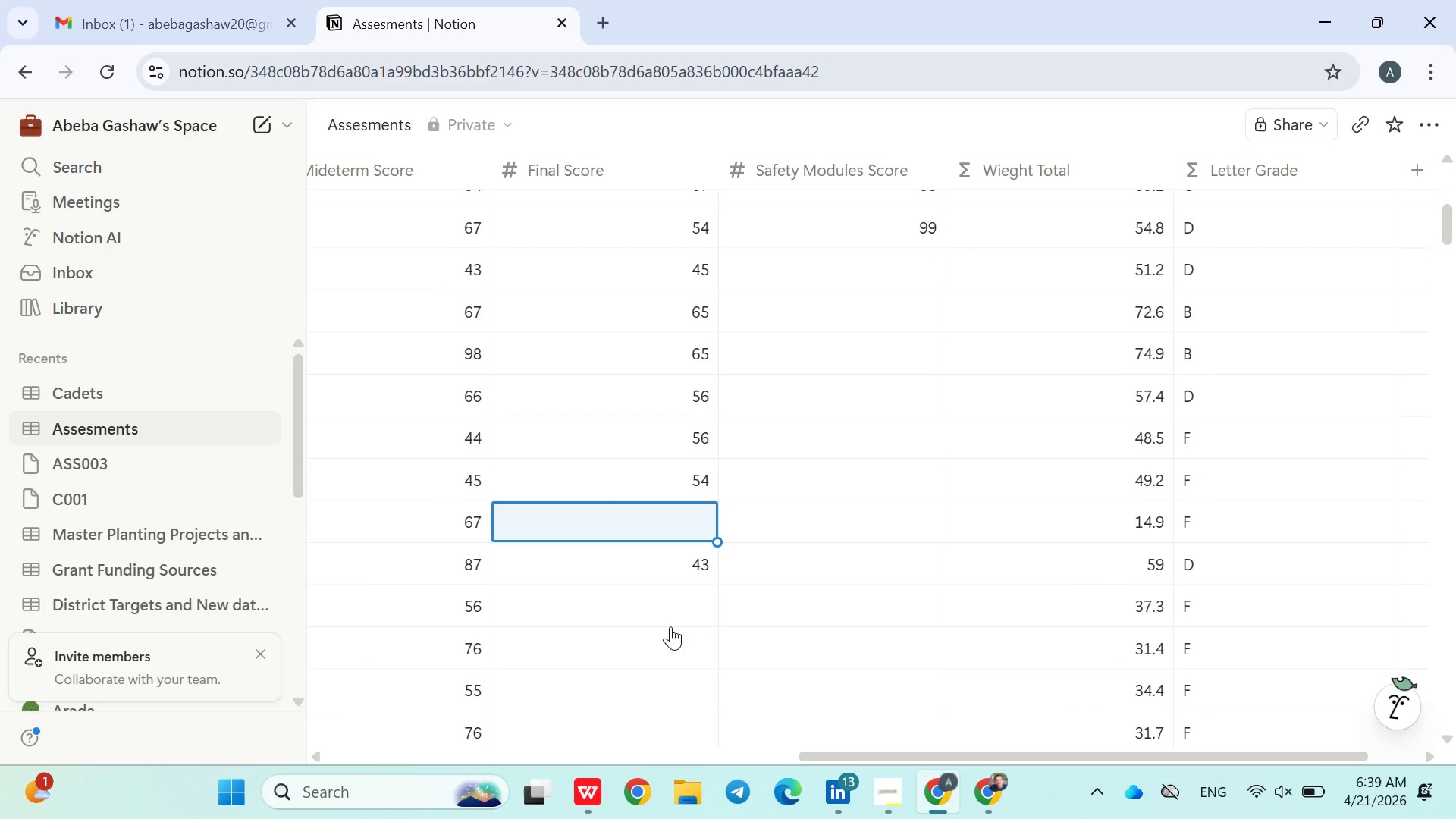 
key(ArrowUp)
 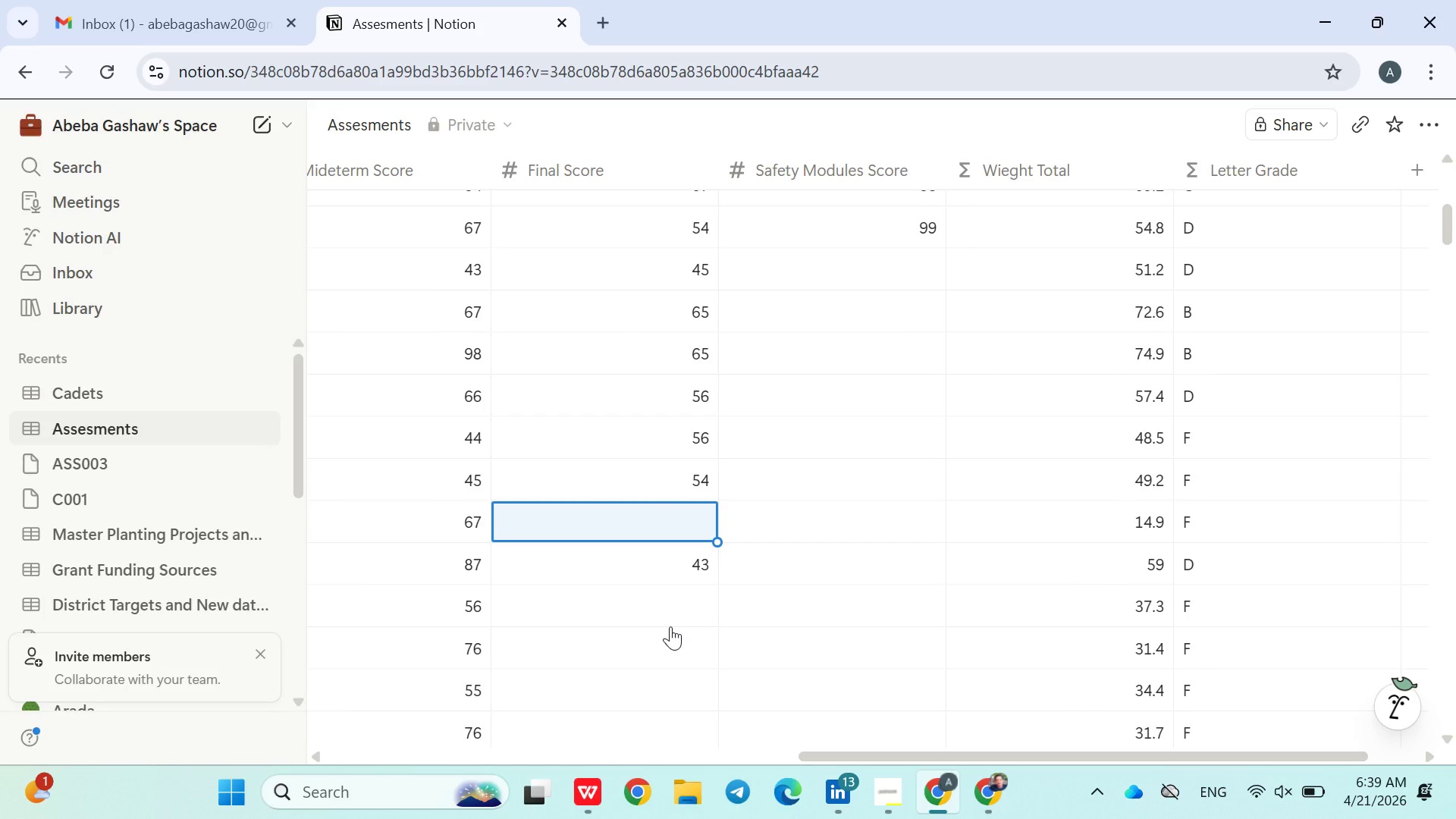 
type(43)
 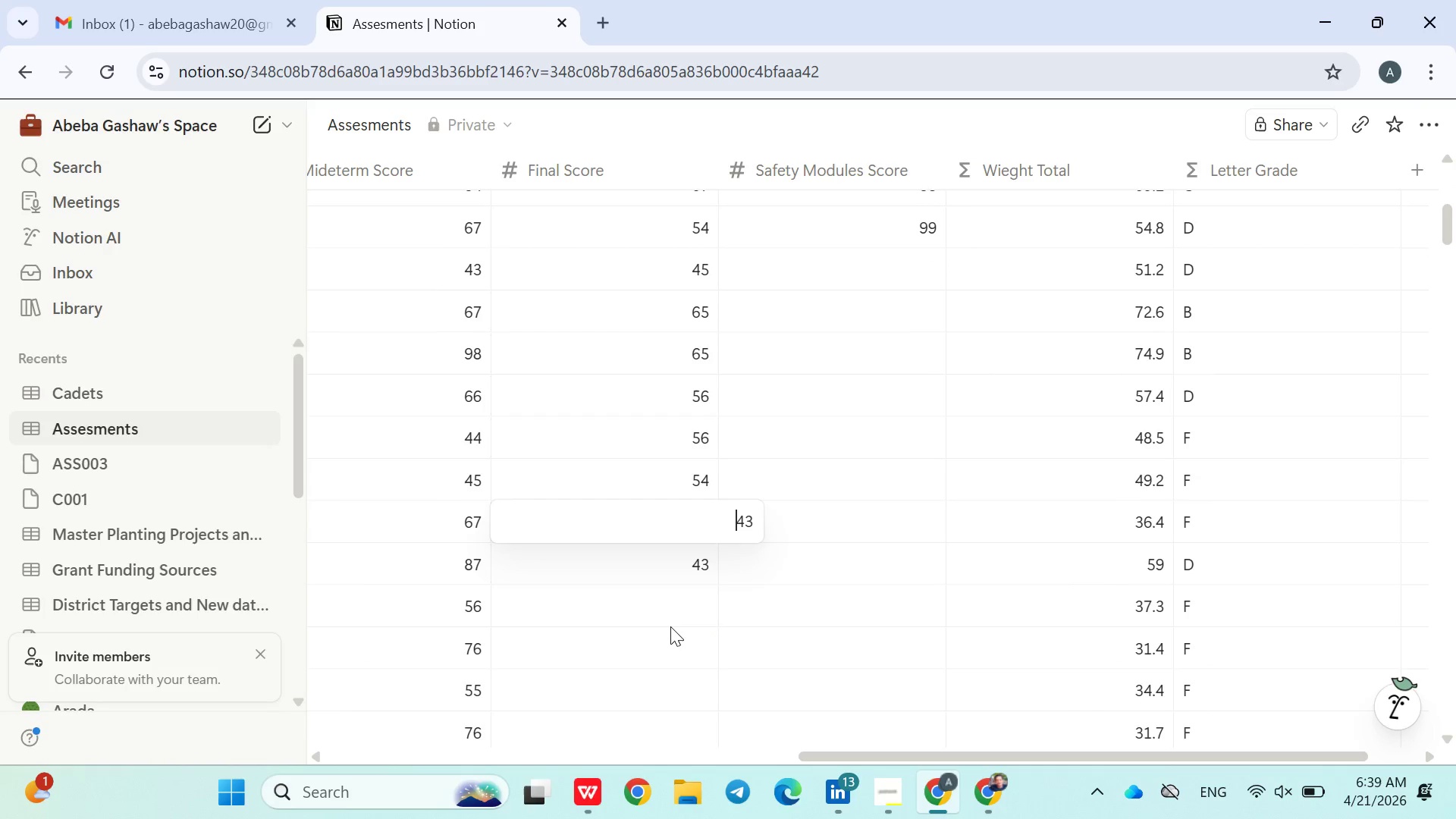 
key(ArrowUp)
 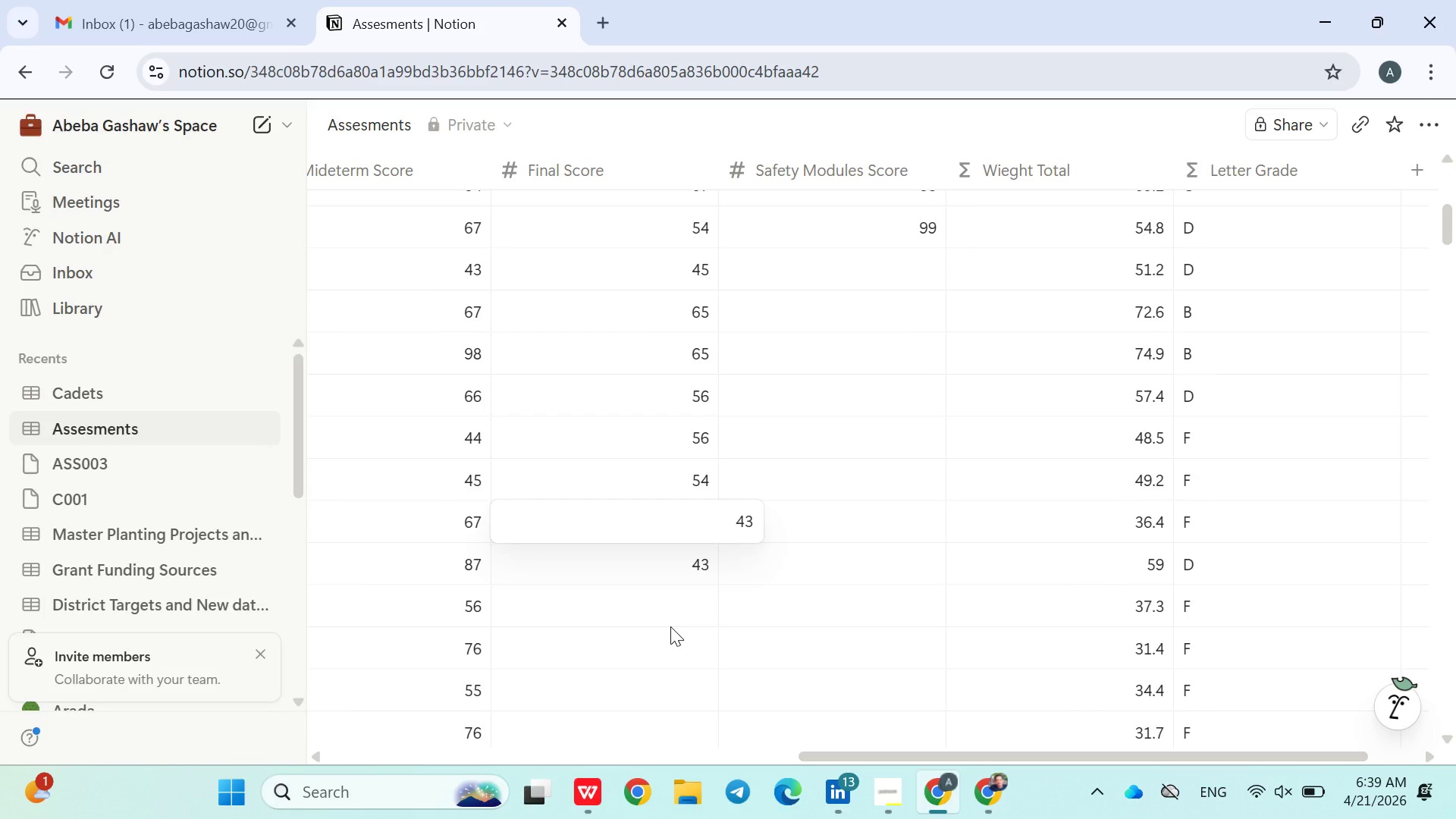 
key(Enter)
 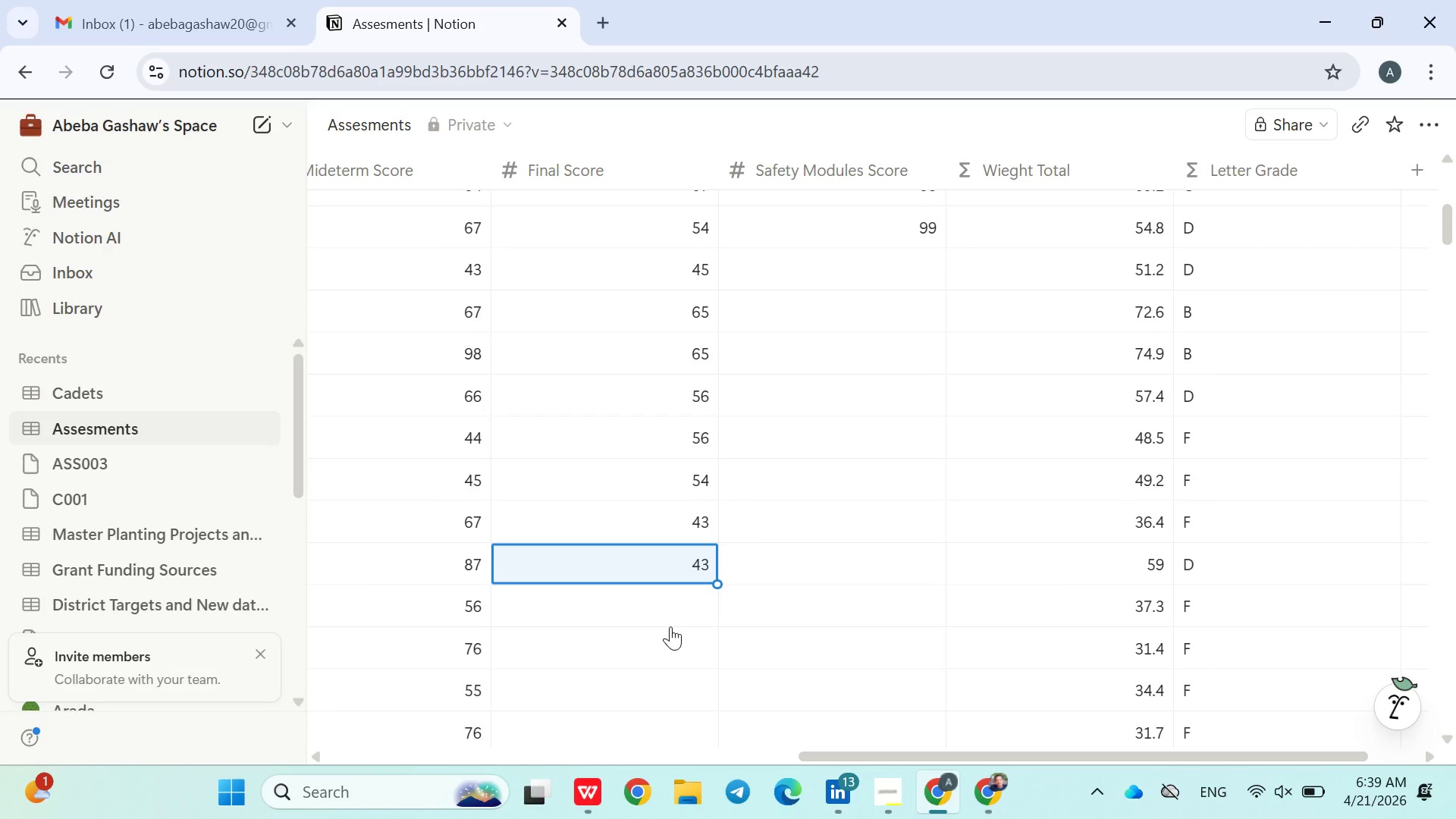 
key(Enter)
 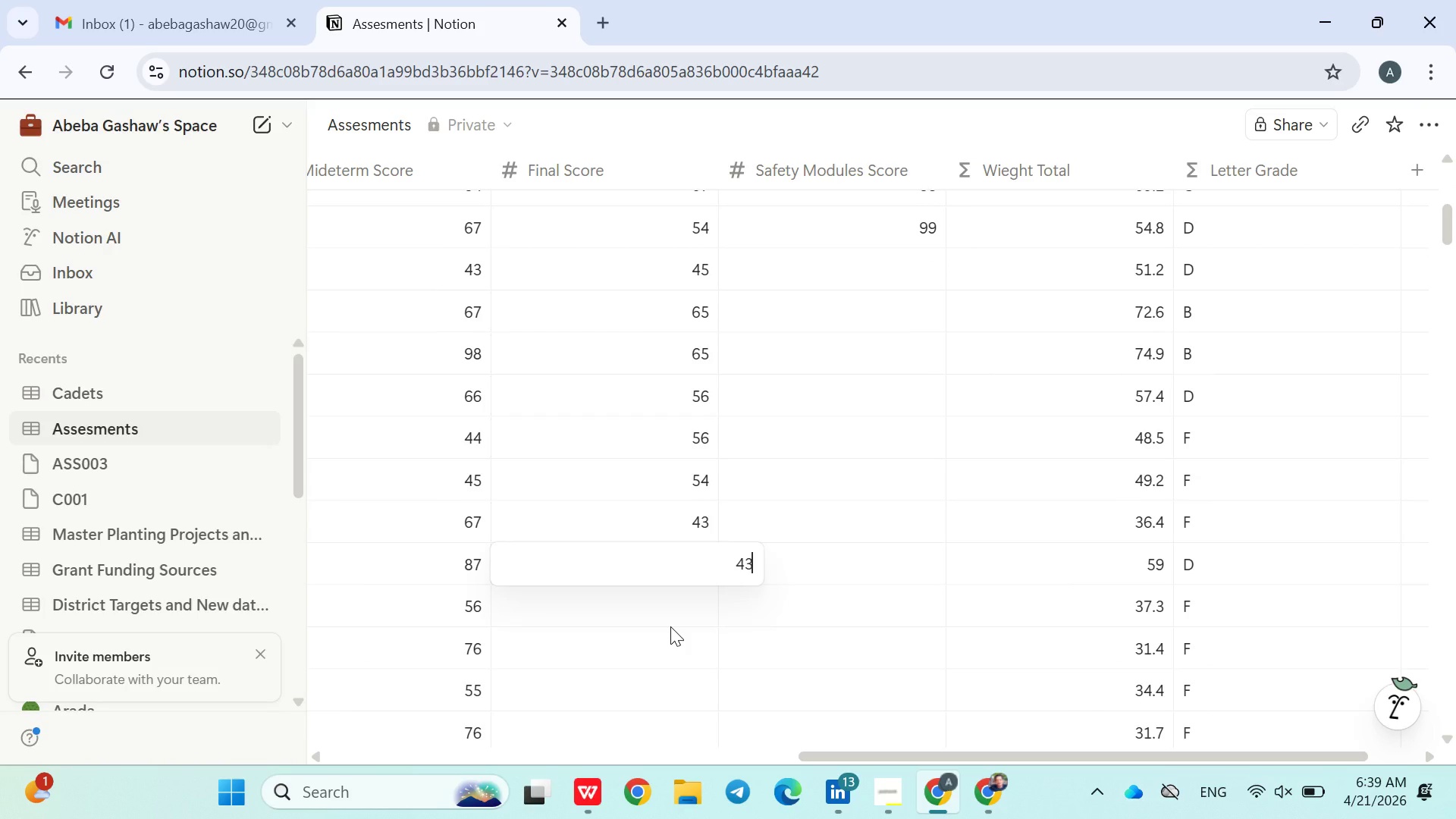 
key(Enter)
 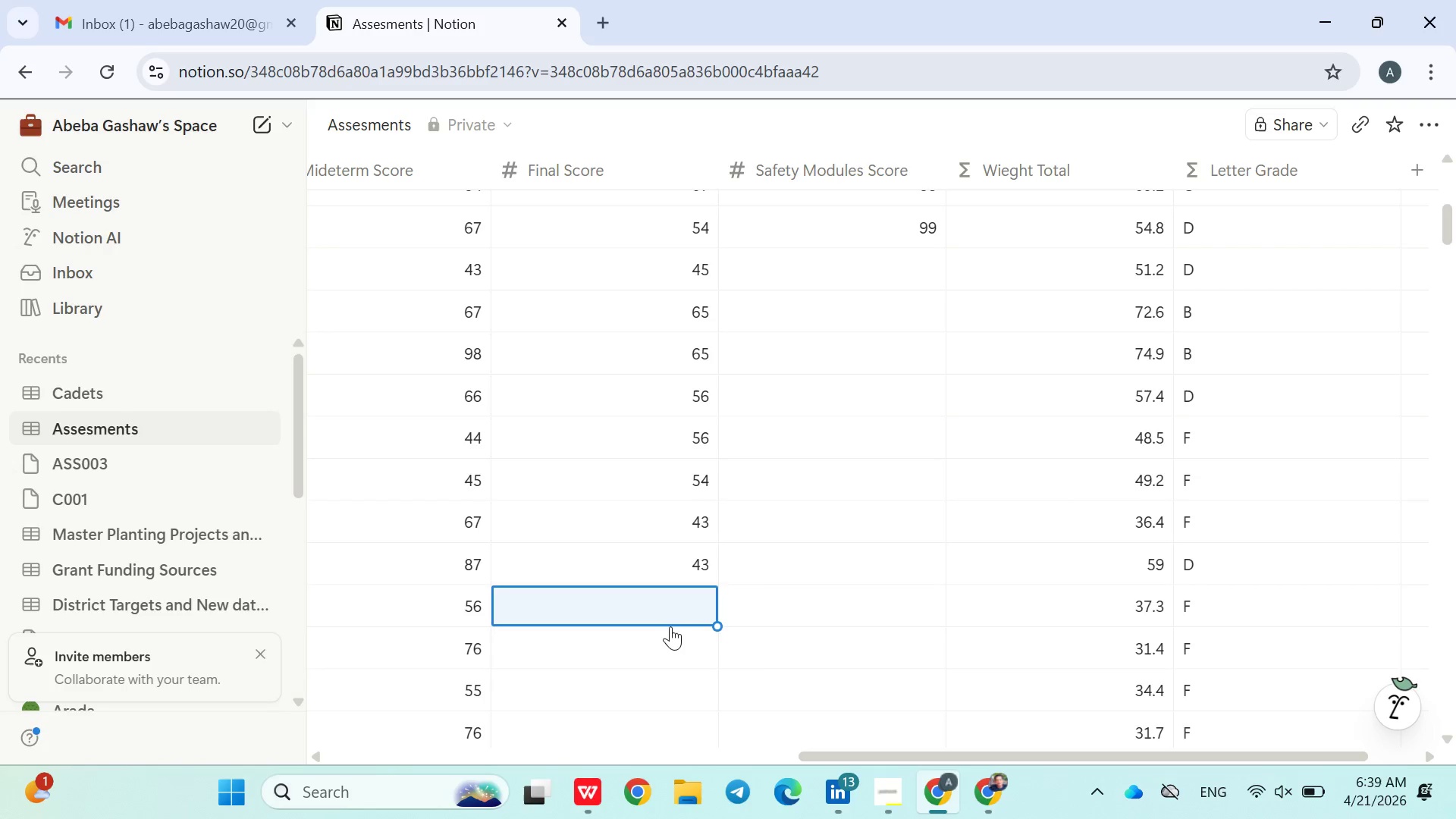 
type(56)
 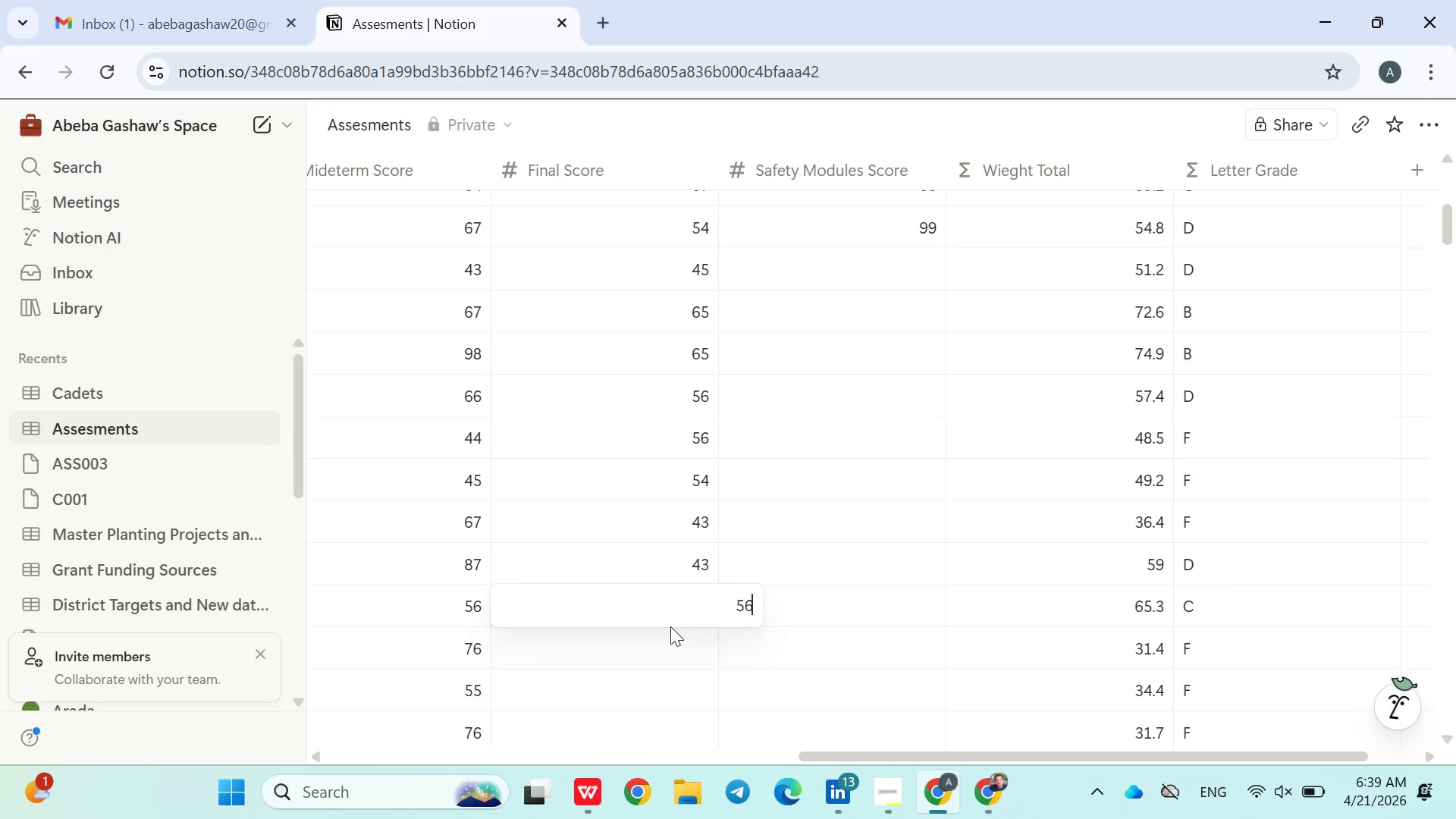 
key(Enter)
 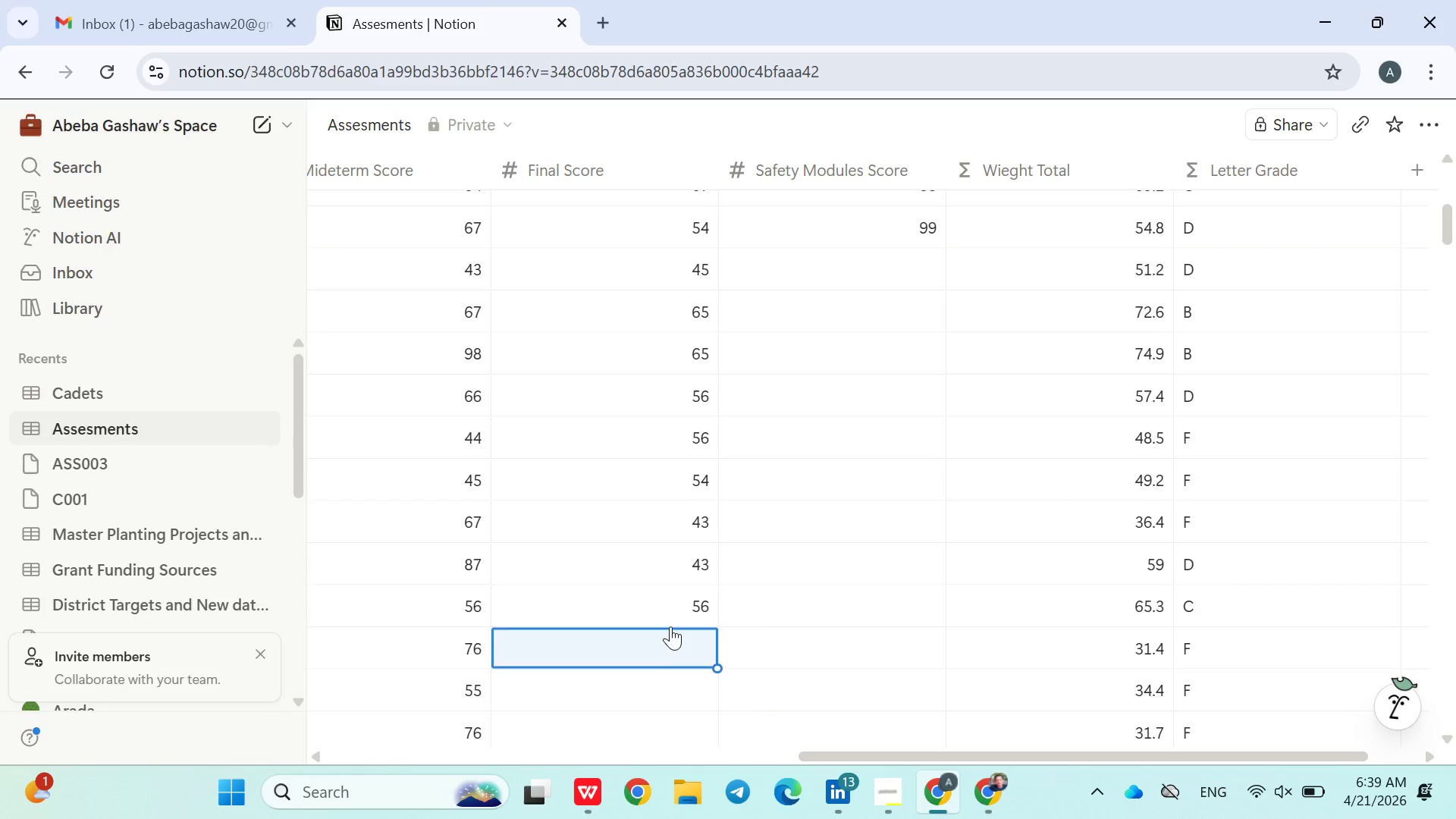 
key(Enter)
 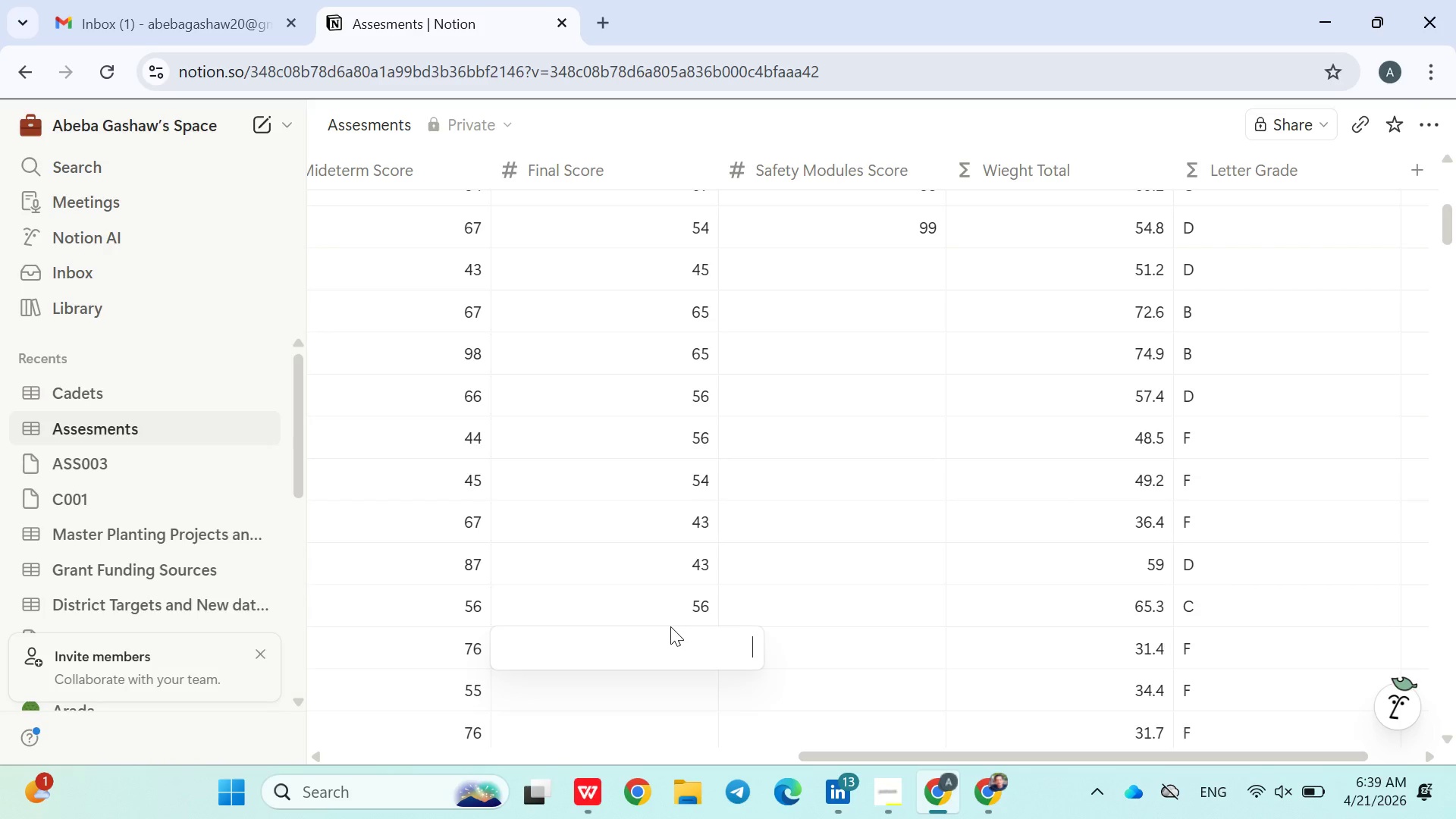 
type(776)
 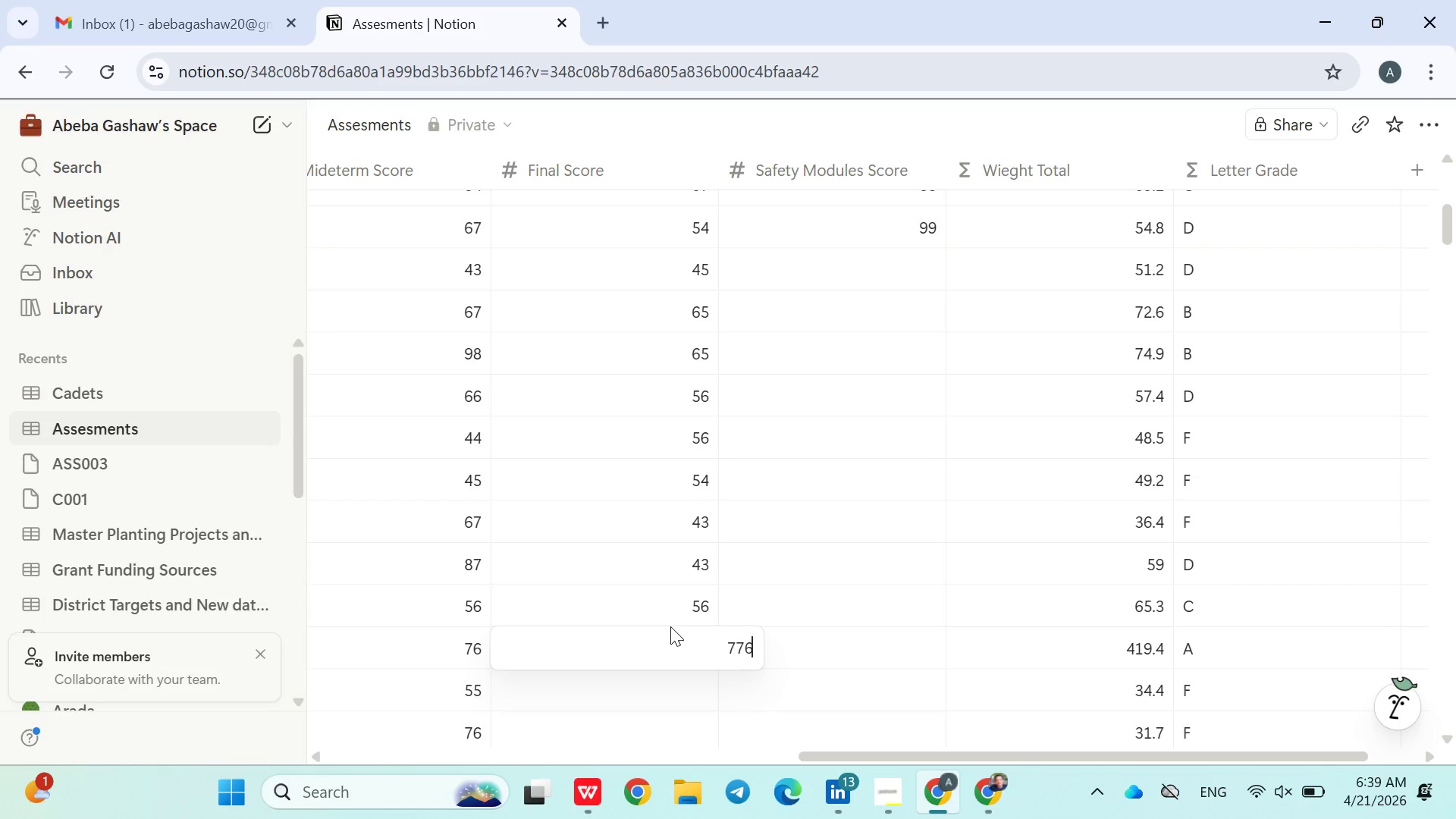 
key(Enter)
 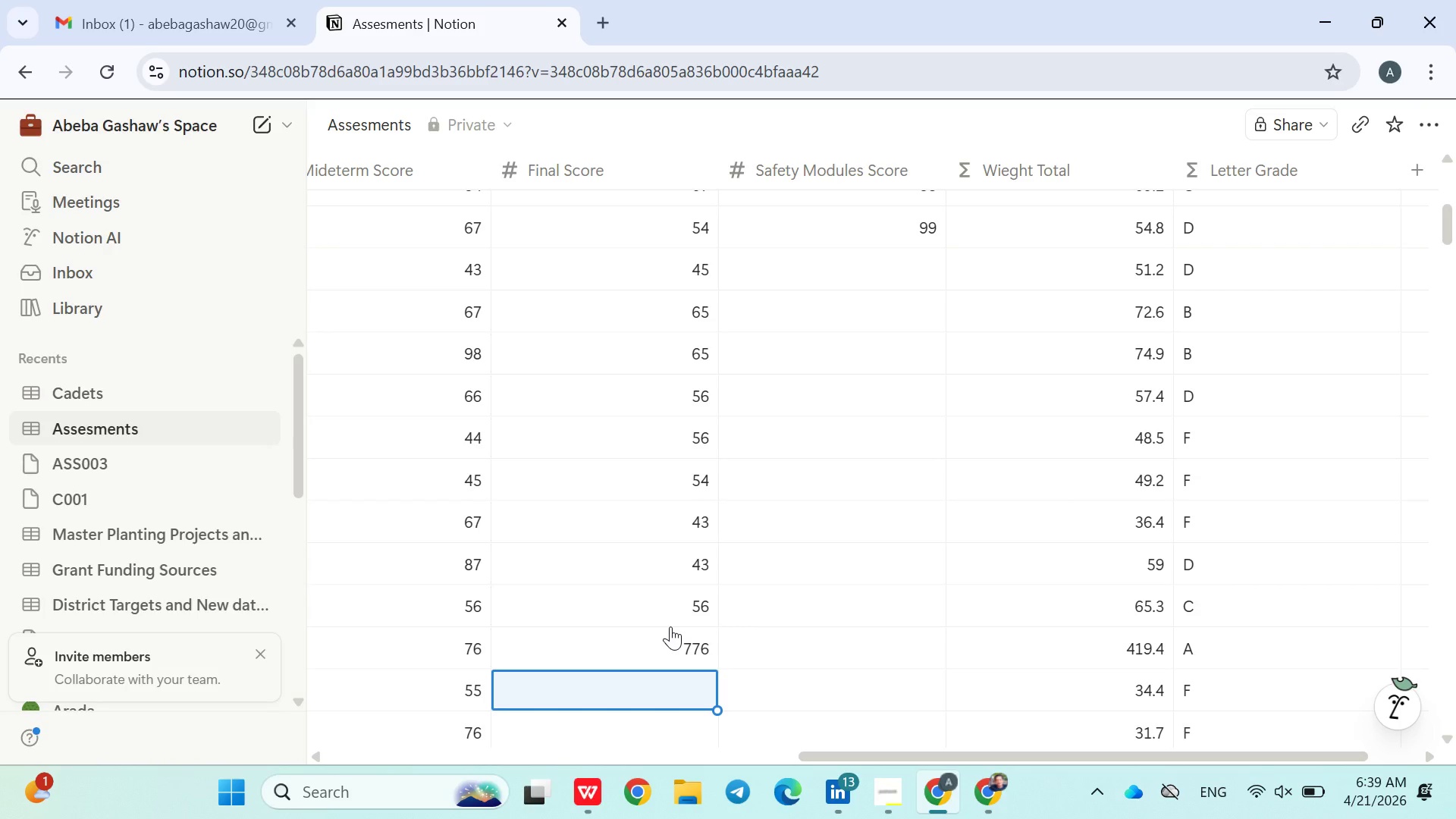 
key(ArrowUp)
 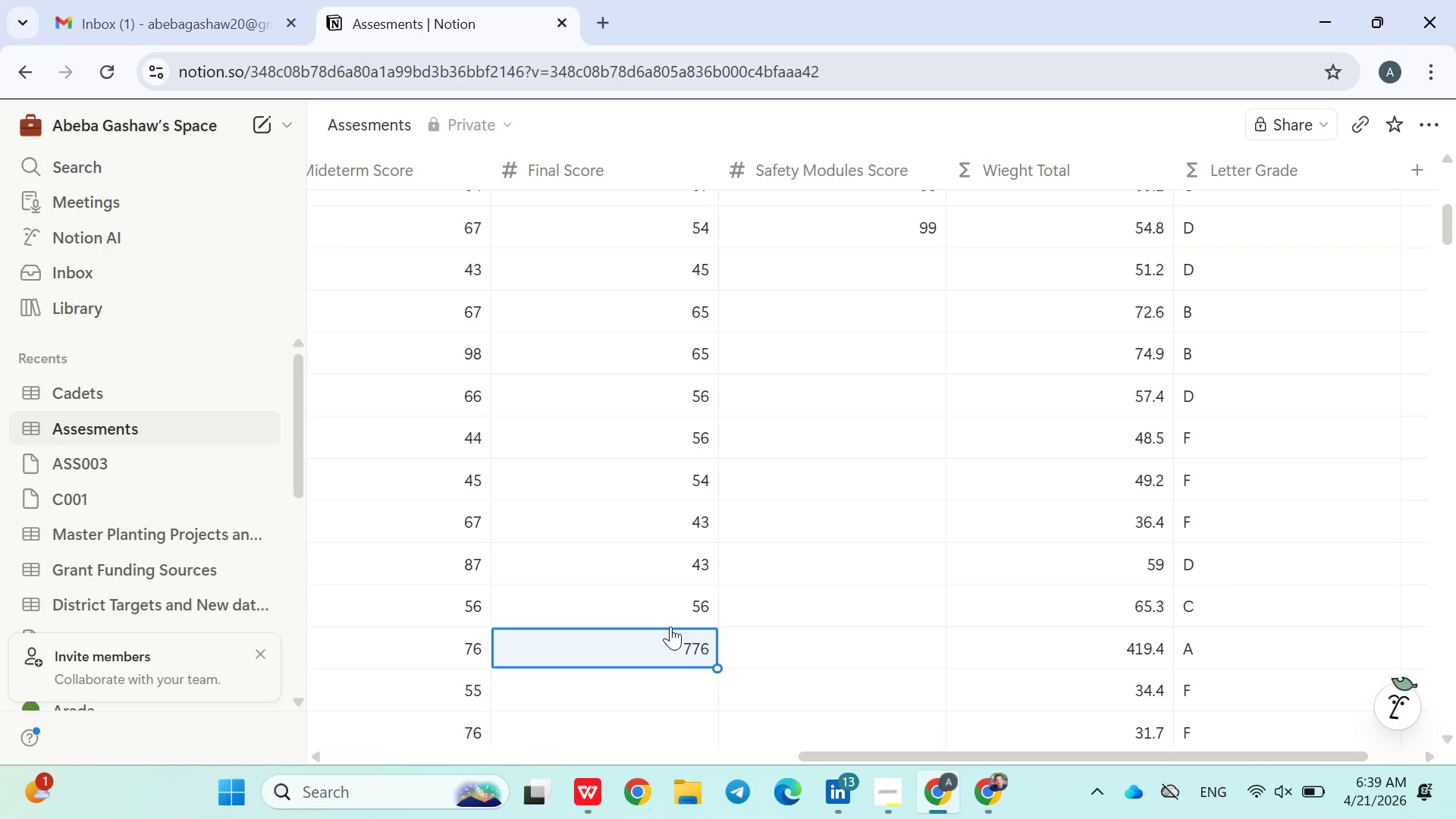 
type(88)
 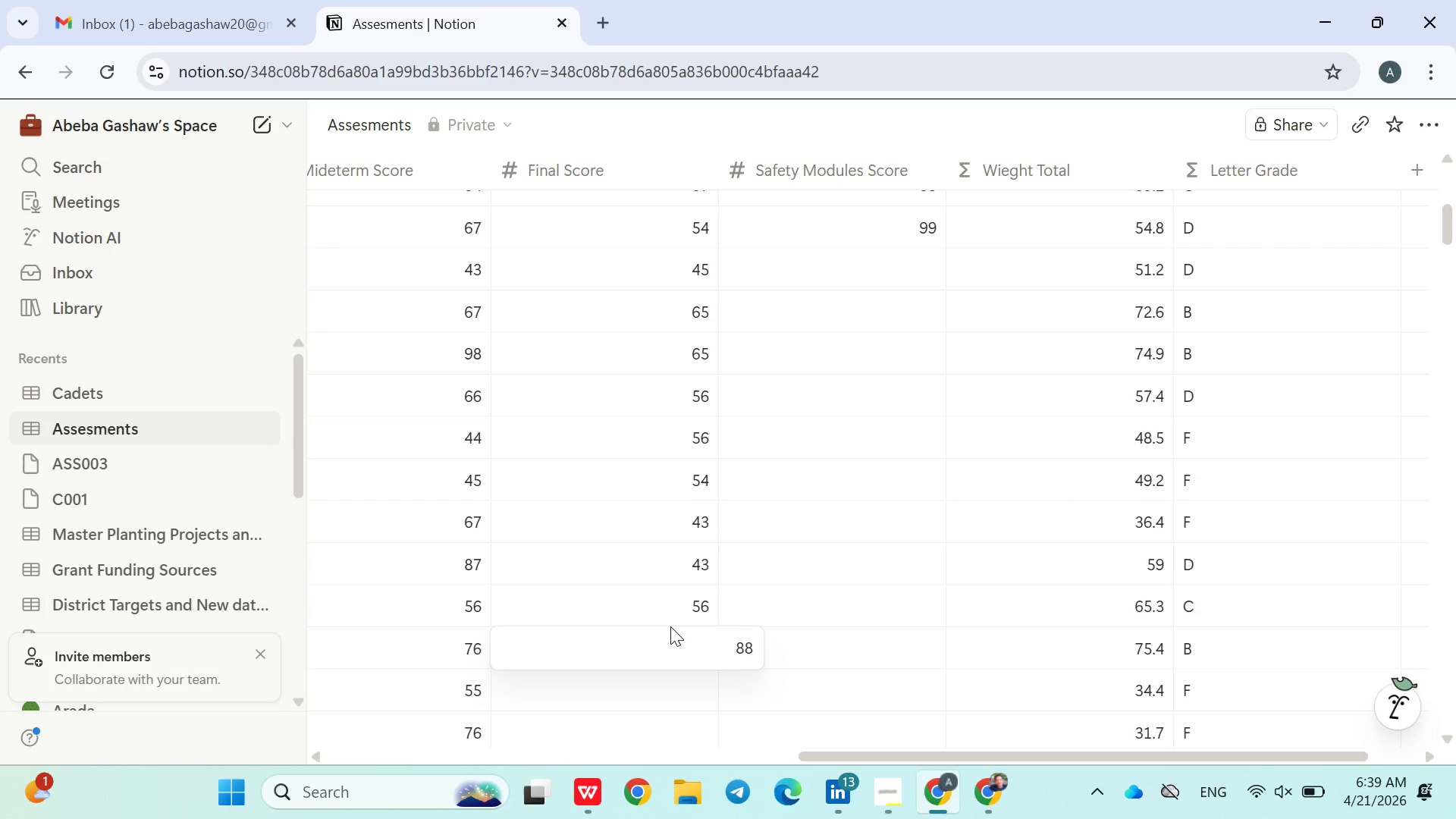 
key(Enter)
 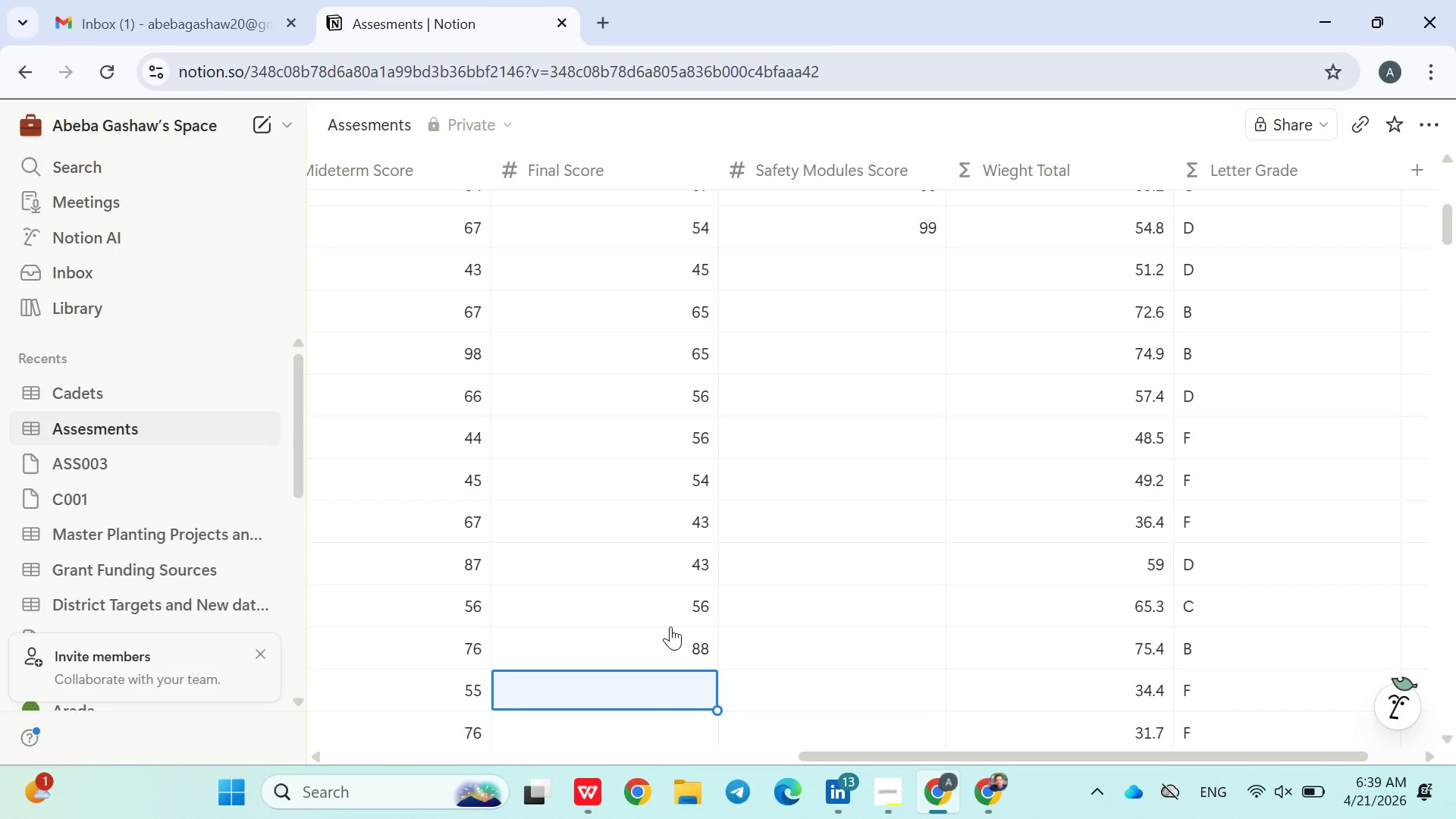 
type(76)
 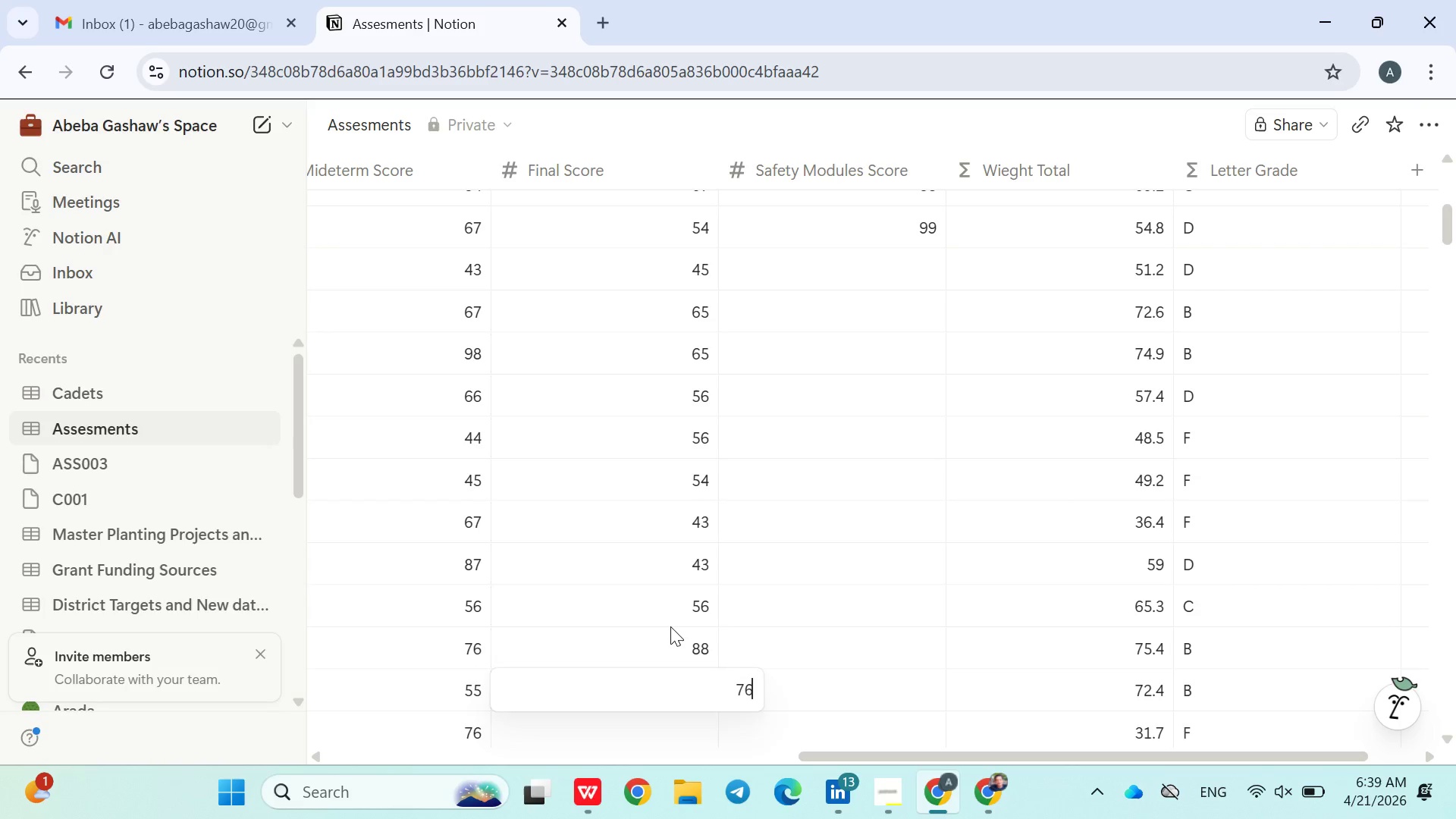 
key(Enter)
 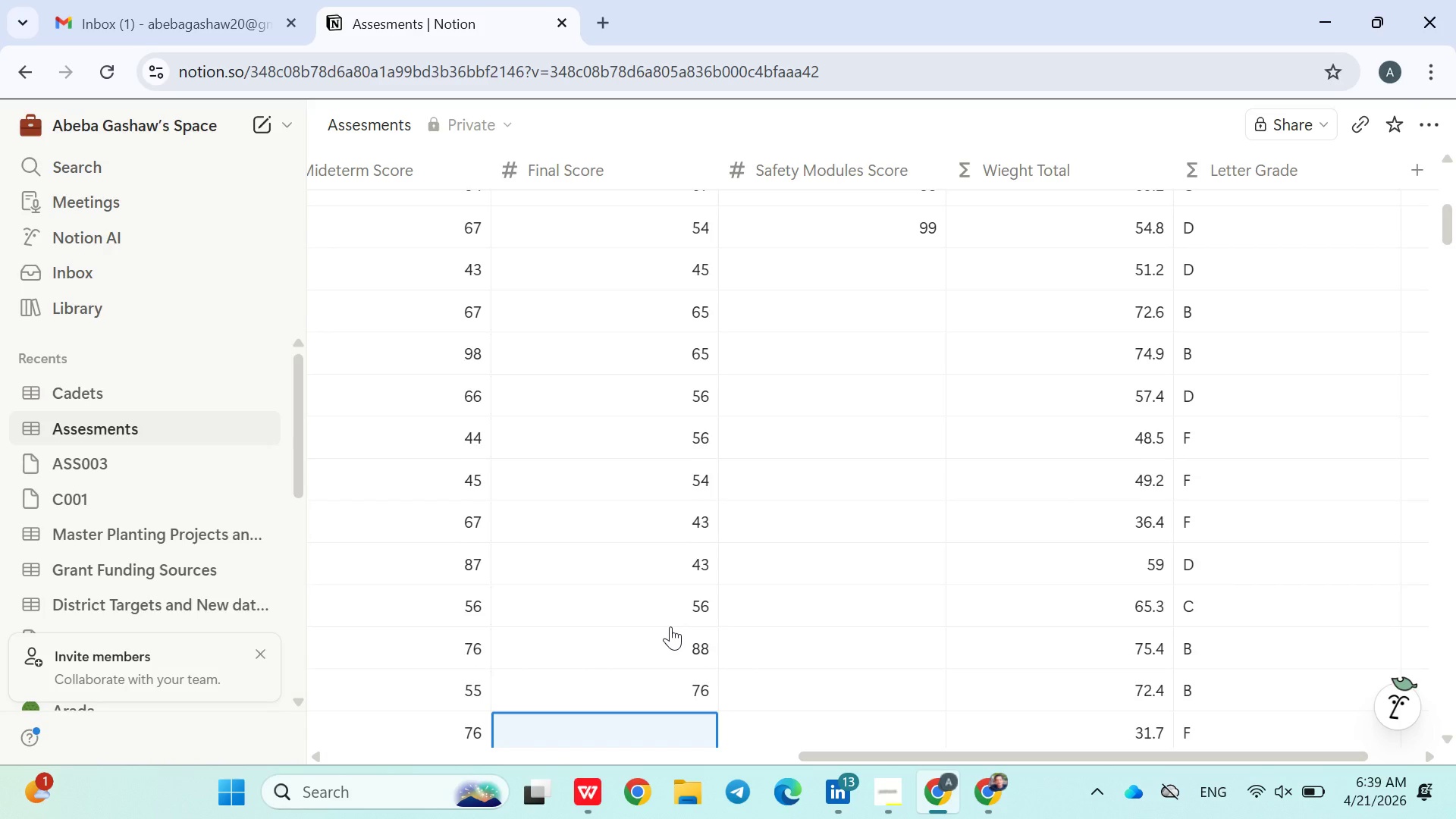 
type(98)
 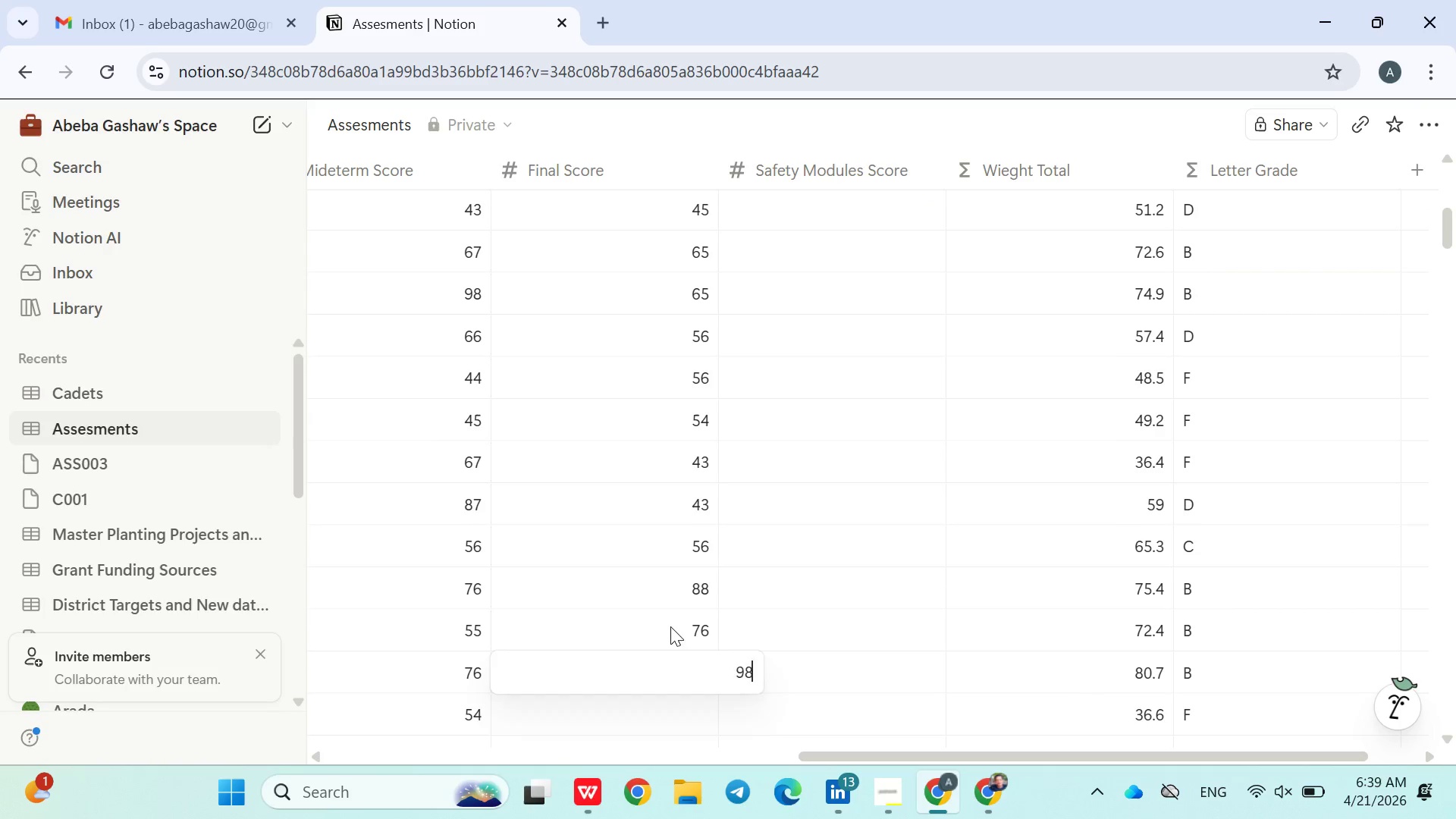 
key(Enter)
 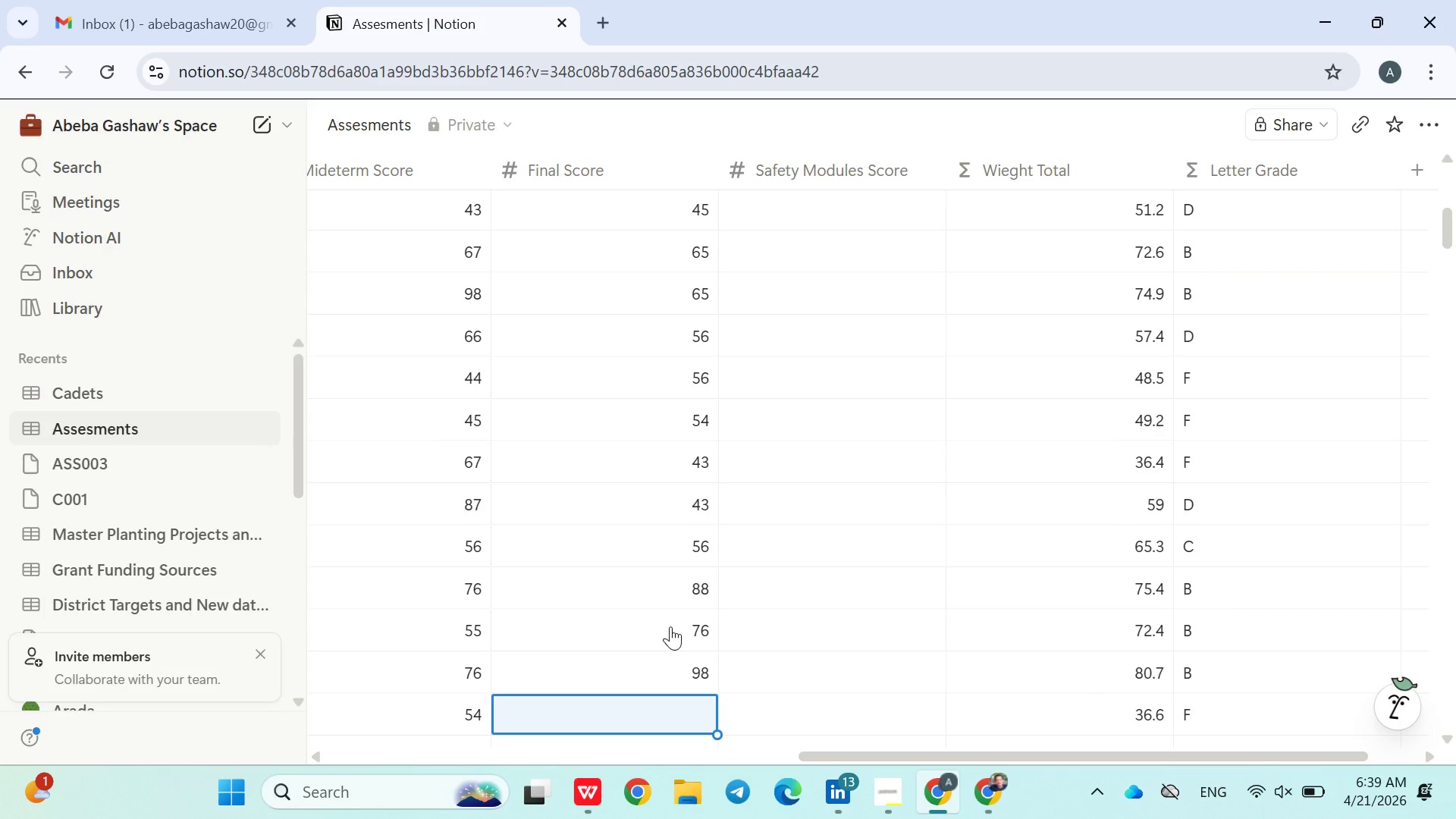 
type(655)
 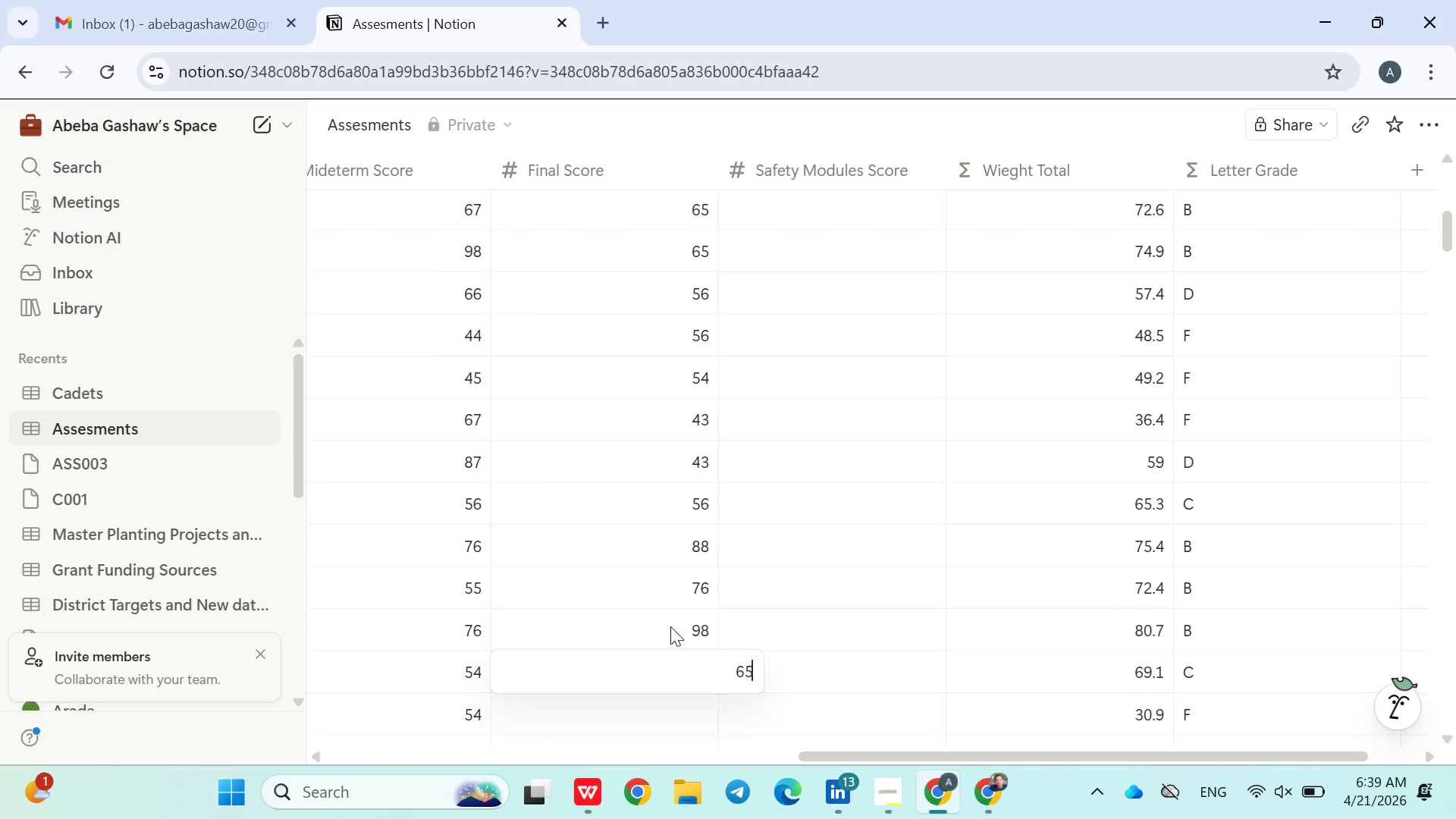 
key(Enter)
 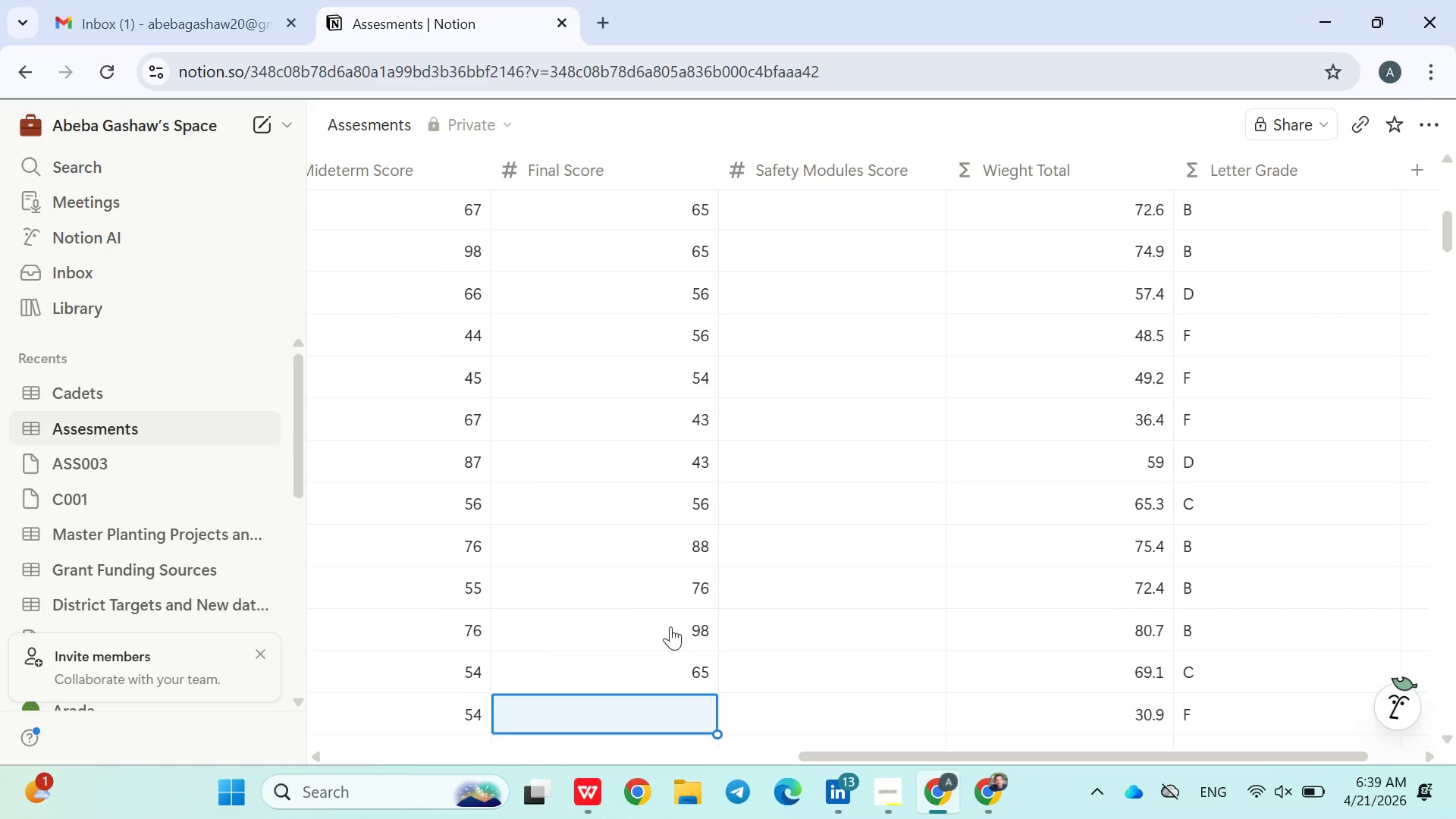 
type(89)
 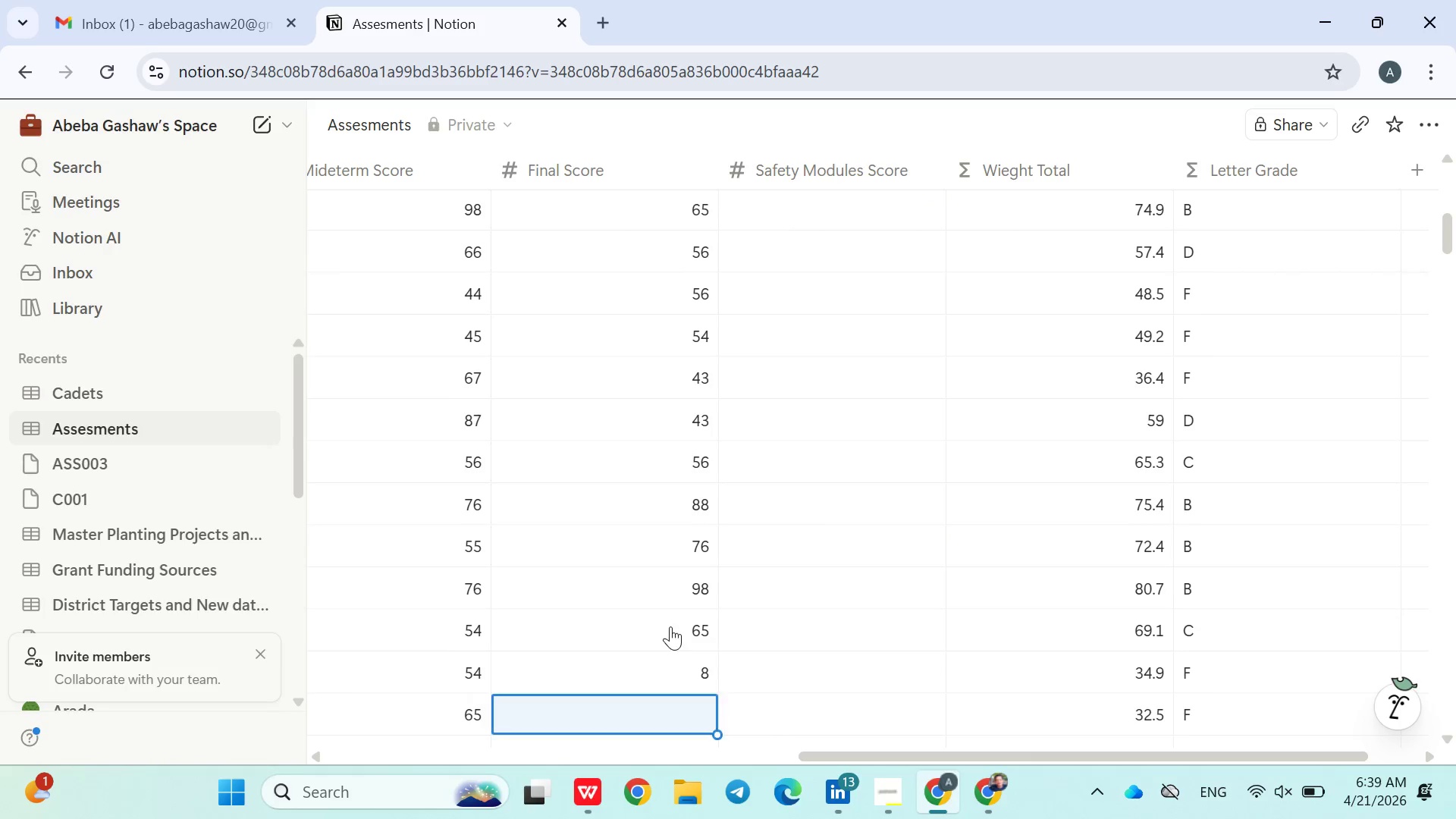 
key(Enter)
 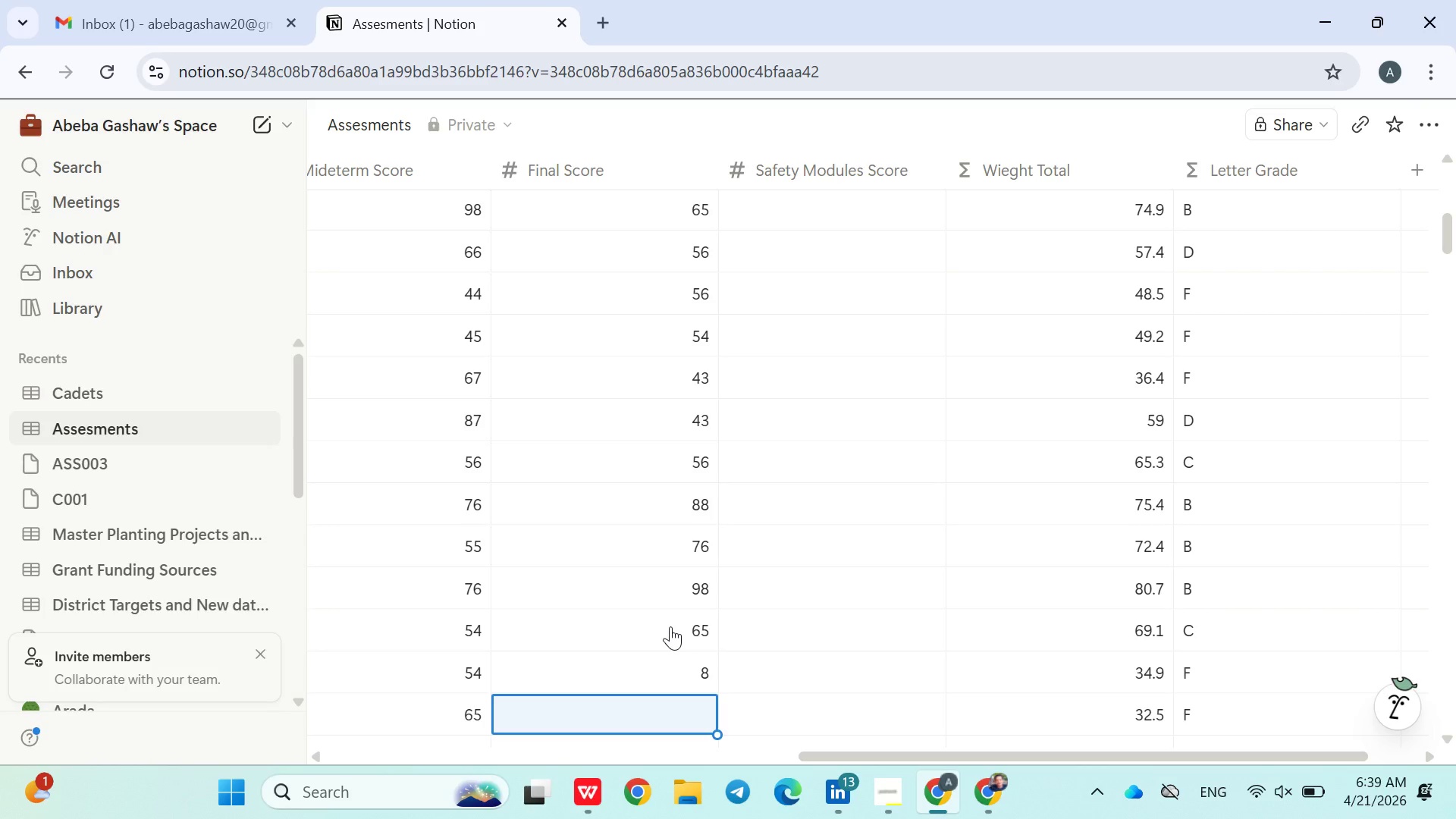 
key(ArrowUp)
 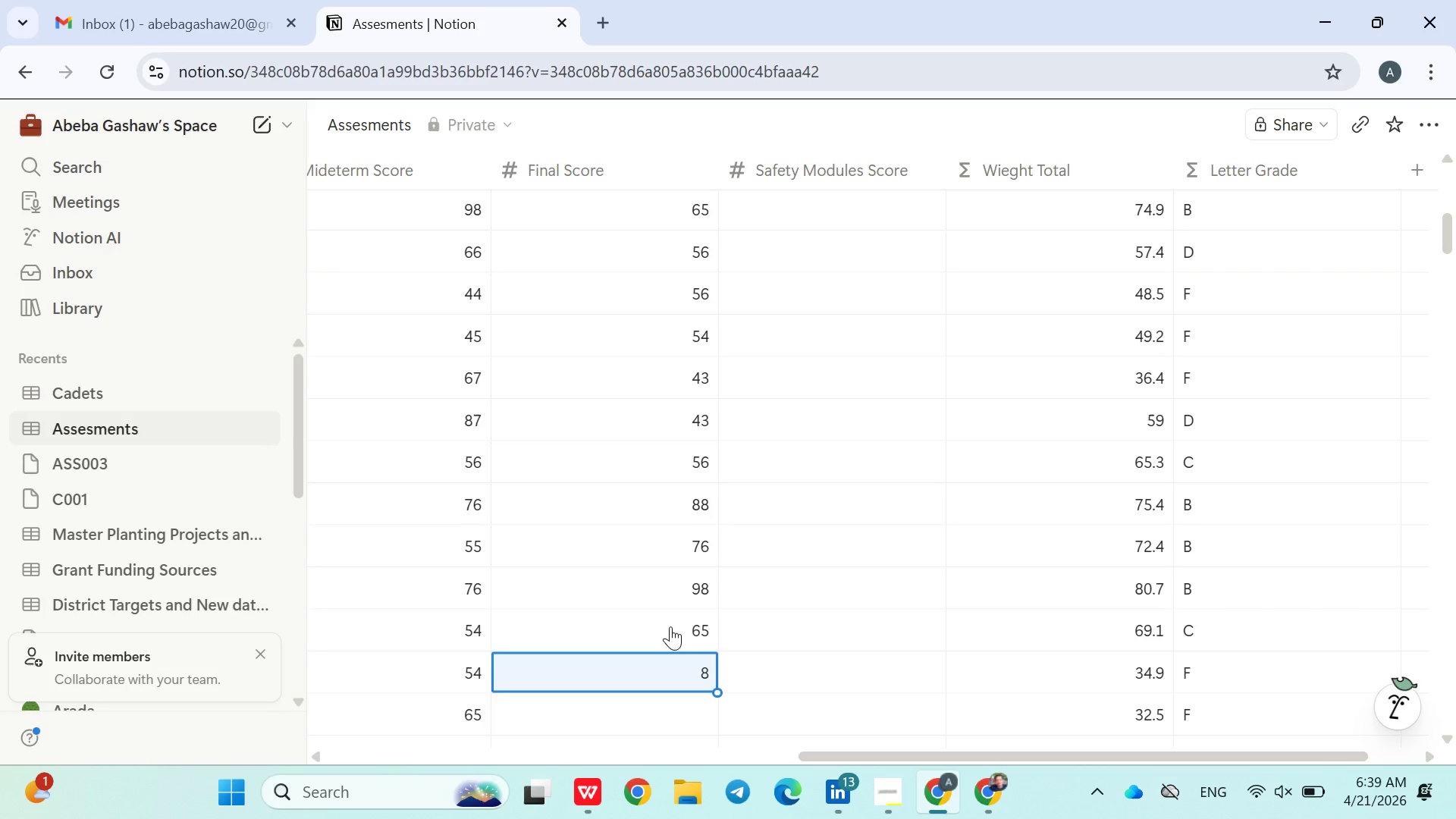 
type(89)
 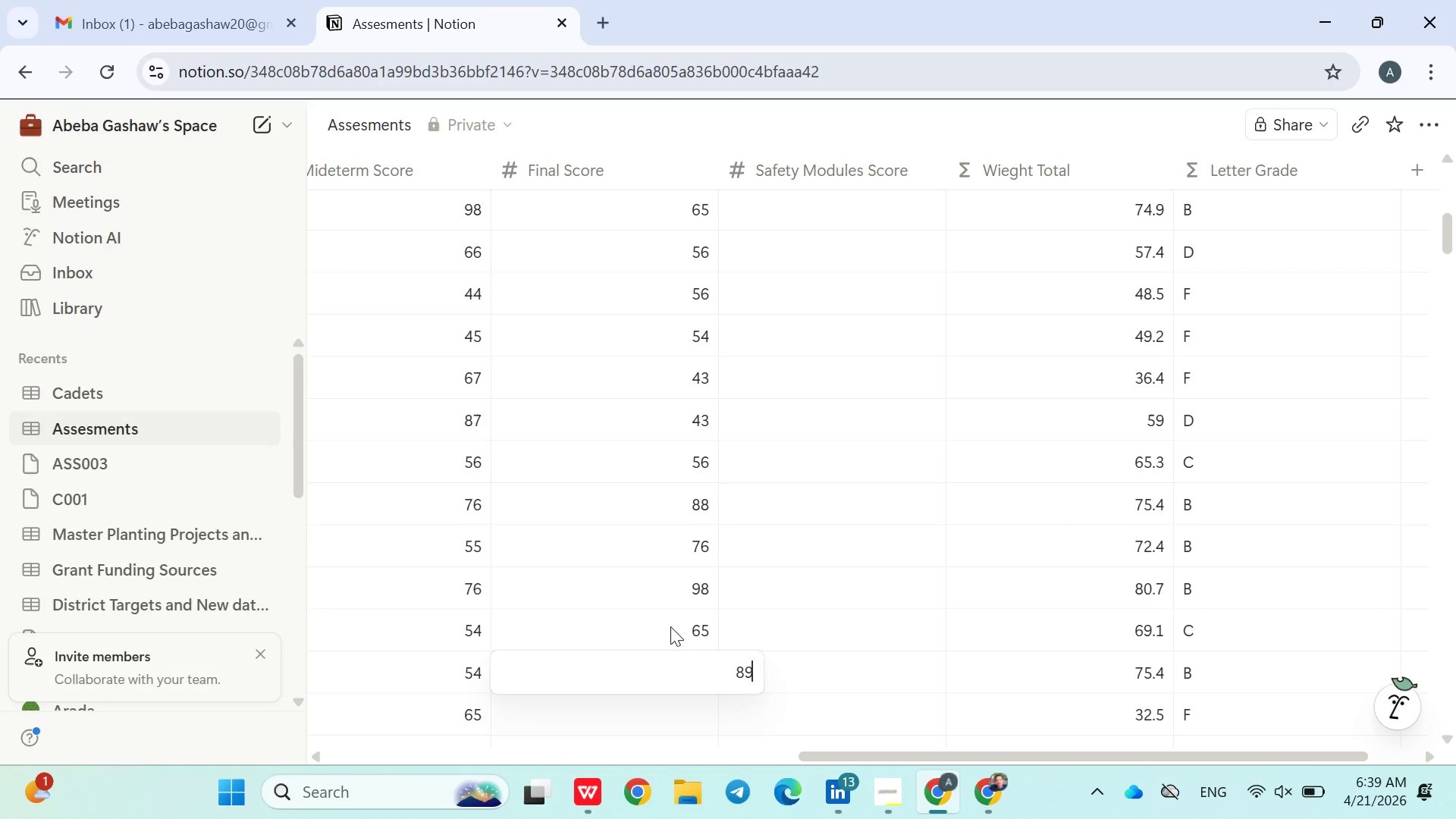 
key(Enter)
 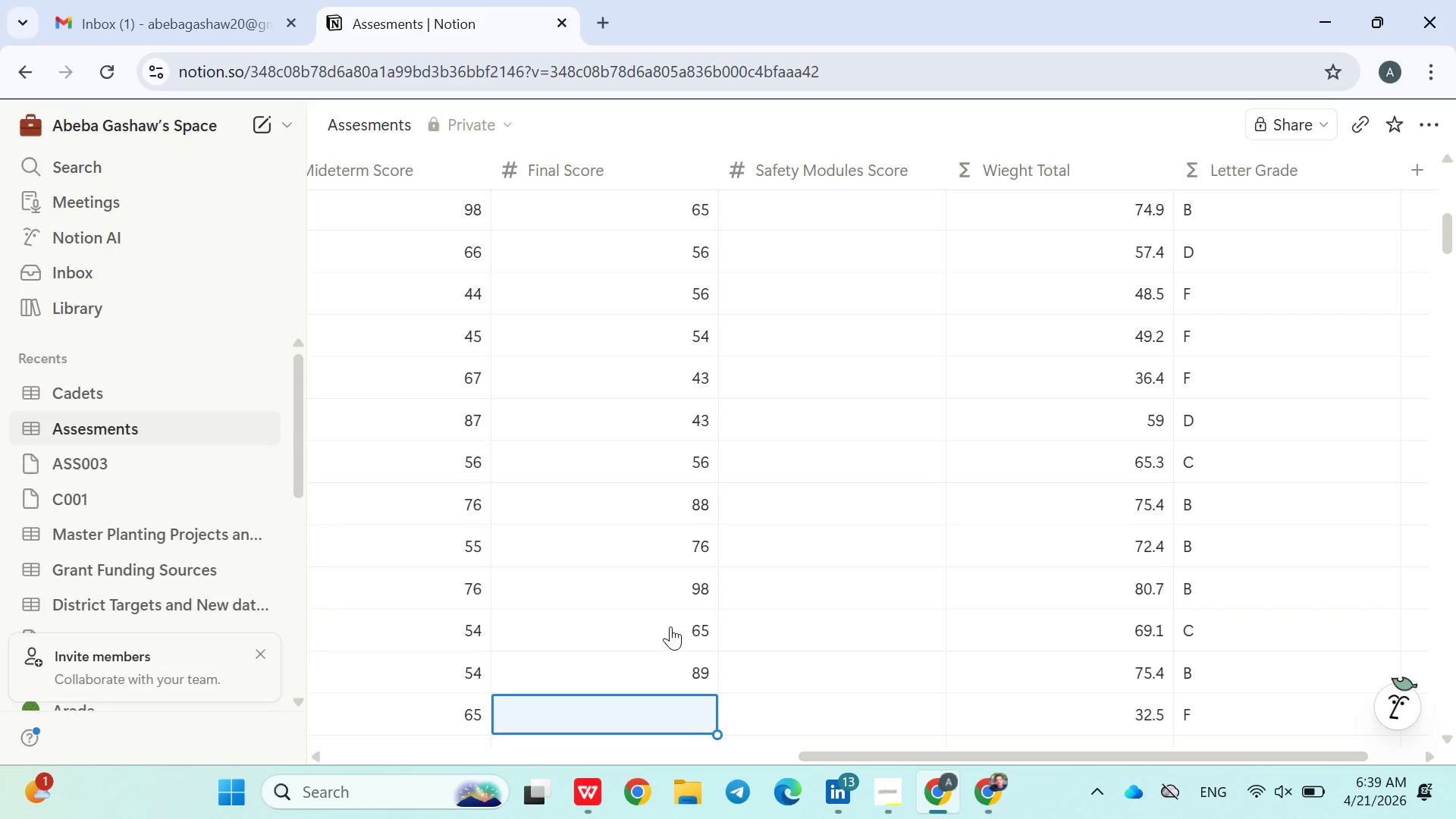 
type(87)
 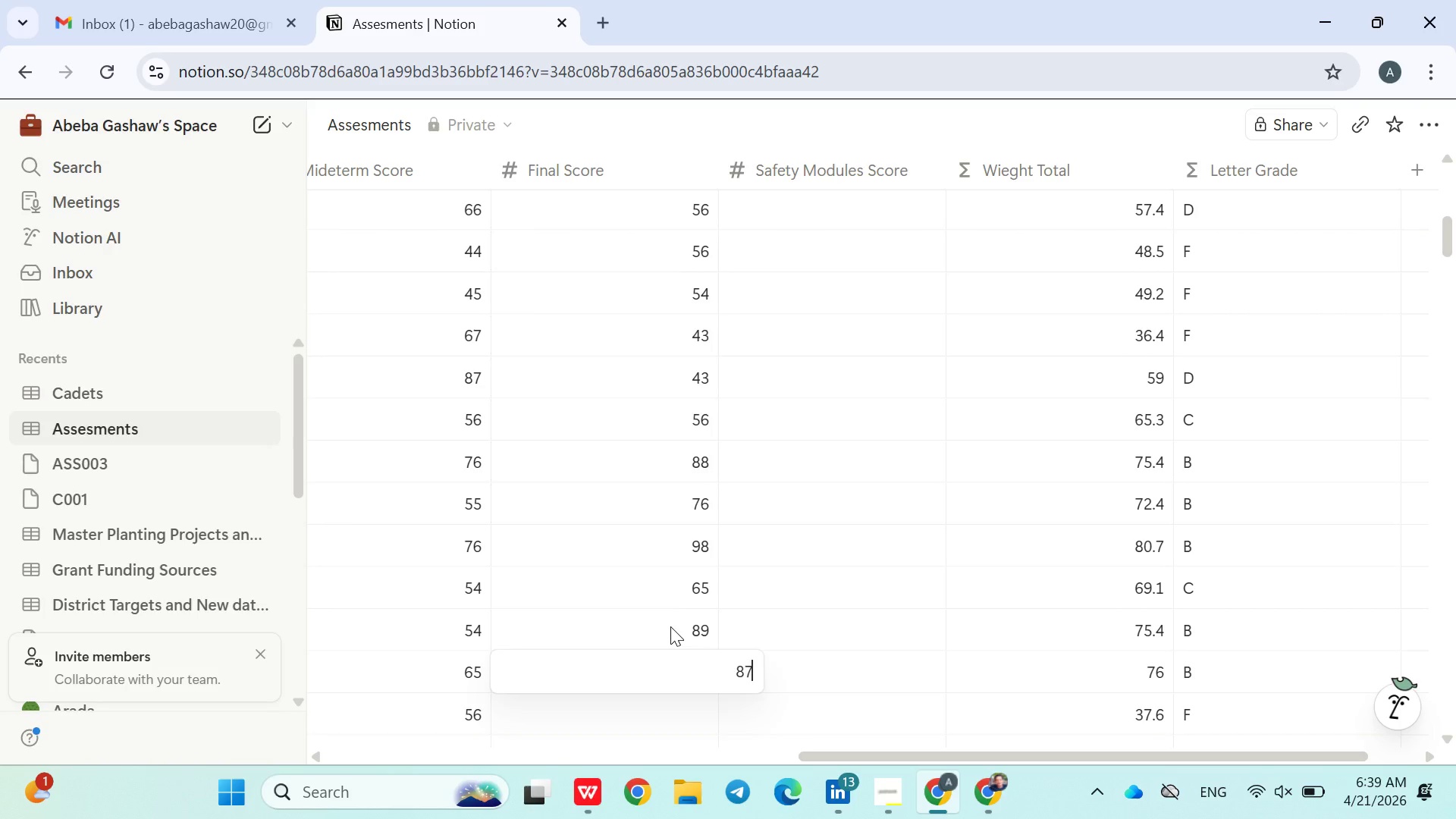 
key(Enter)
 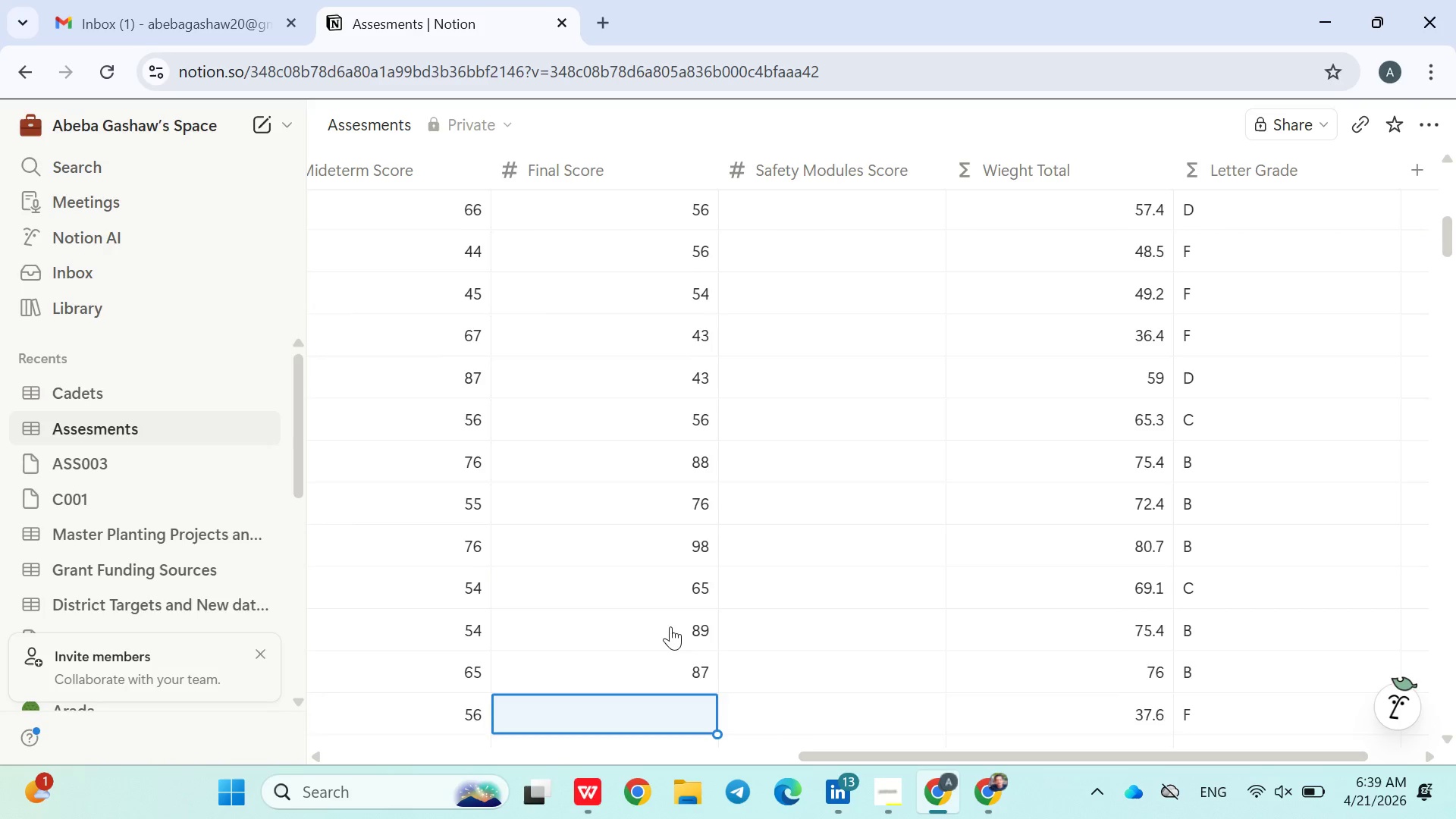 
type(65)
 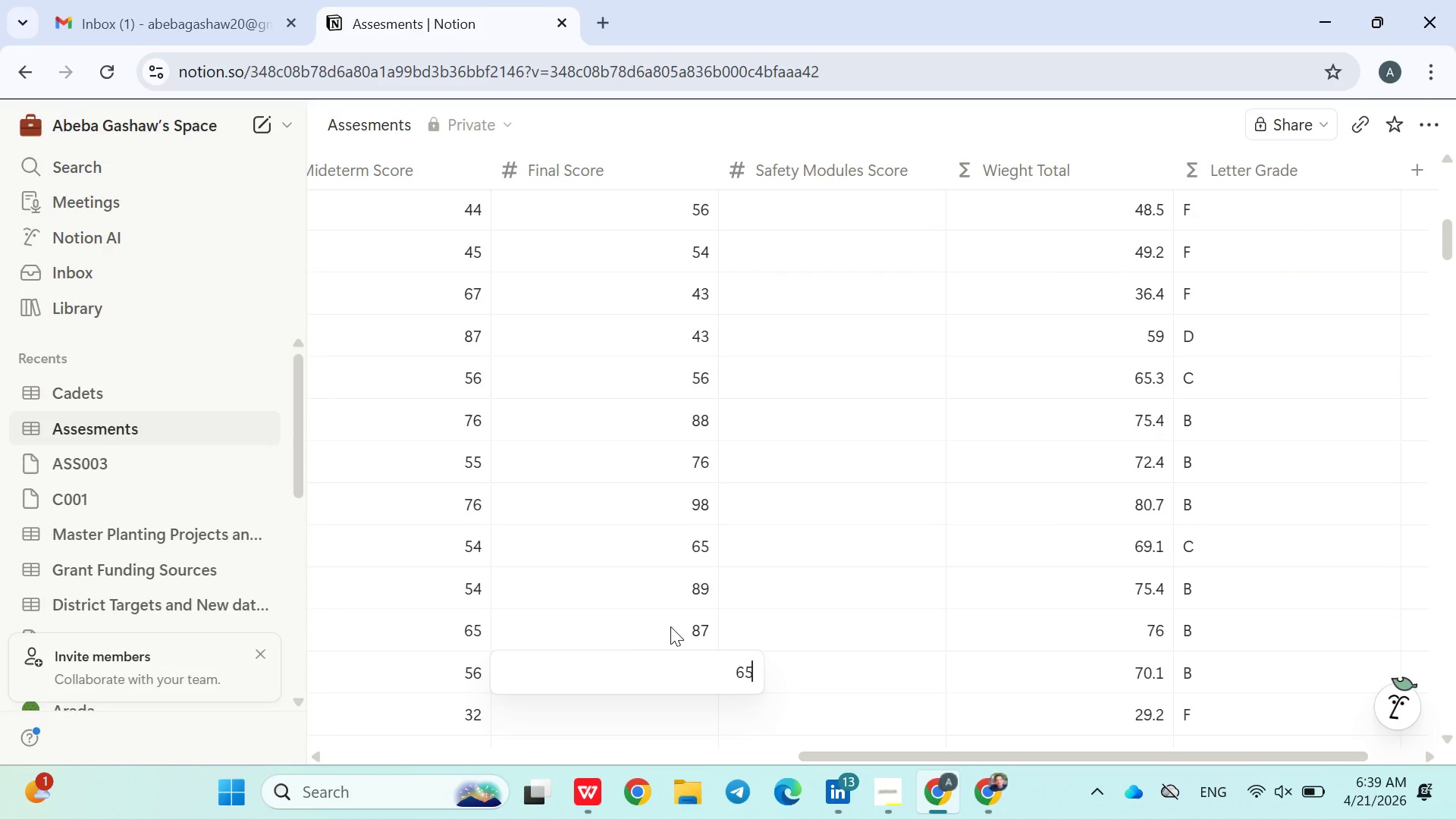 
key(Enter)
 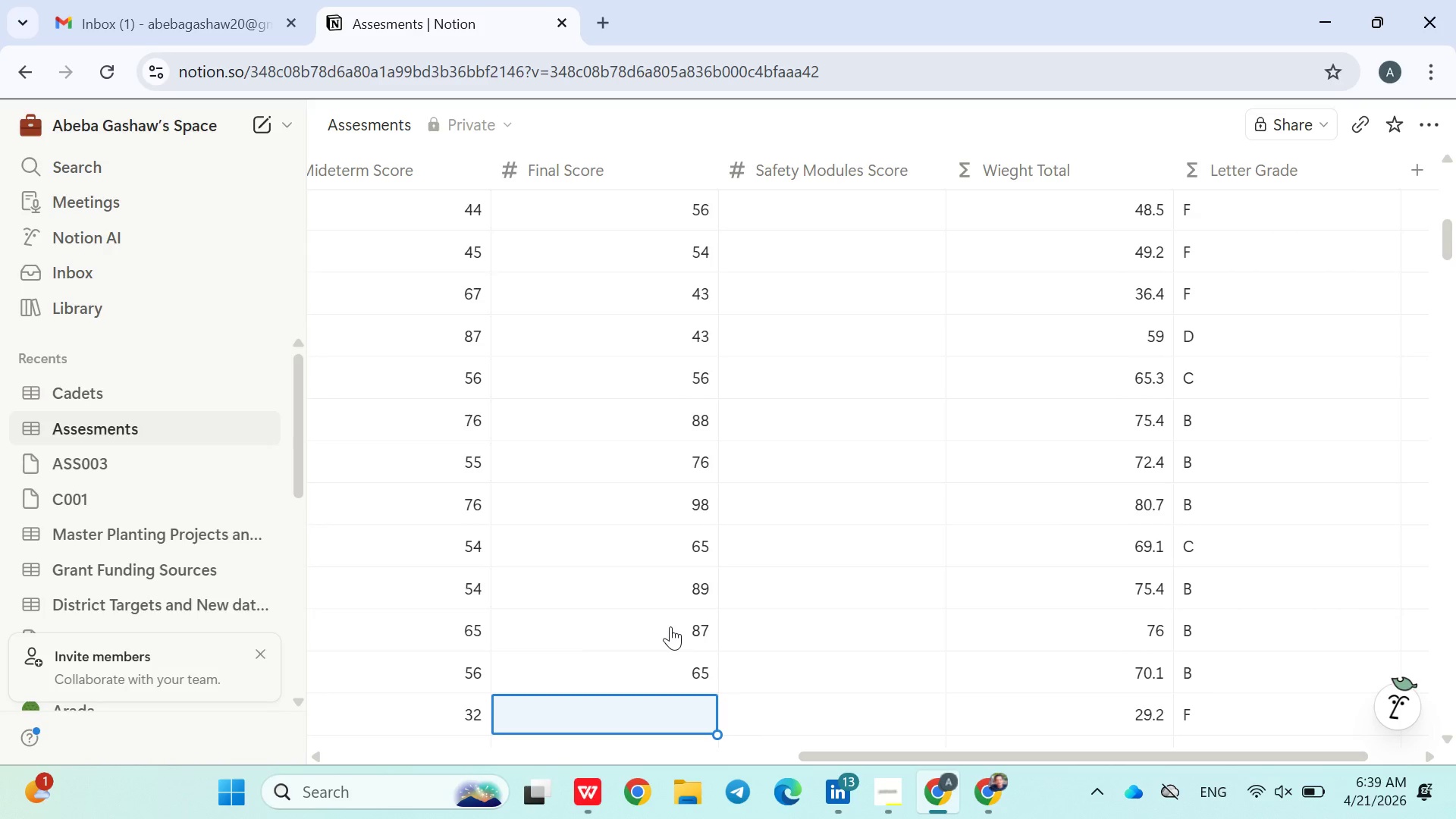 
type(67)
 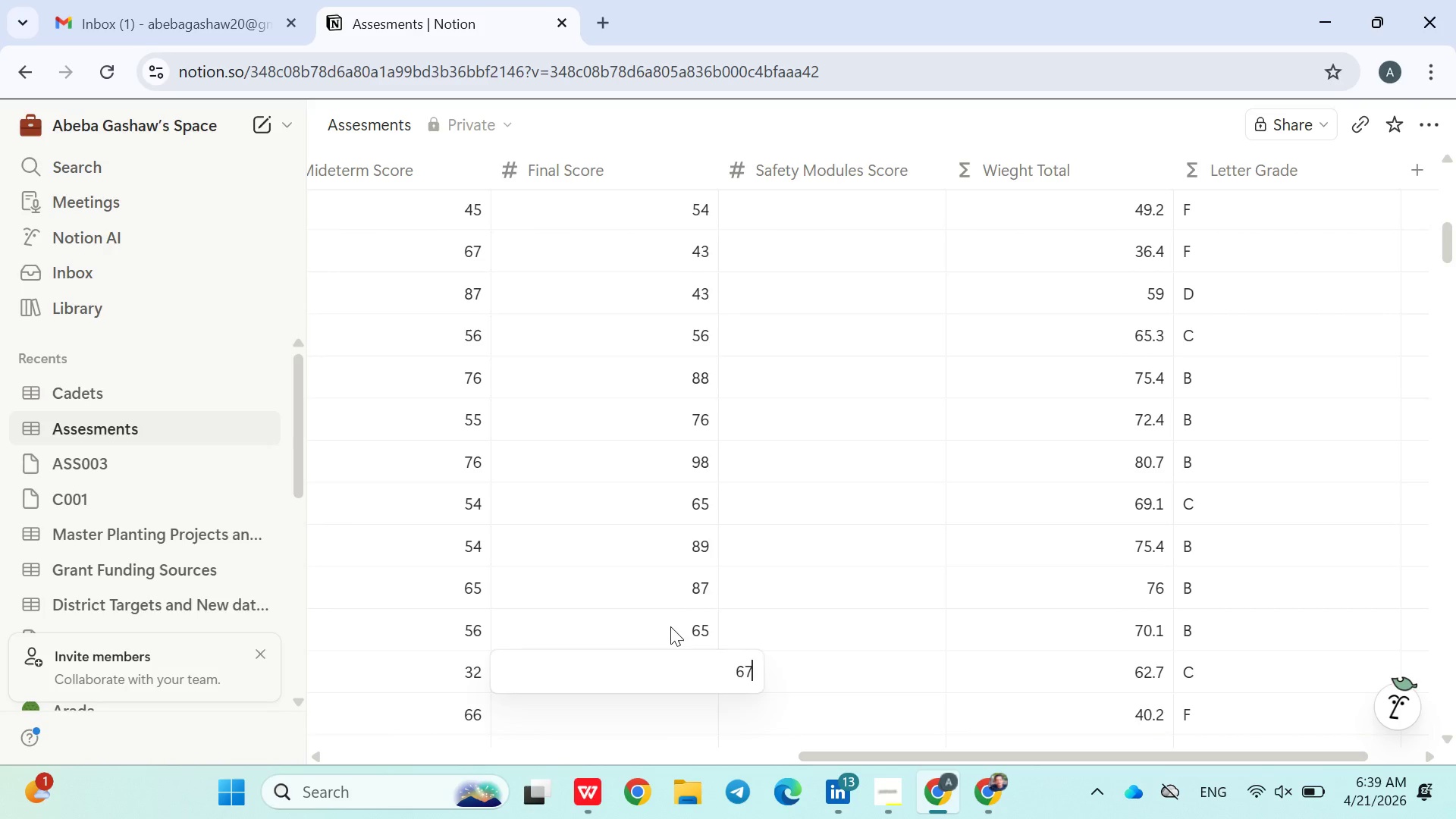 
key(Enter)
 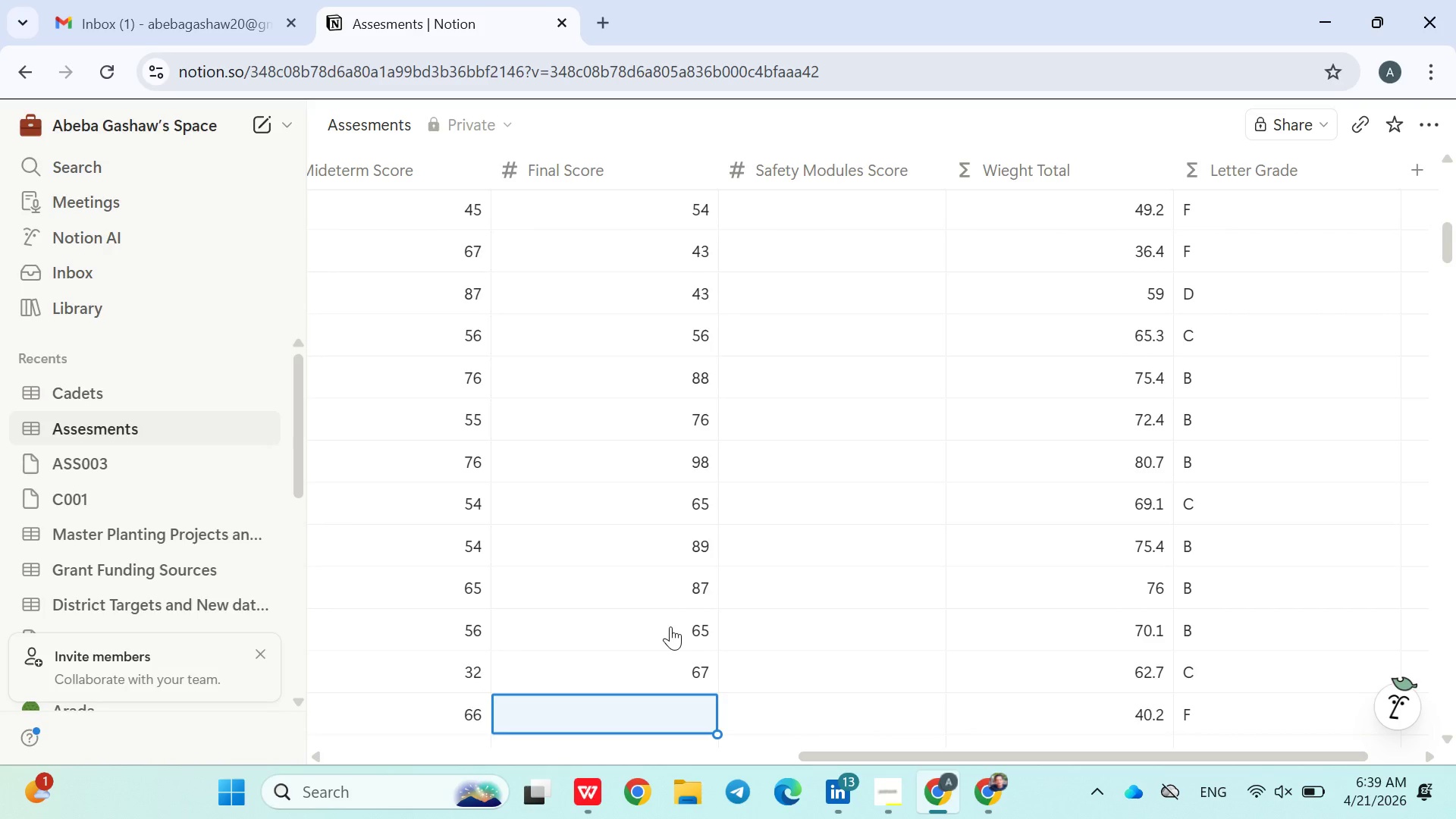 
type(89)
 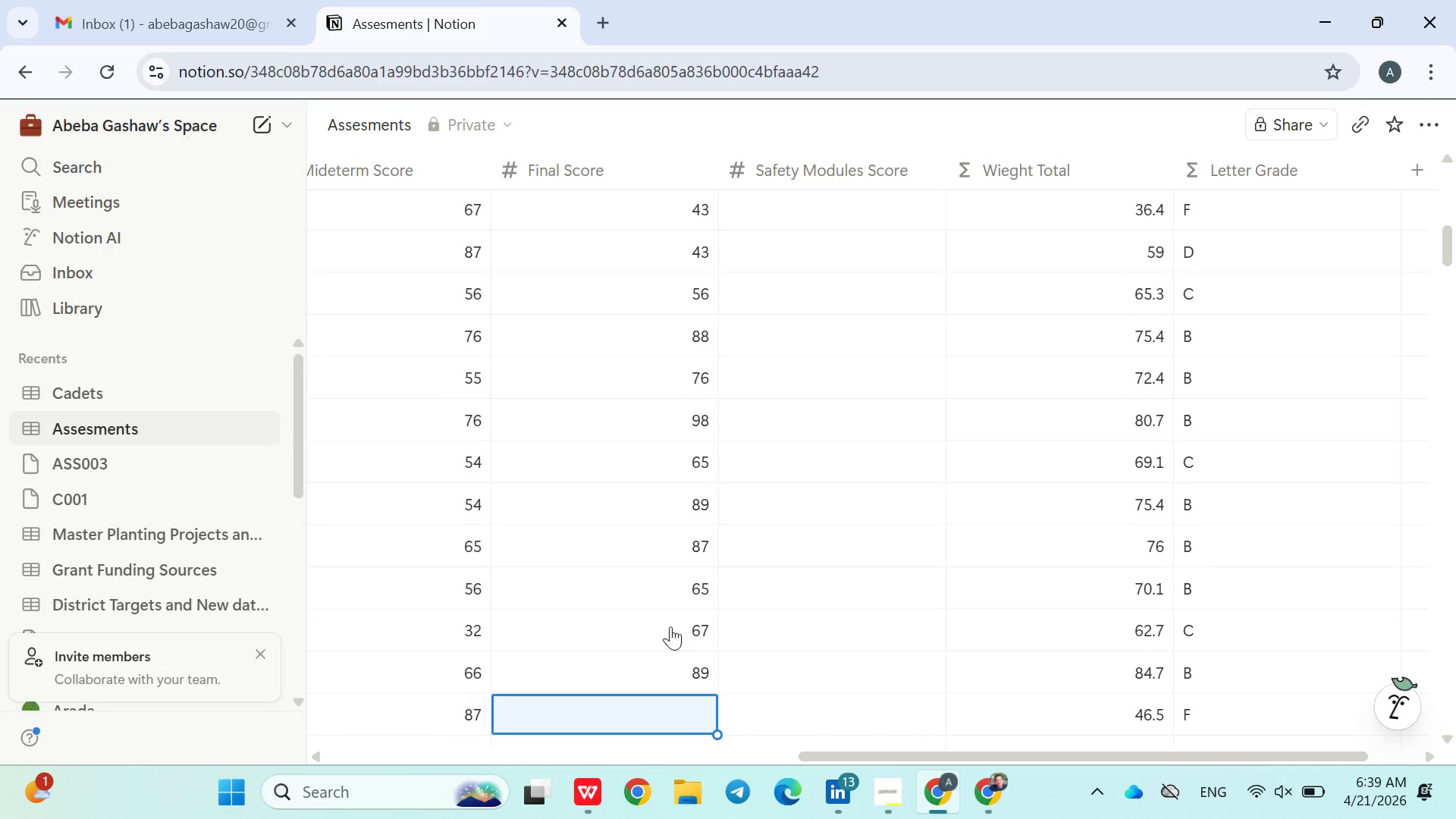 
key(Enter)
 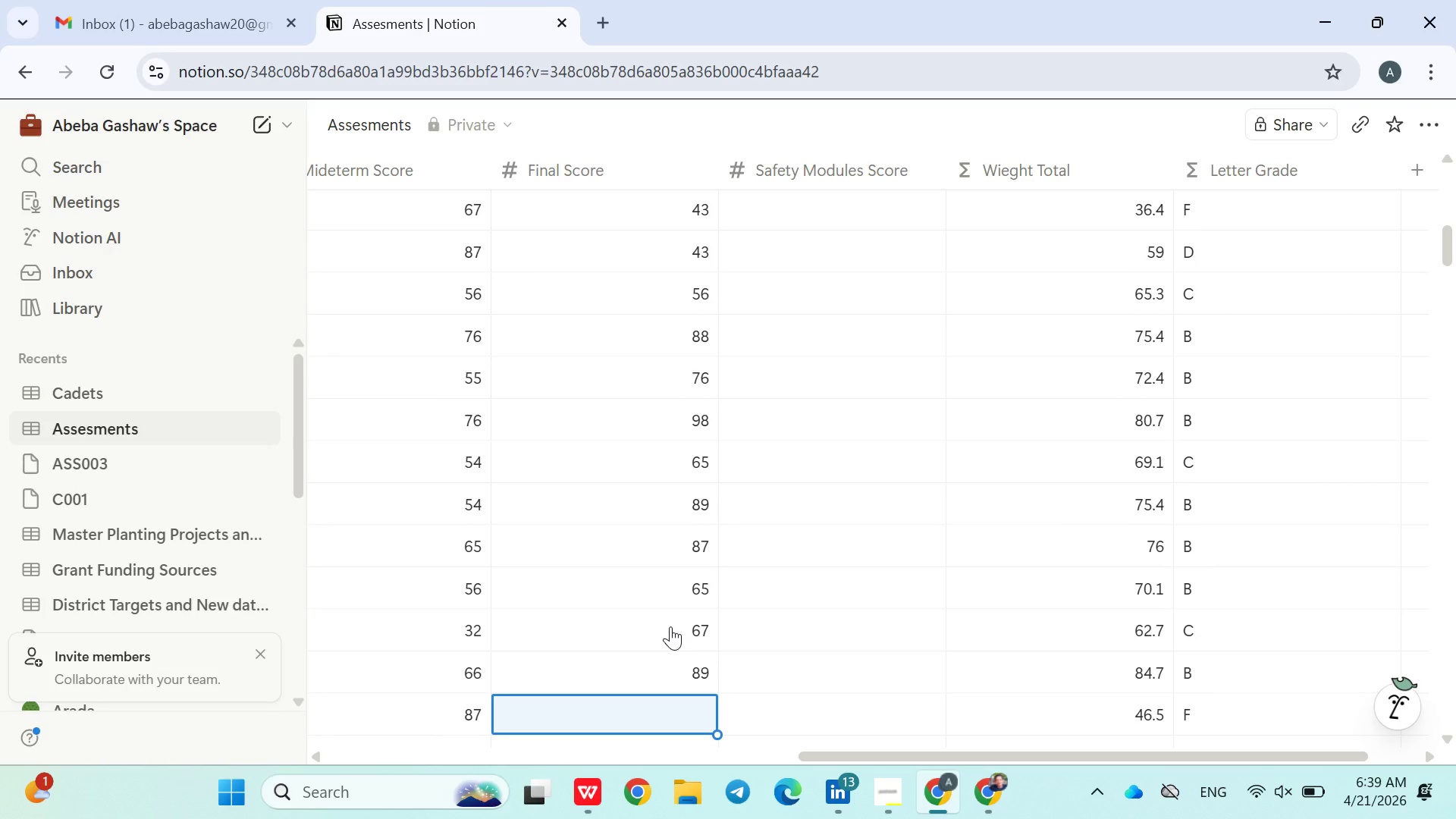 
type(76)
 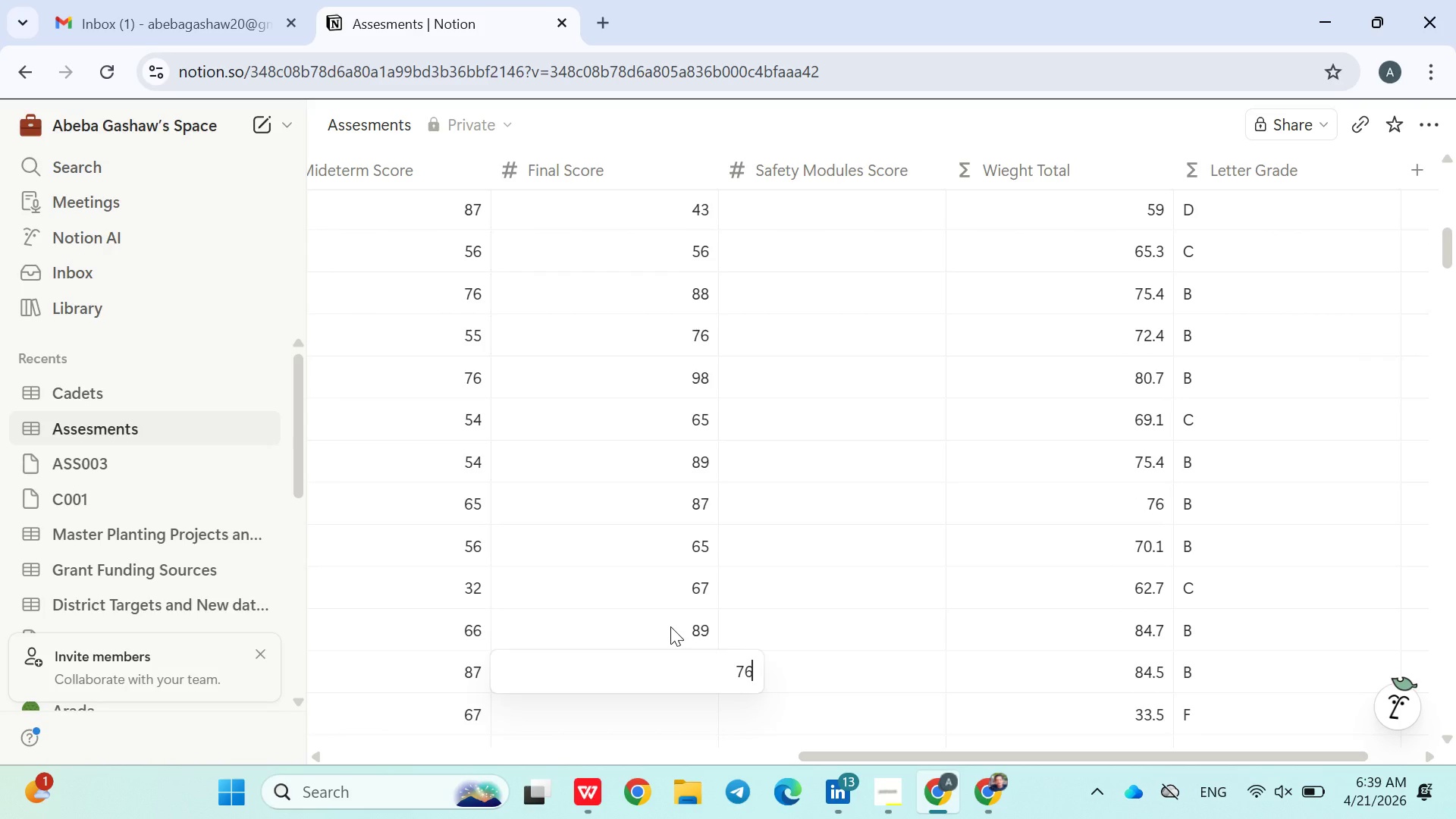 
key(Enter)
 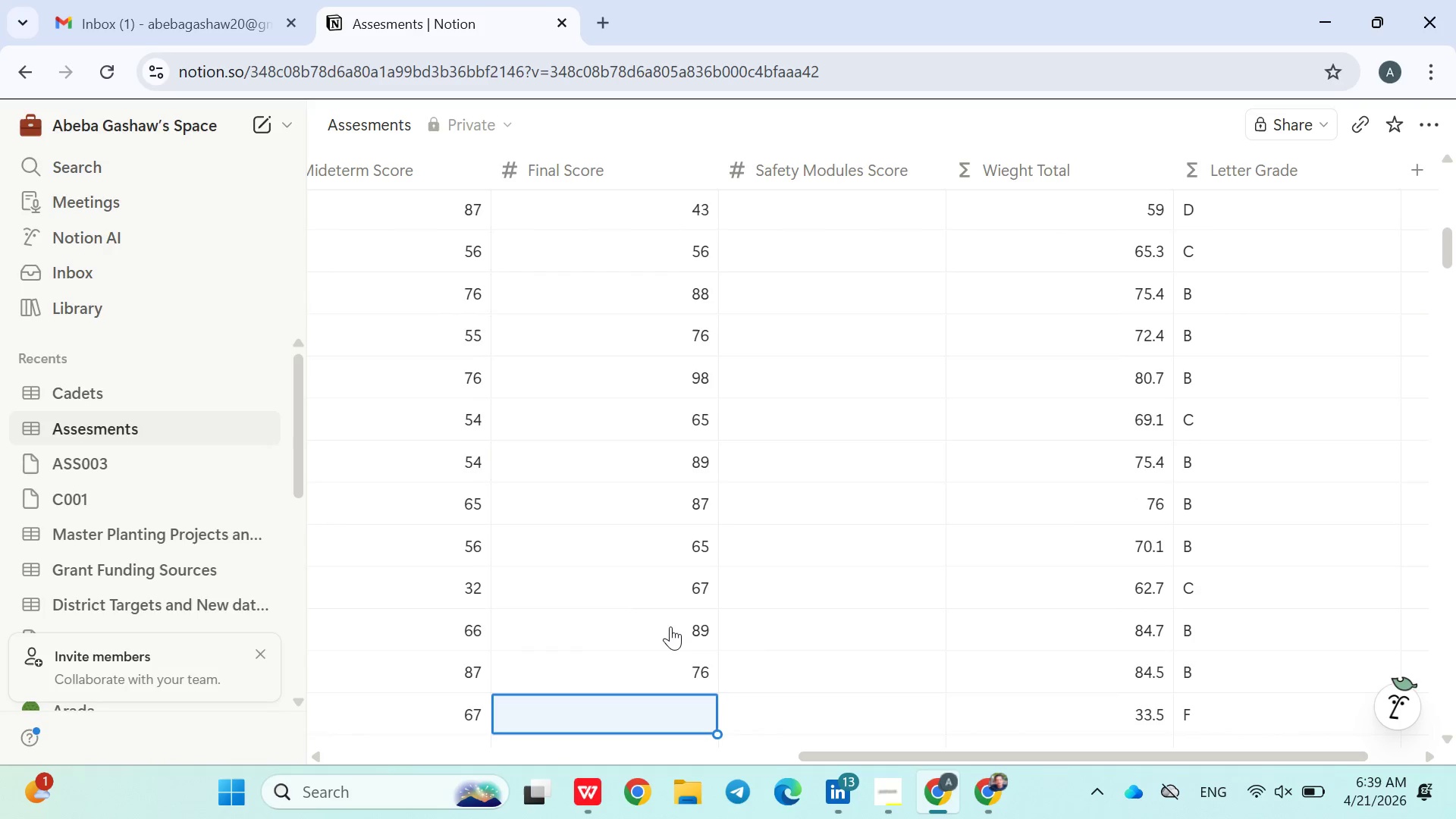 
type(55)
 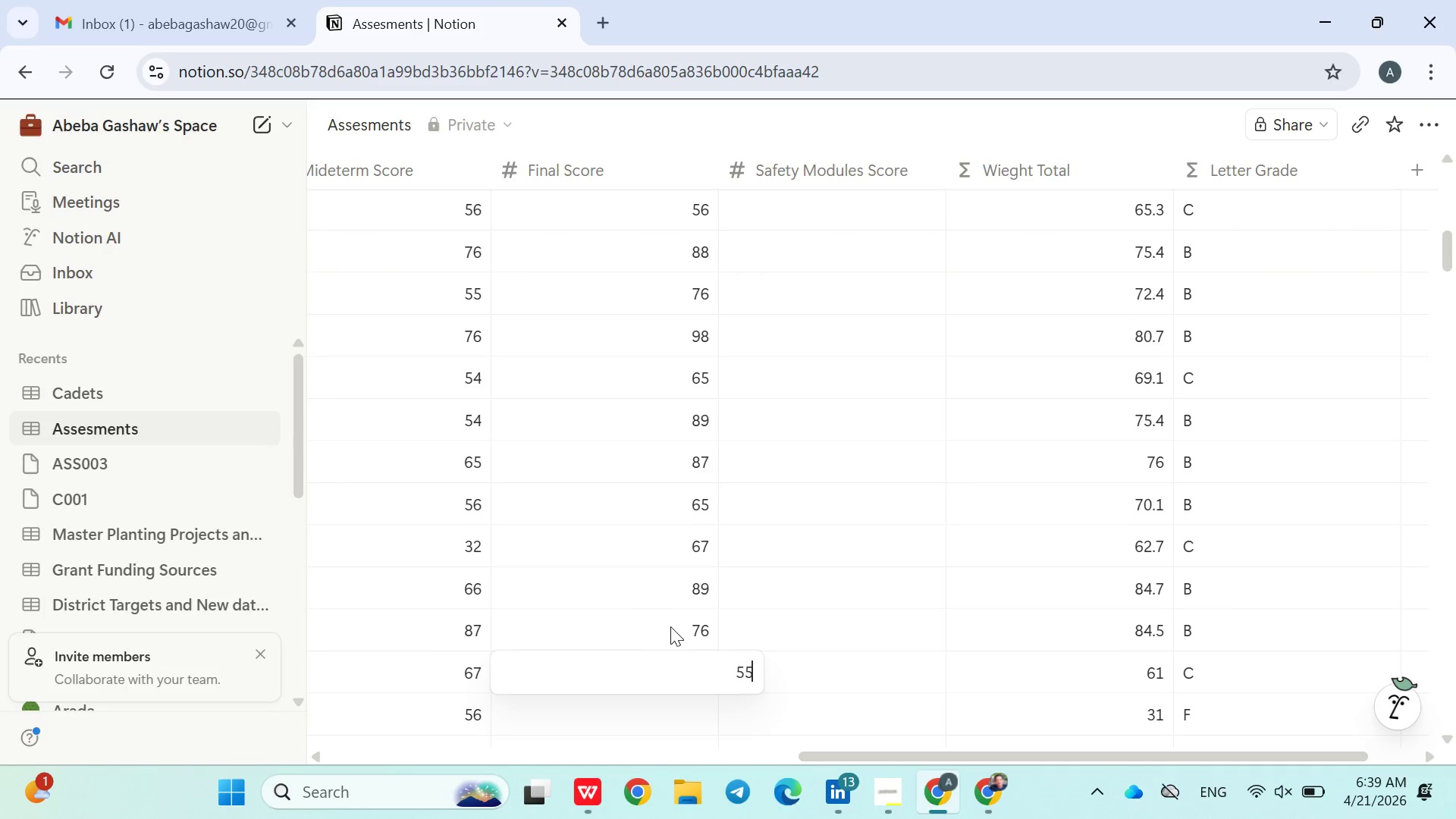 
key(Enter)
 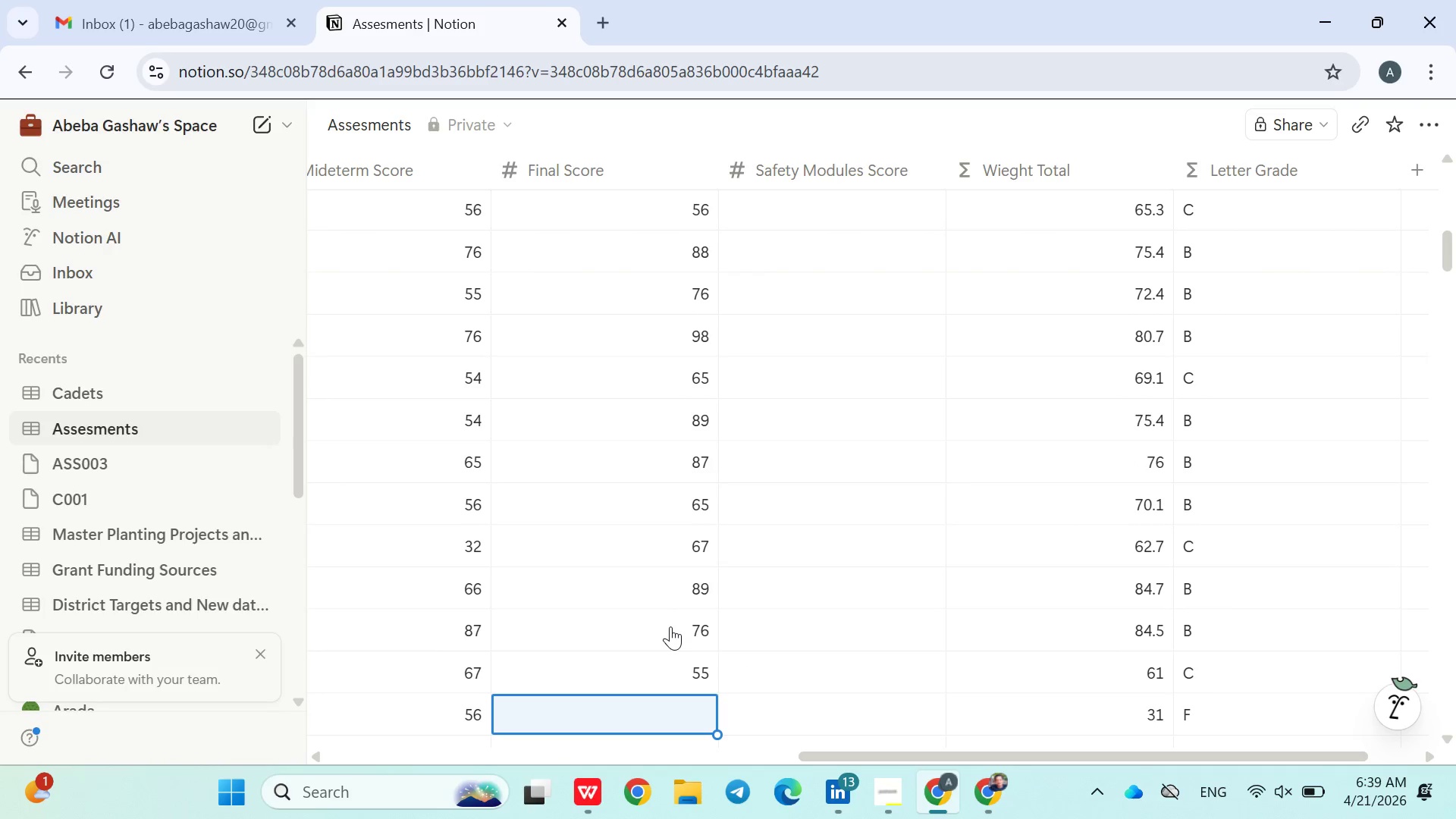 
type(77)
 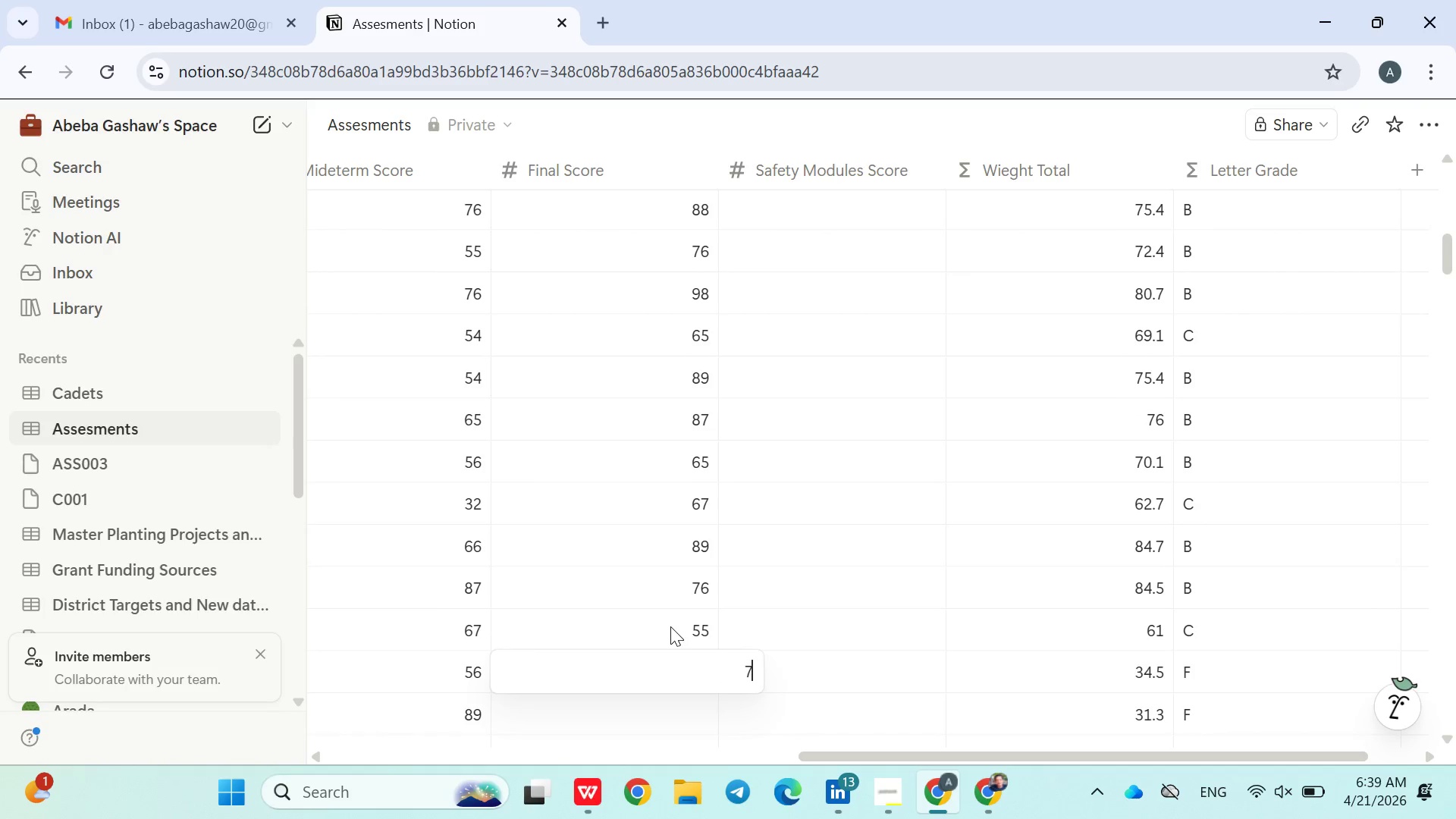 
key(Enter)
 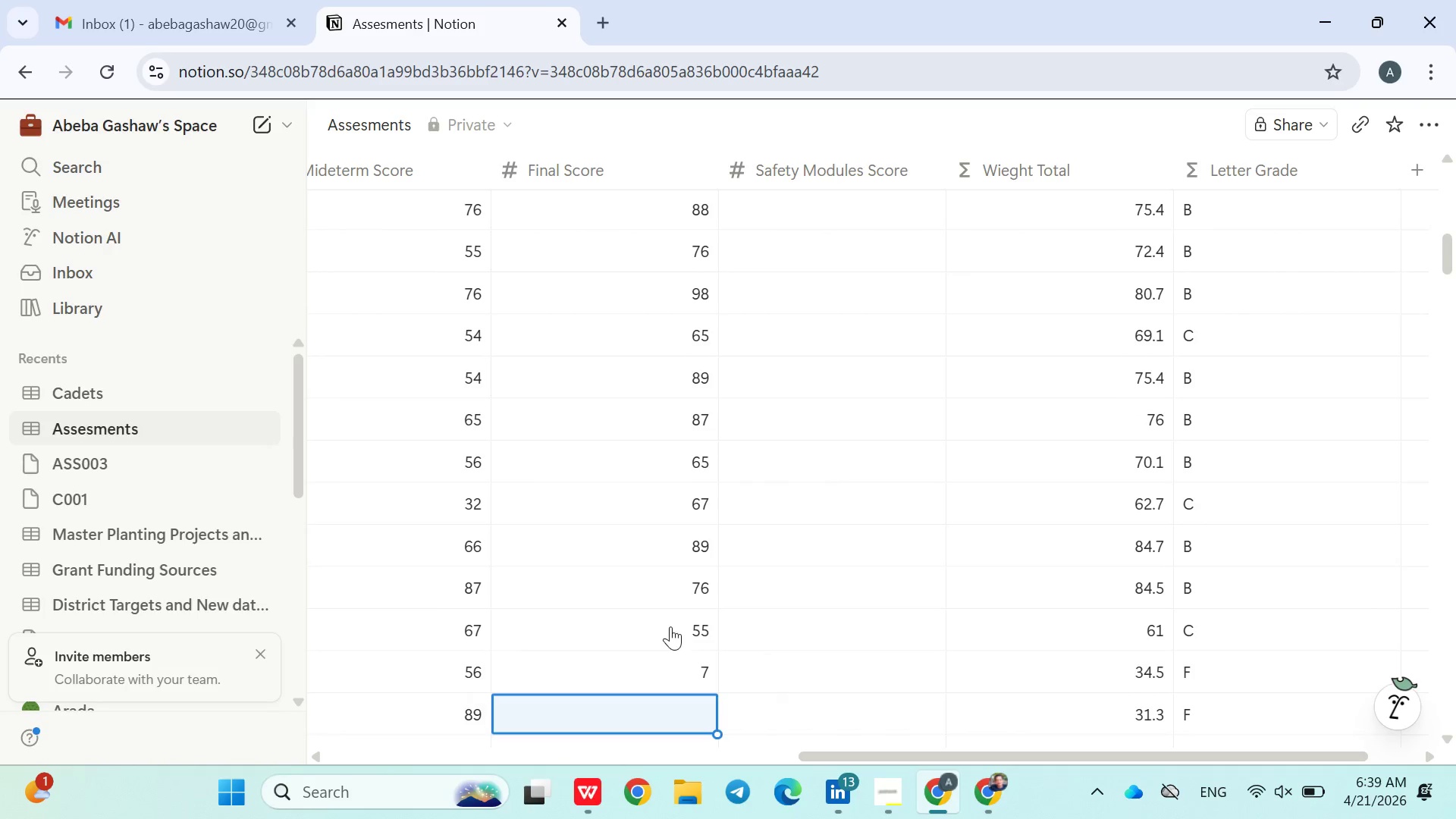 
type(88)
 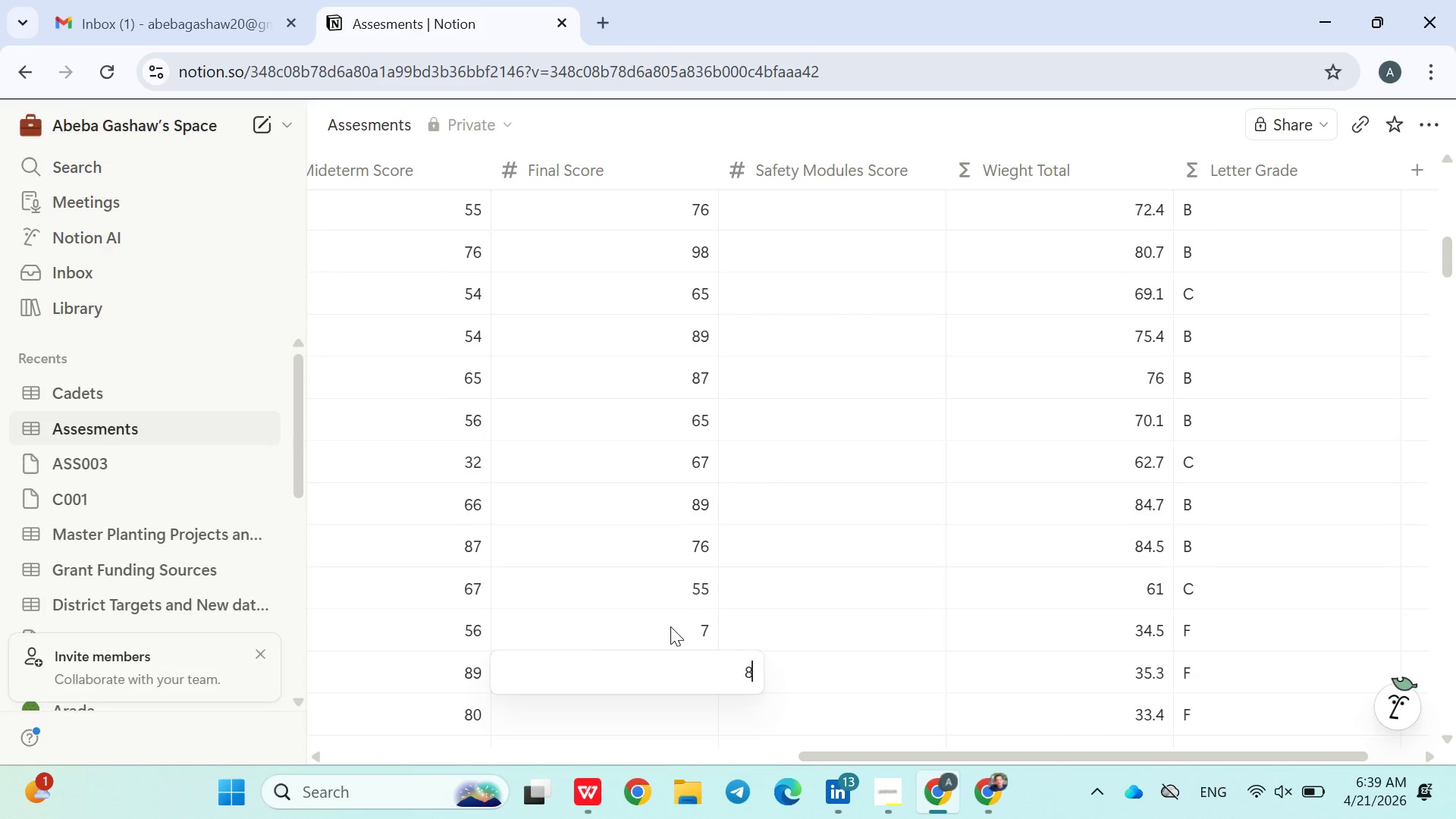 
key(Enter)
 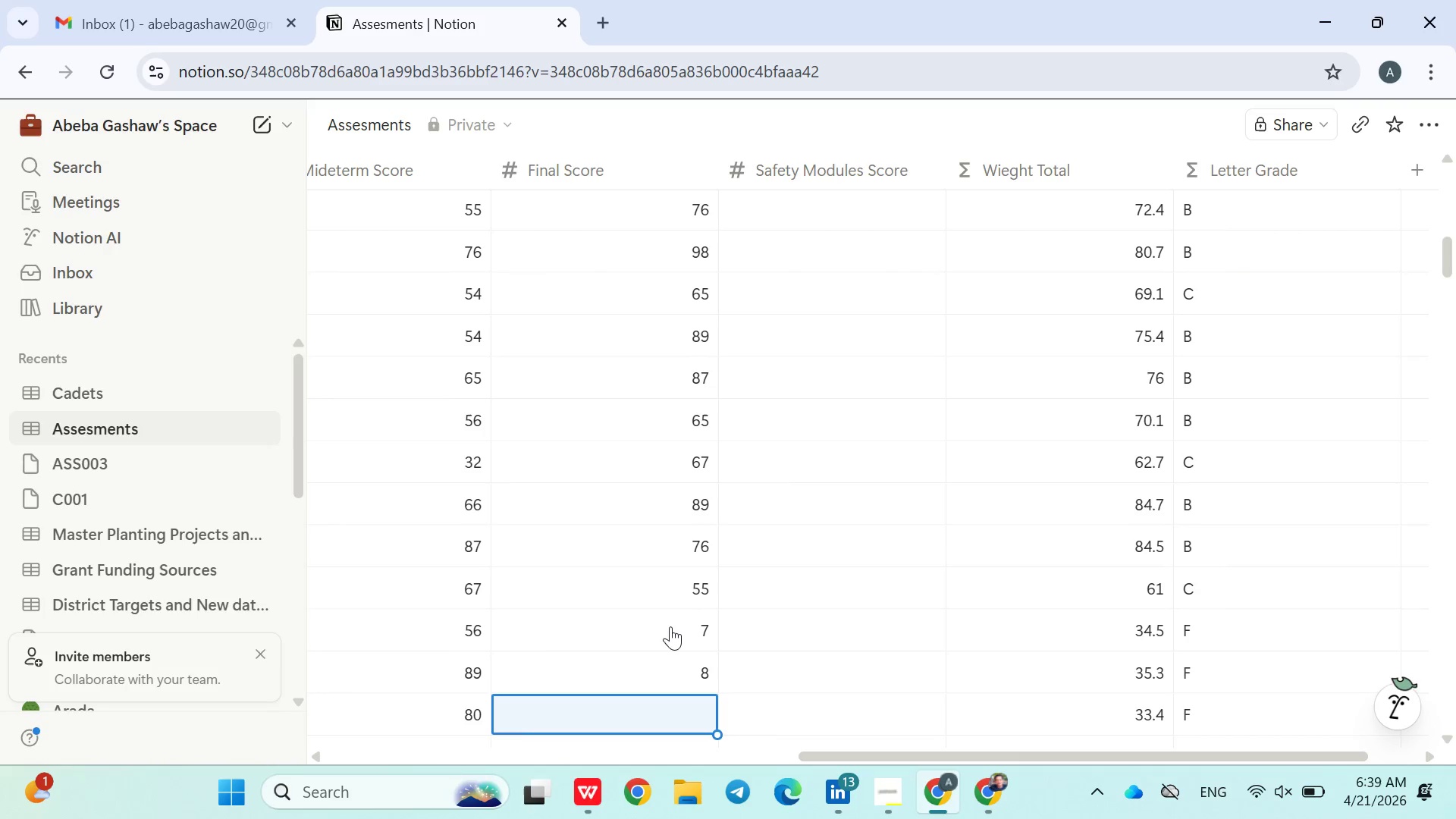 
key(6)
 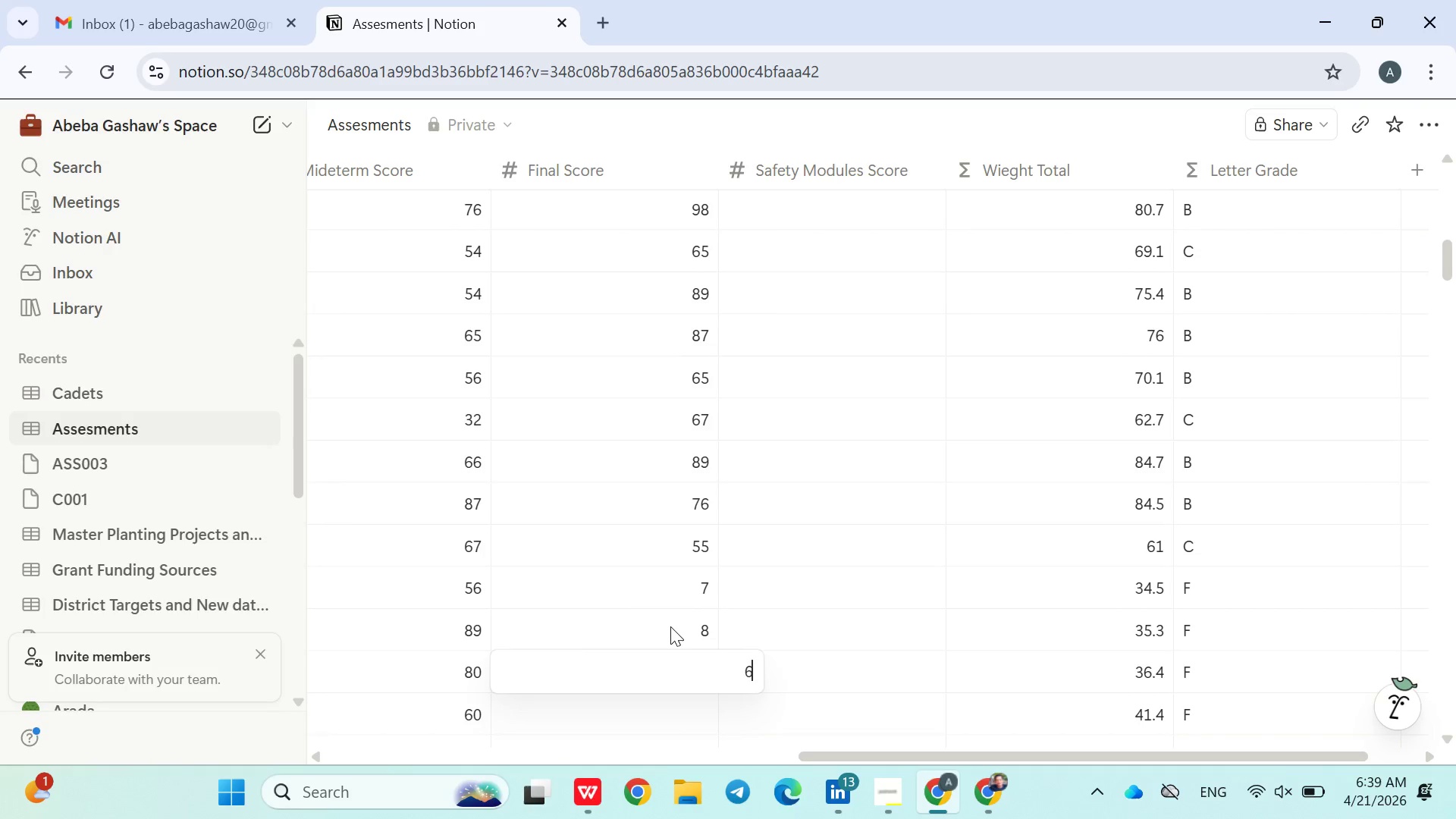 
key(ArrowUp)
 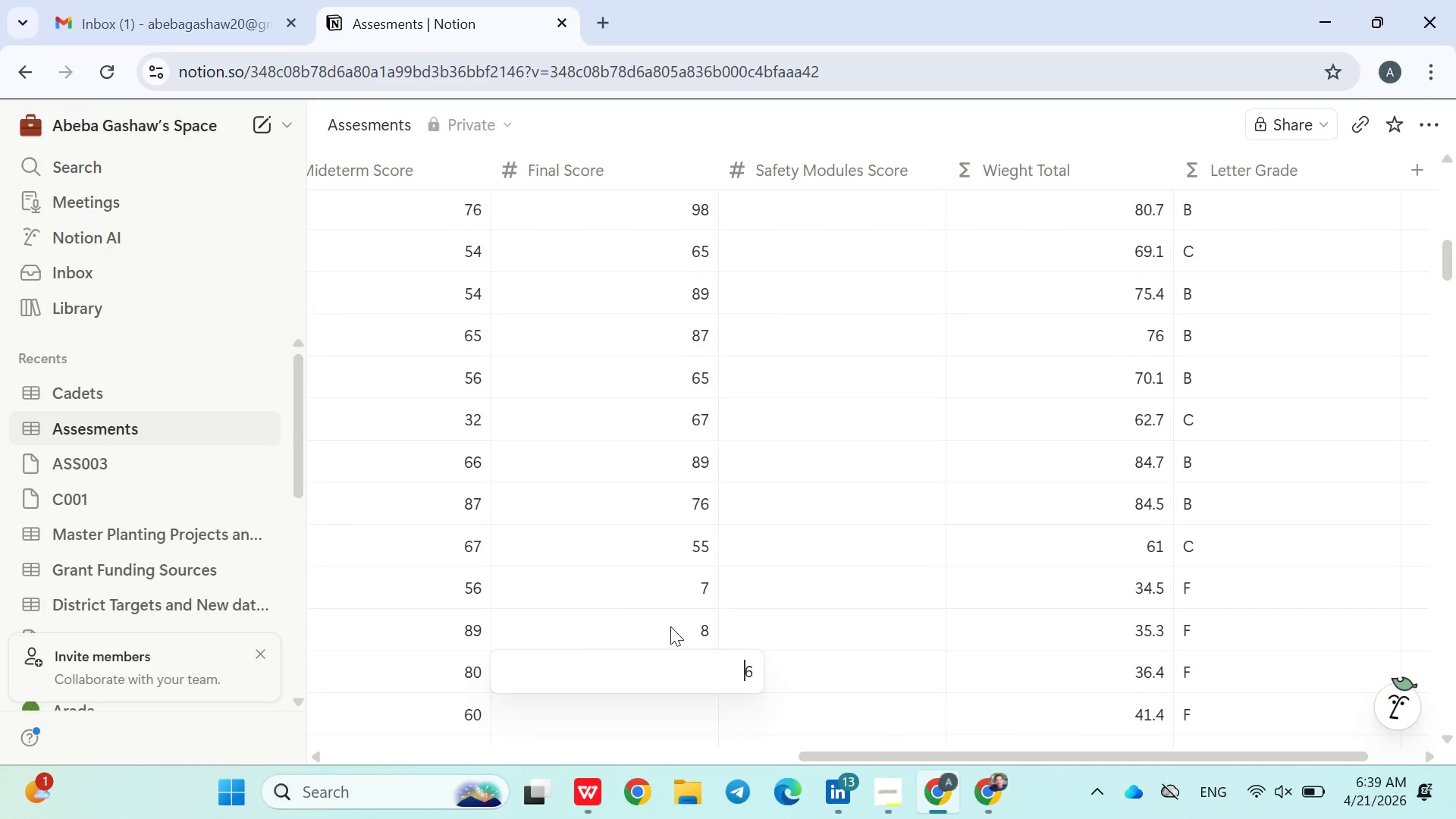 
key(ArrowUp)
 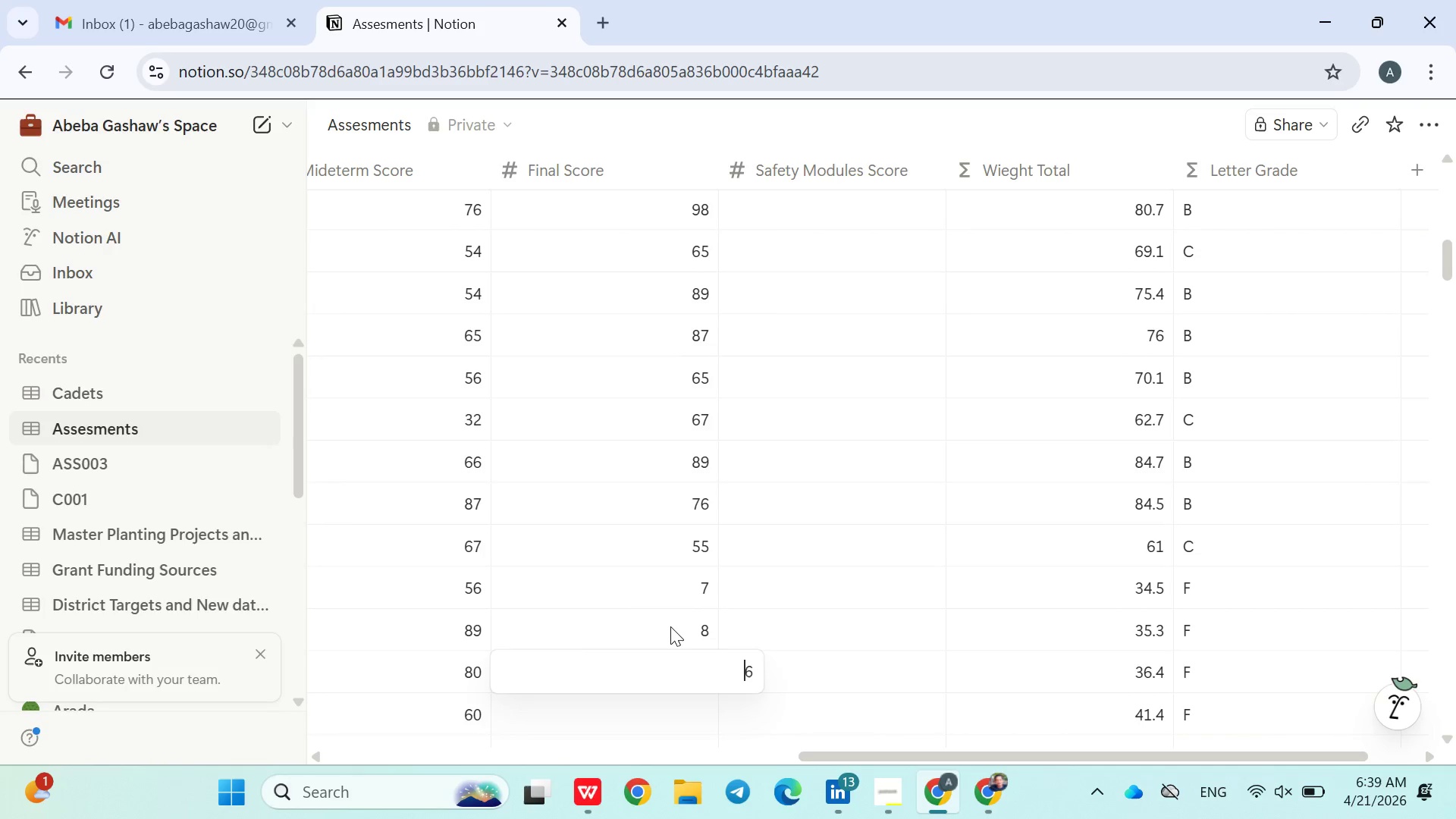 
key(ArrowUp)
 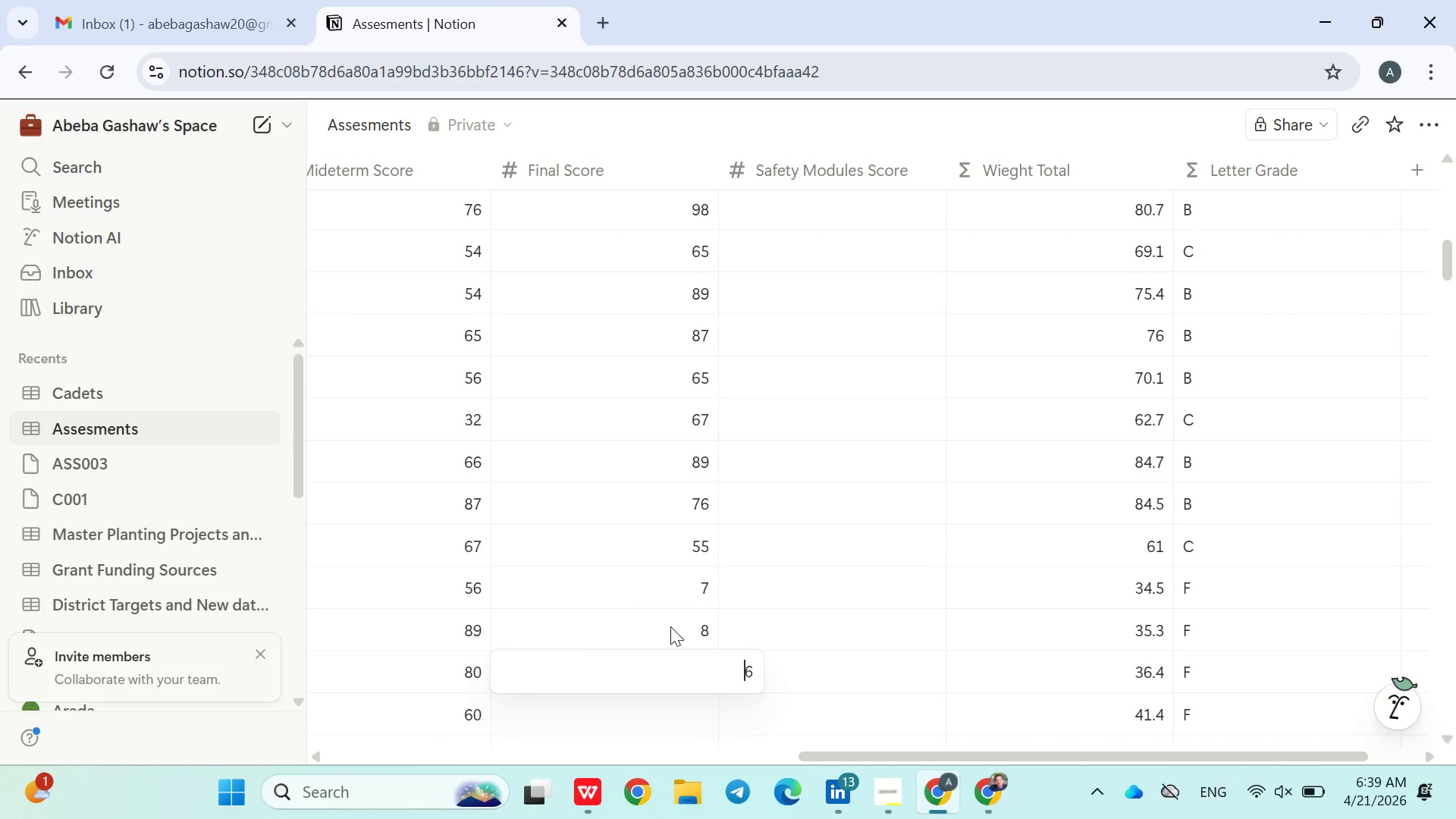 
key(6)
 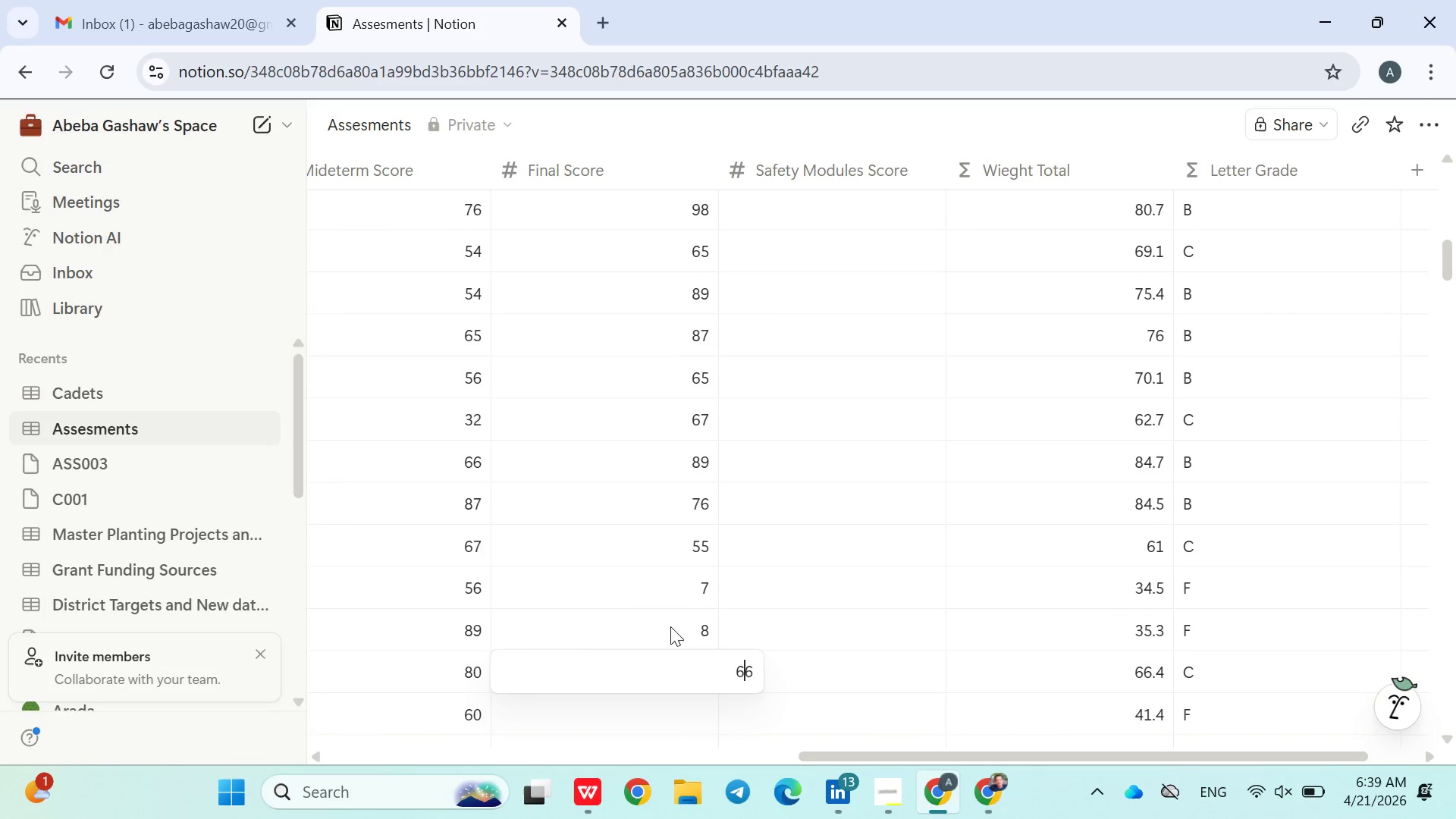 
key(Enter)
 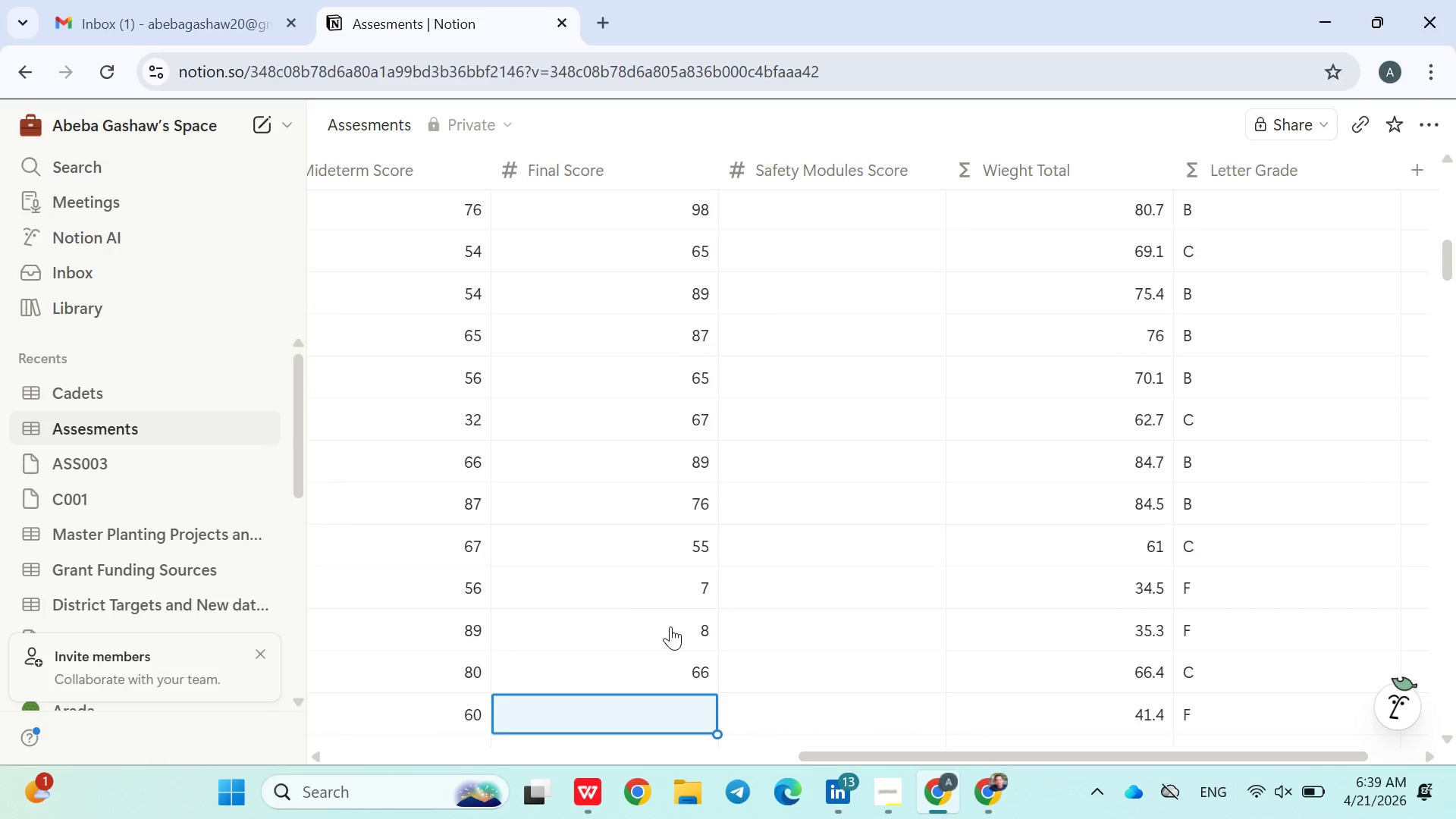 
key(ArrowUp)
 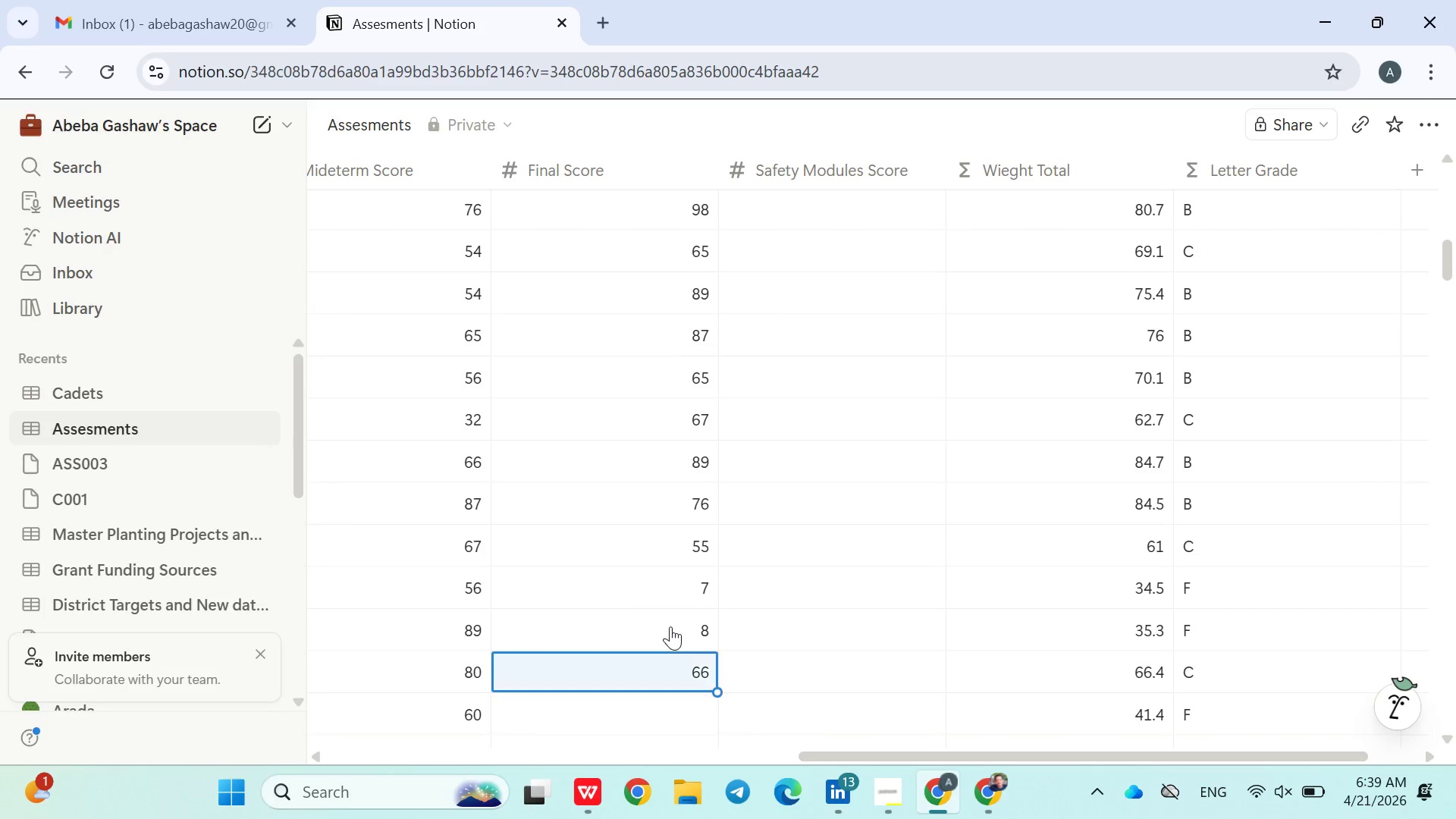 
key(ArrowUp)
 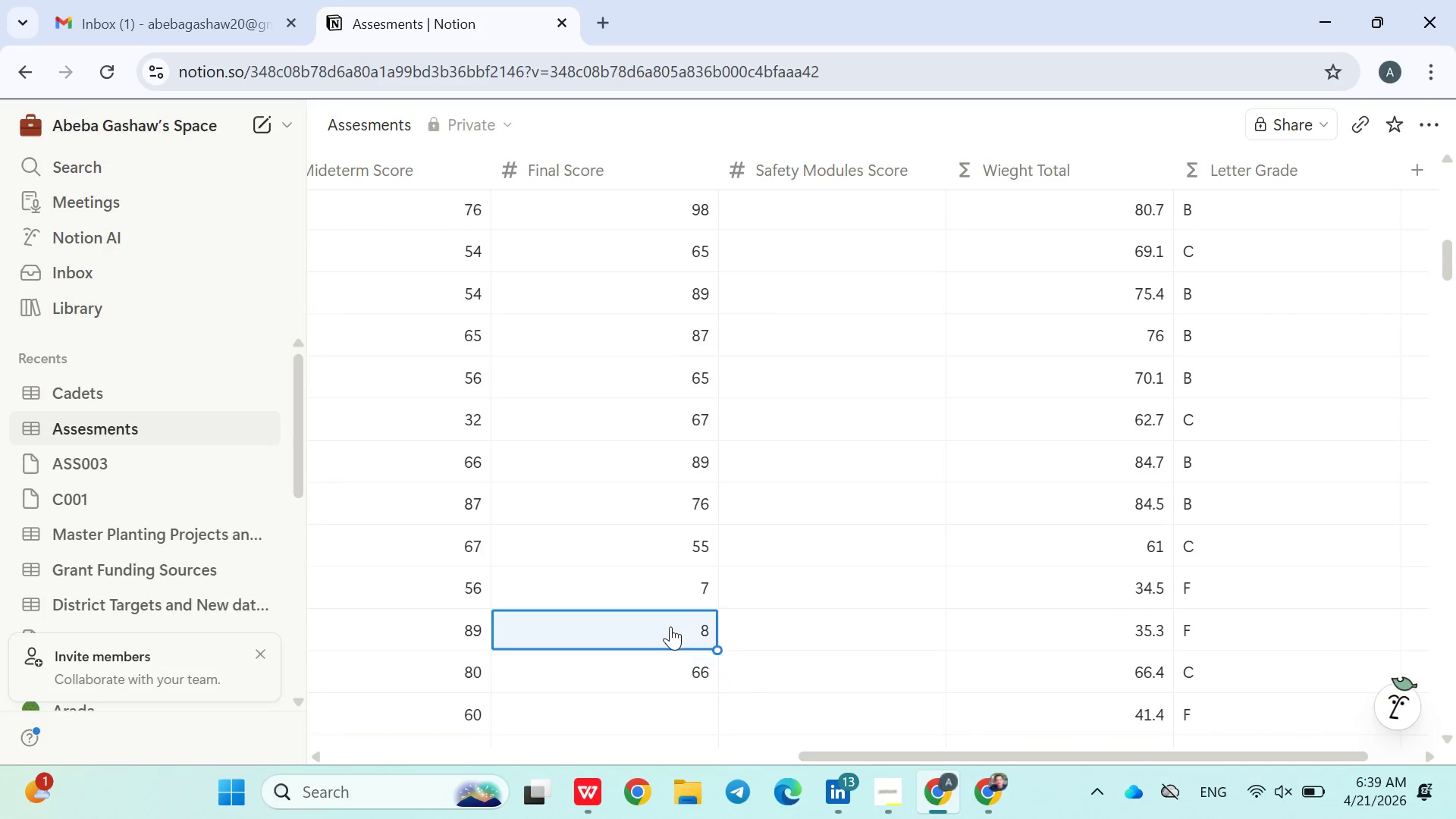 
type(66)
 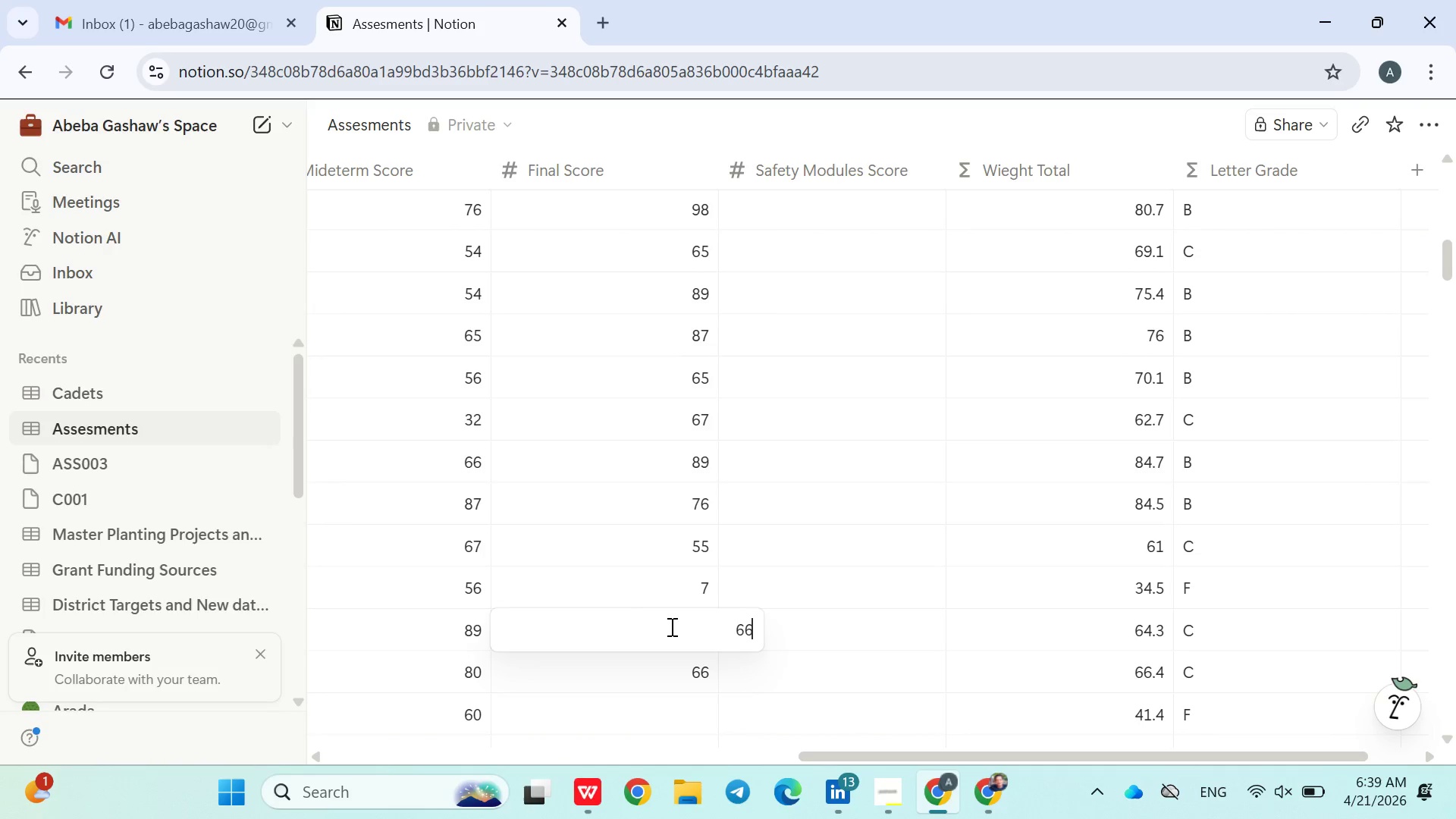 
key(Enter)
 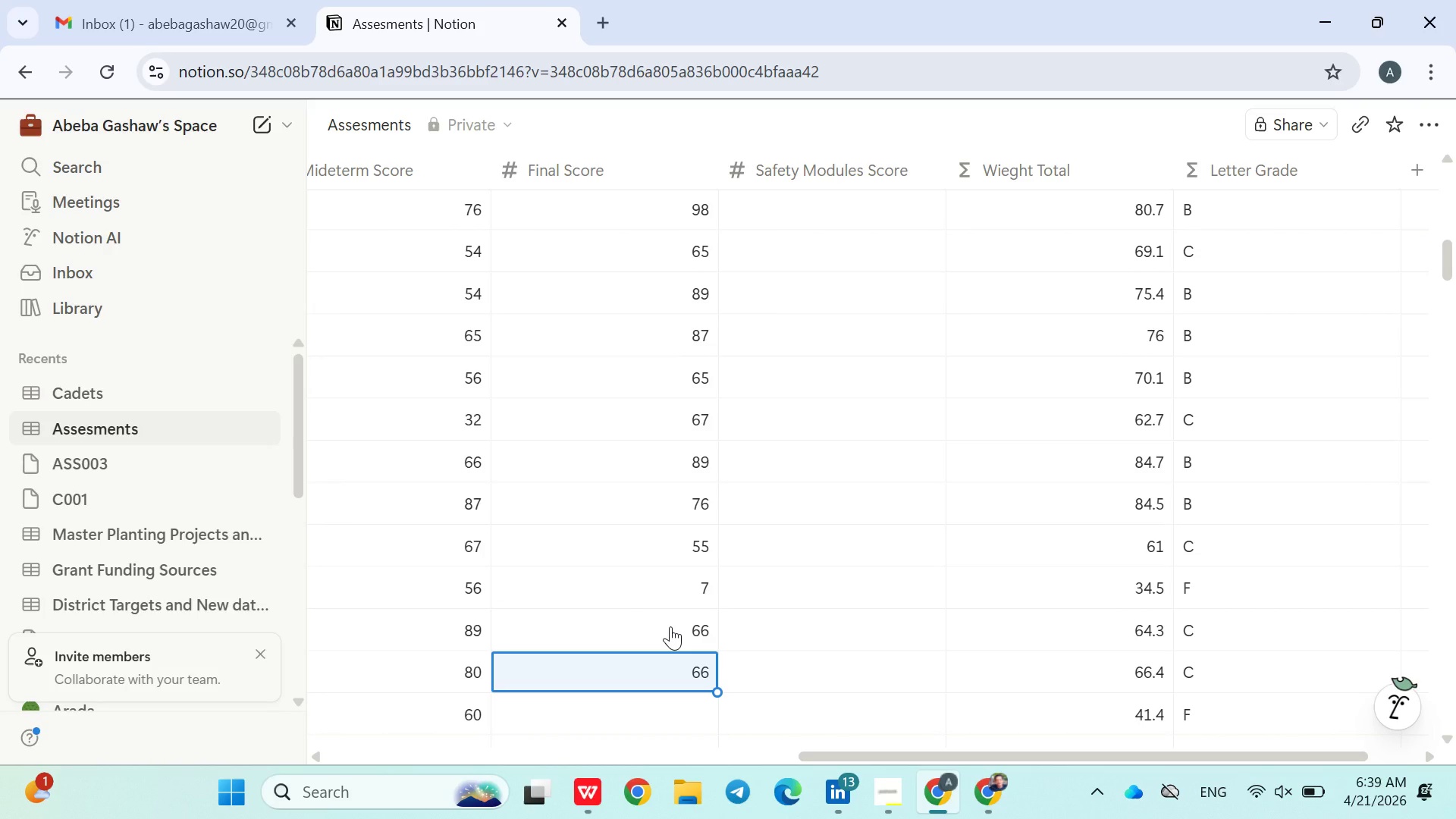 
key(ArrowUp)
 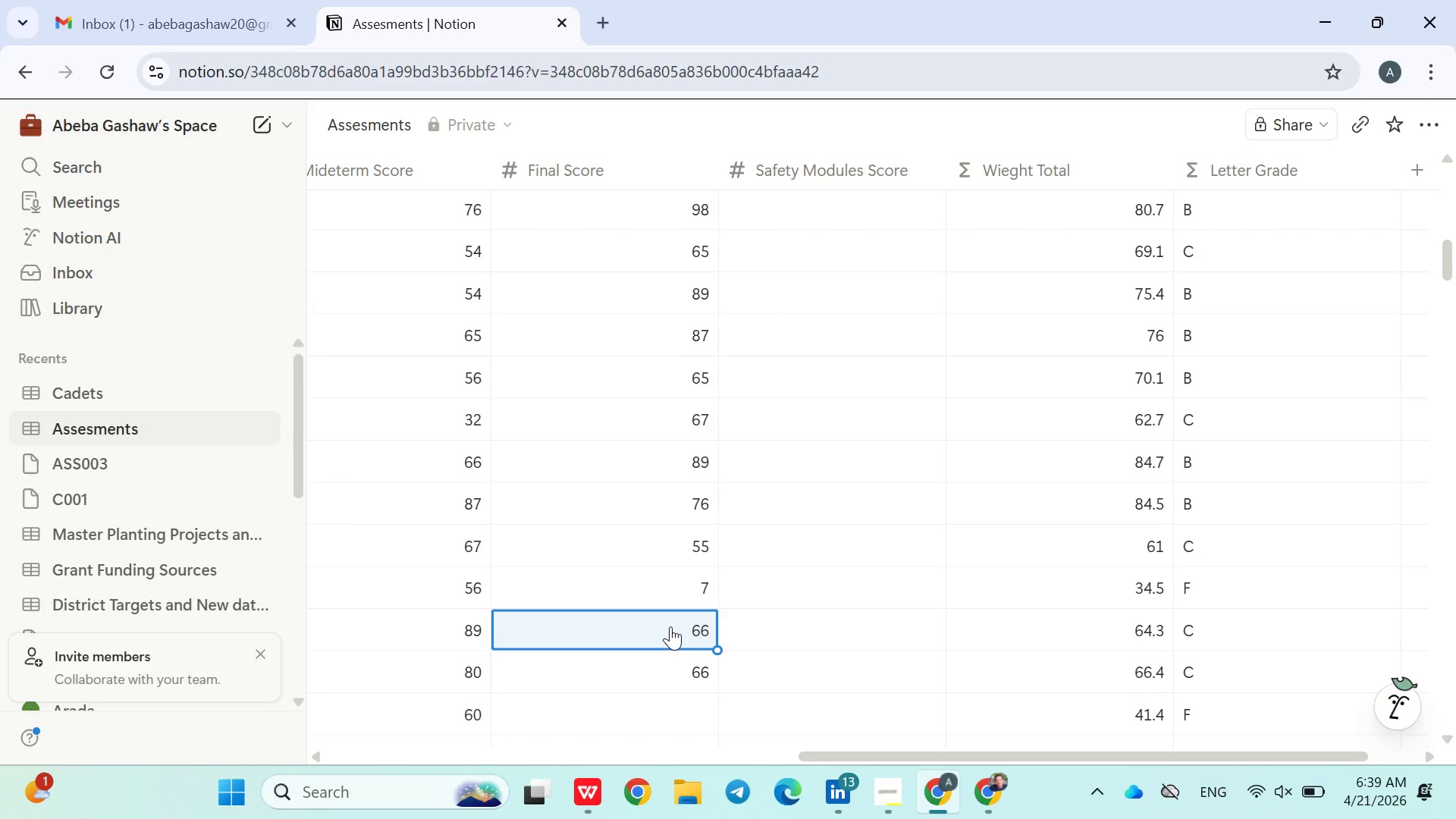 
key(ArrowUp)
 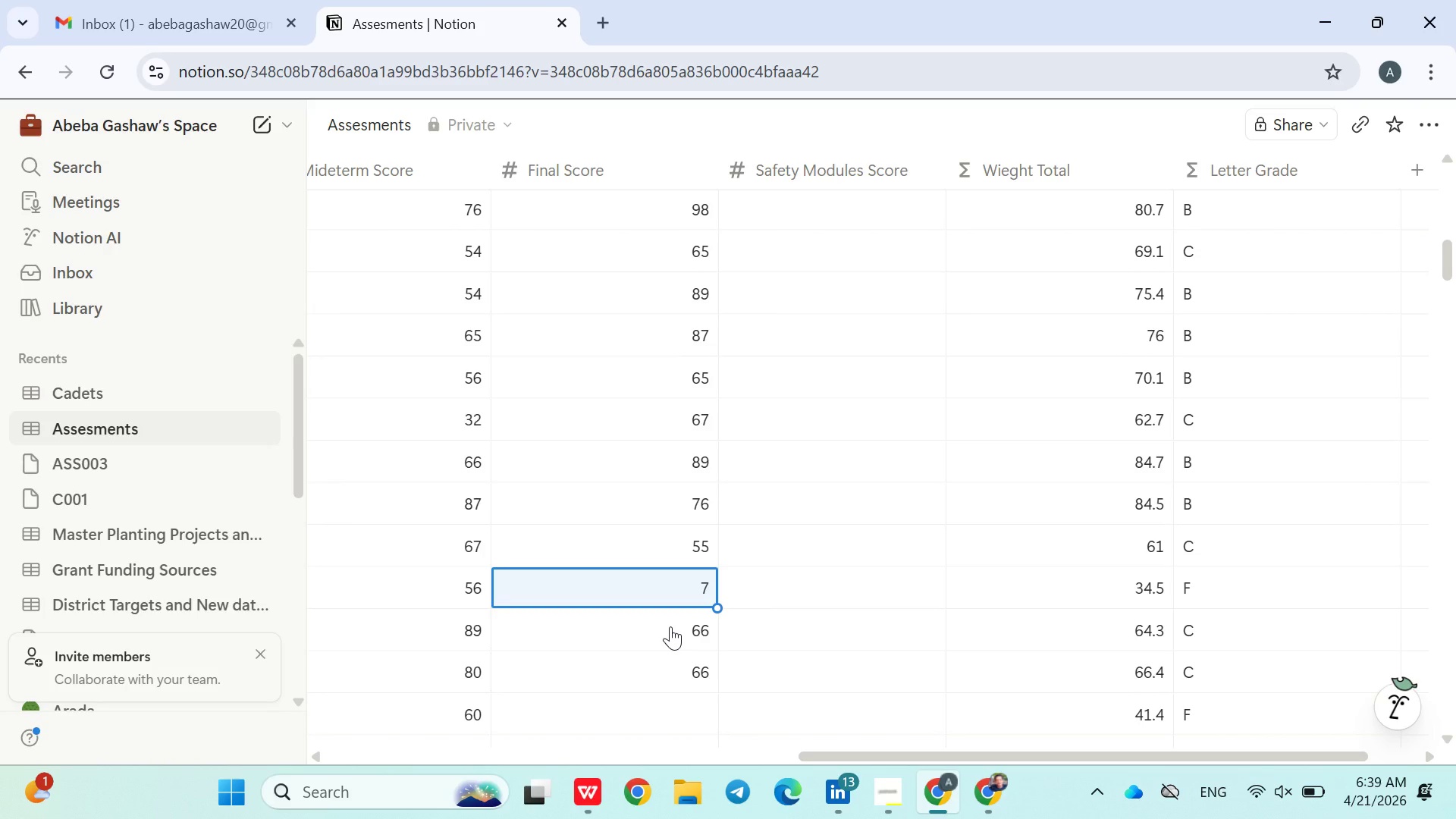 
type(67)
 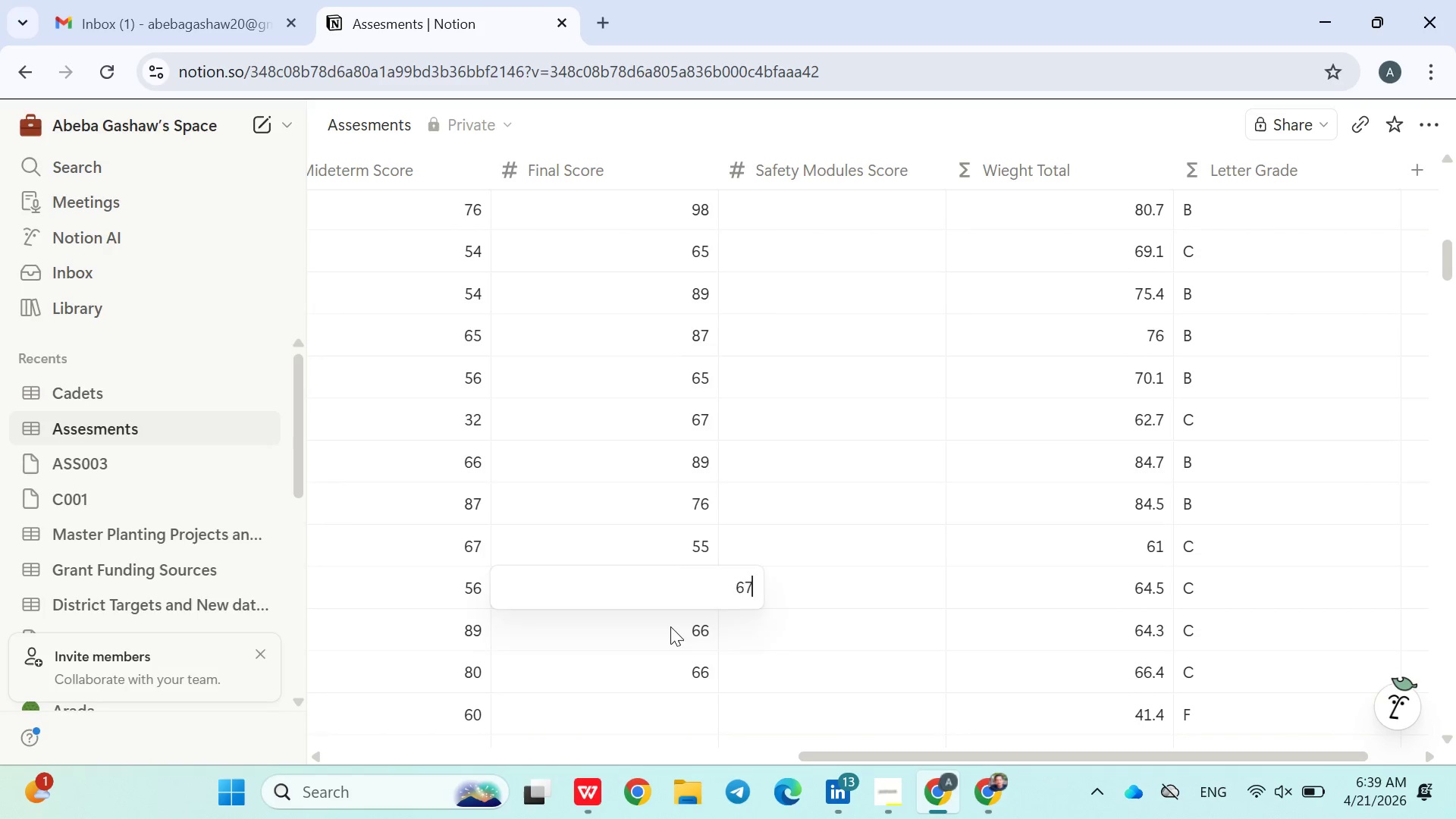 
key(Enter)
 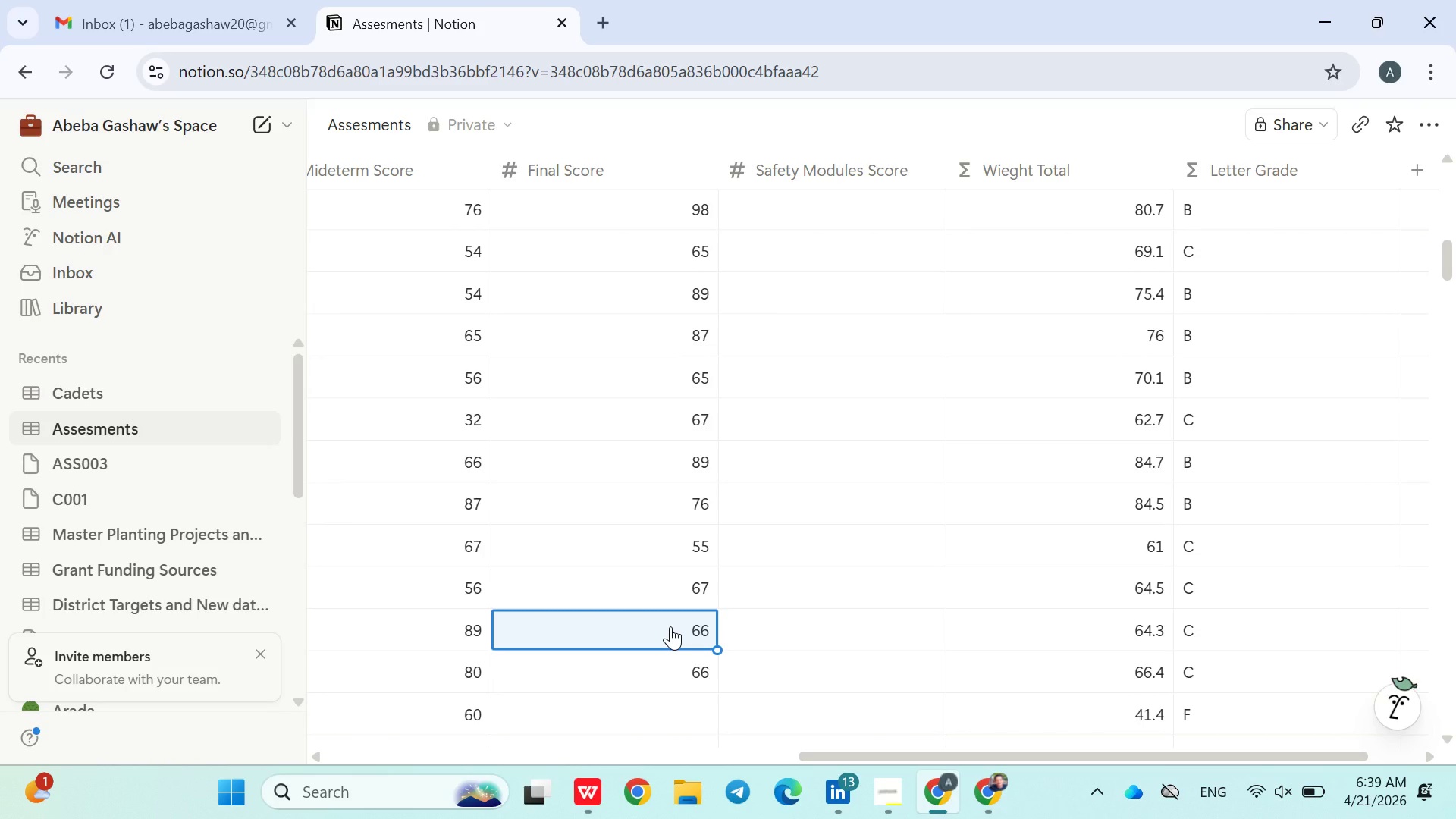 
key(ArrowDown)
 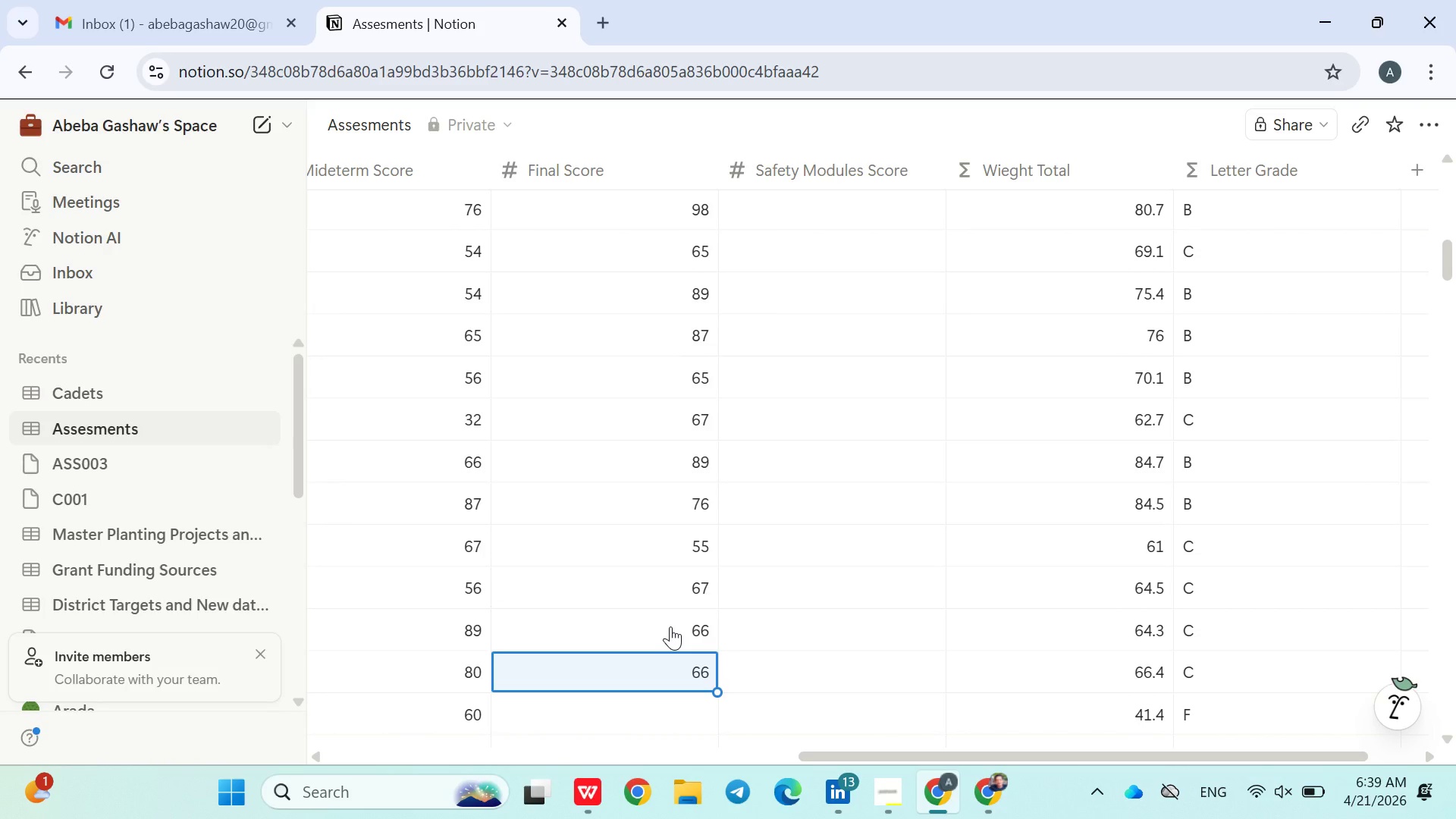 
key(ArrowDown)
 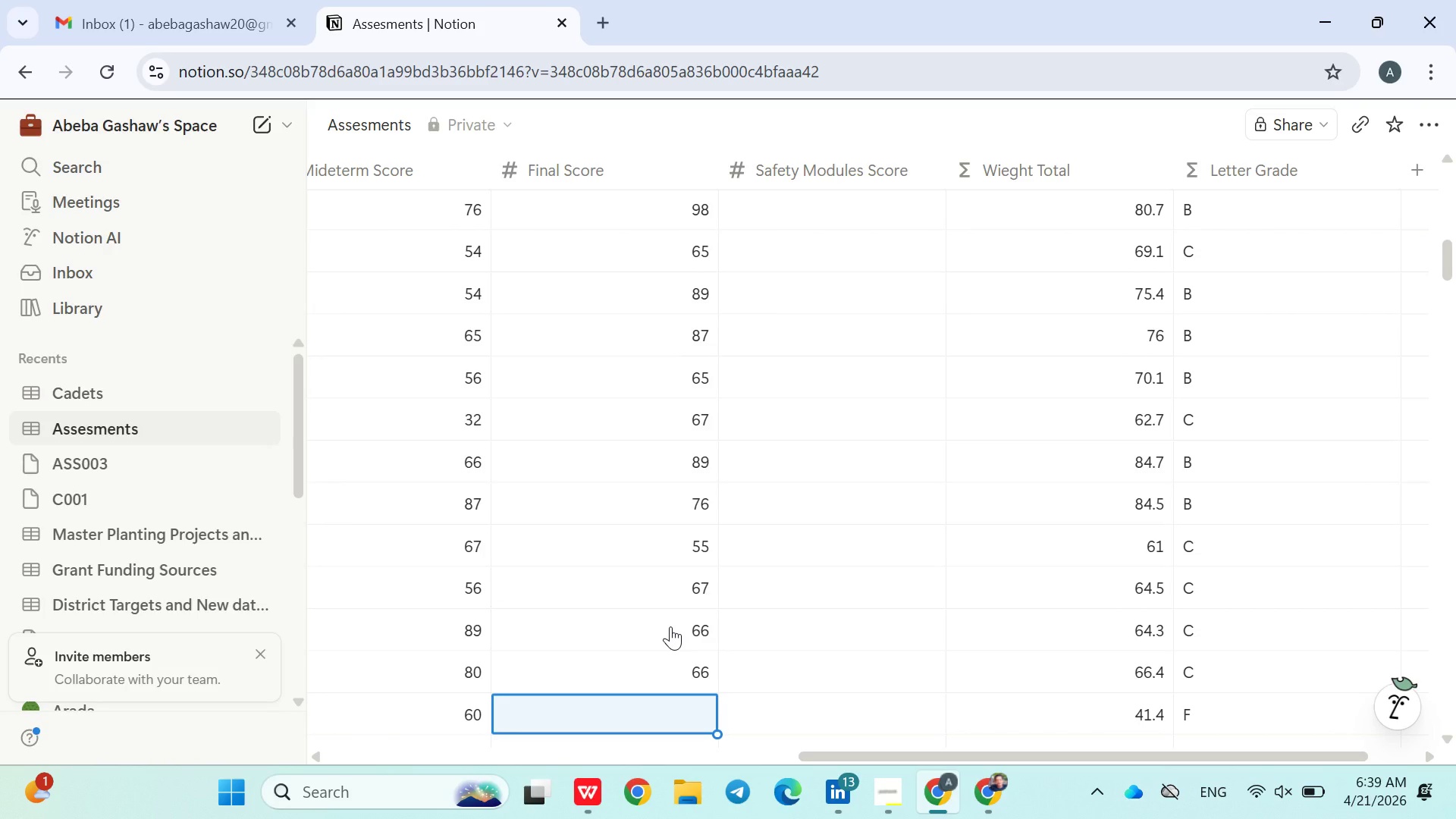 
type(43)
 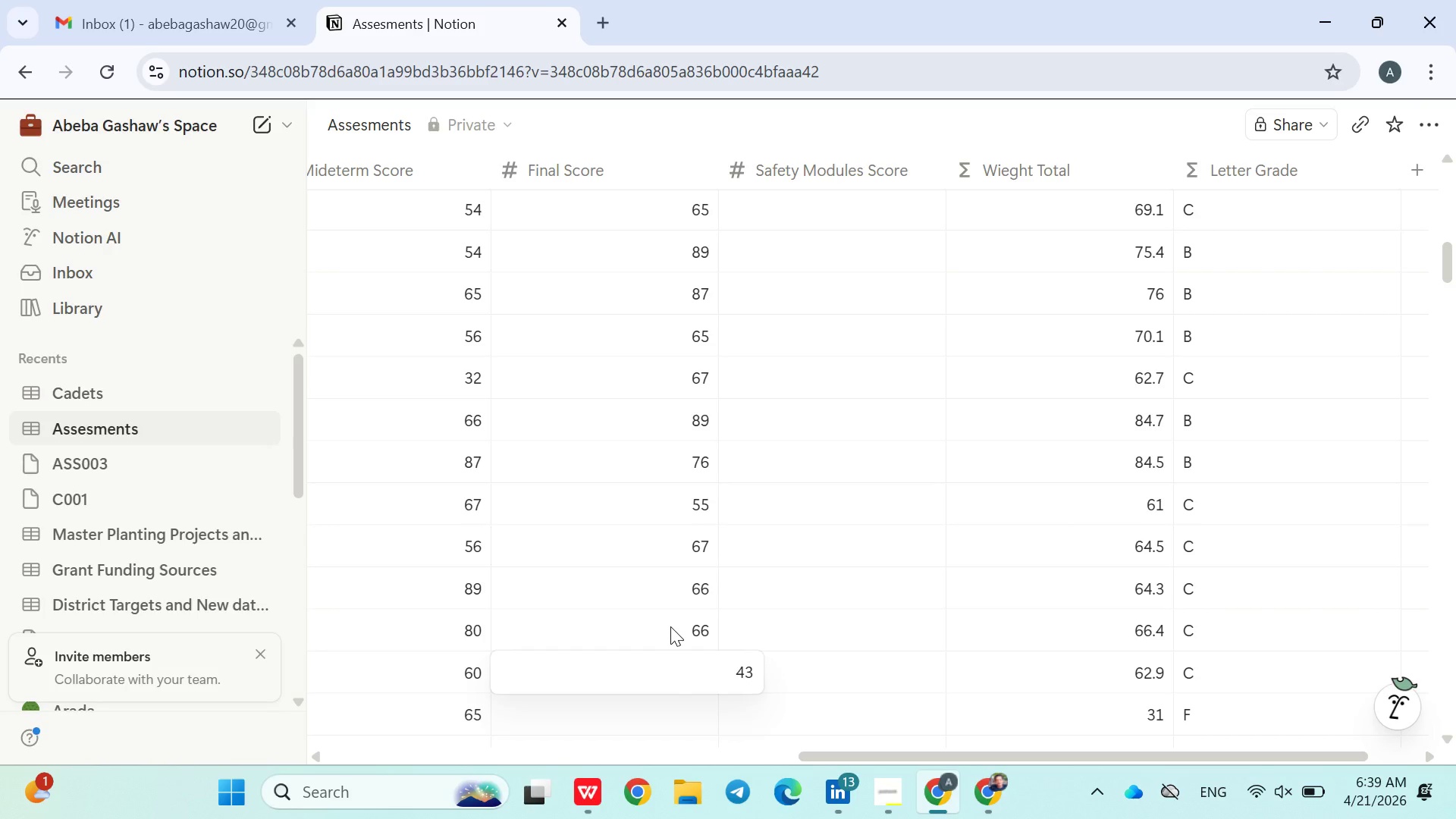 
key(Enter)
 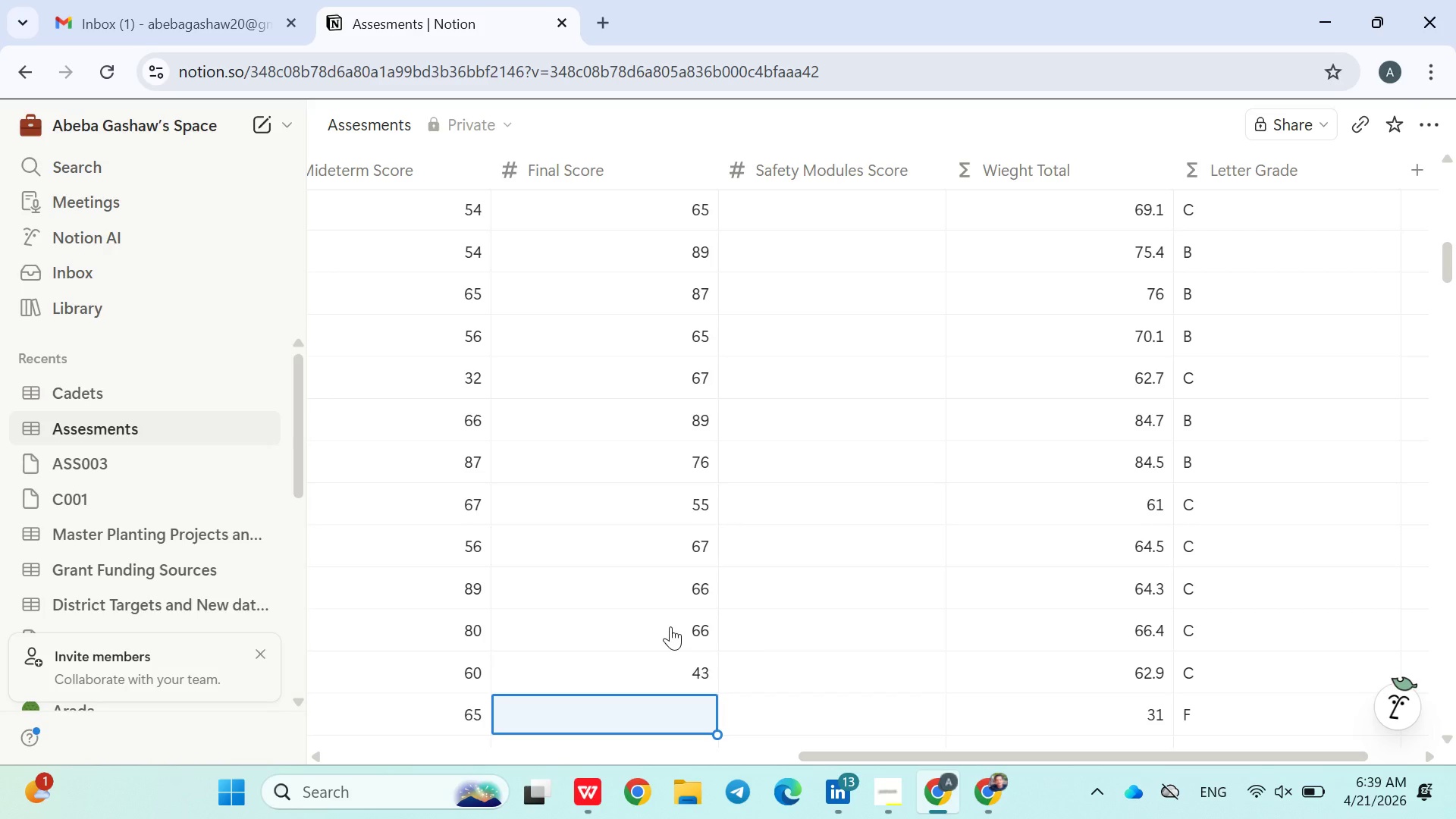 
type(43)
 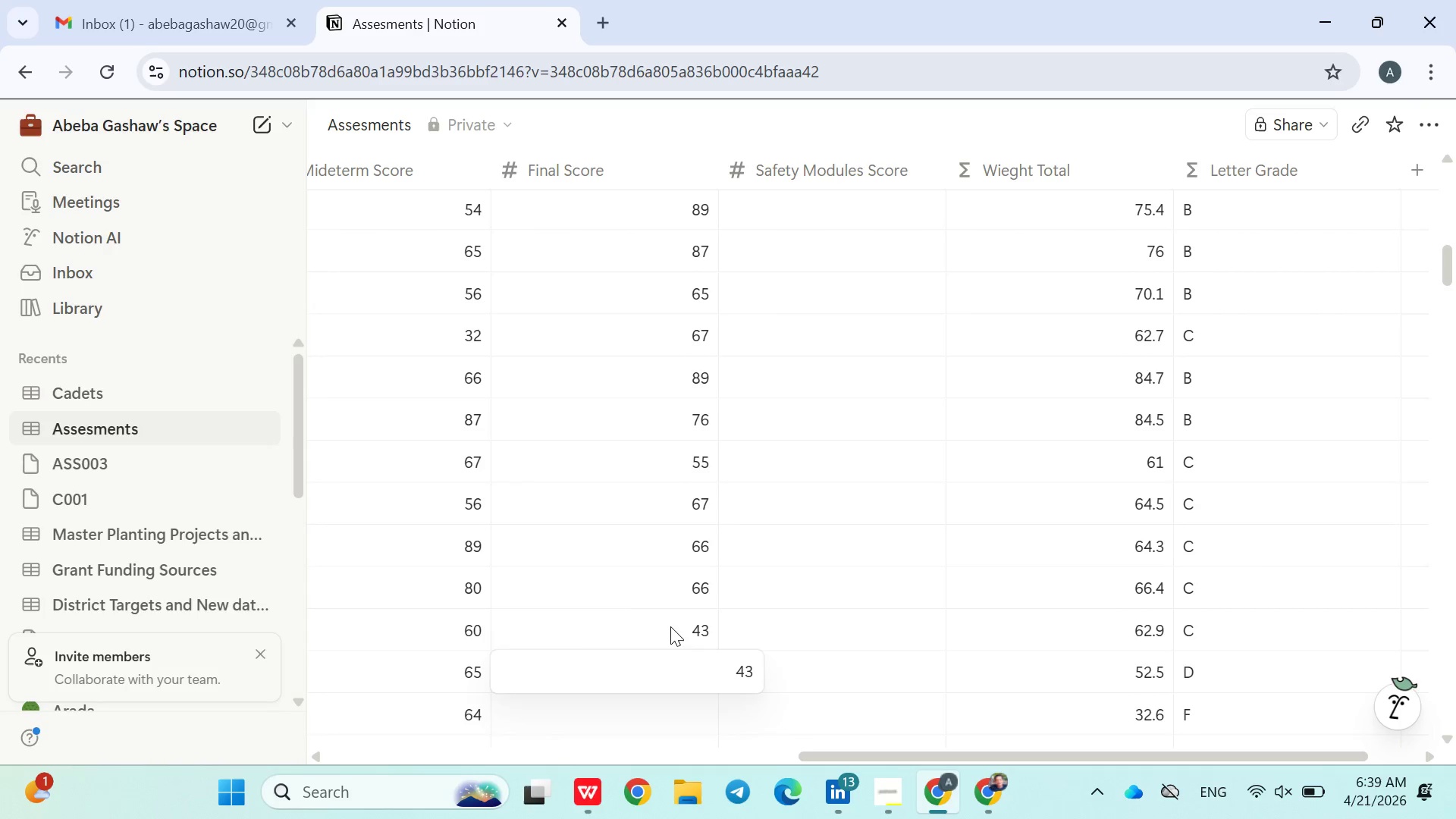 
key(Enter)
 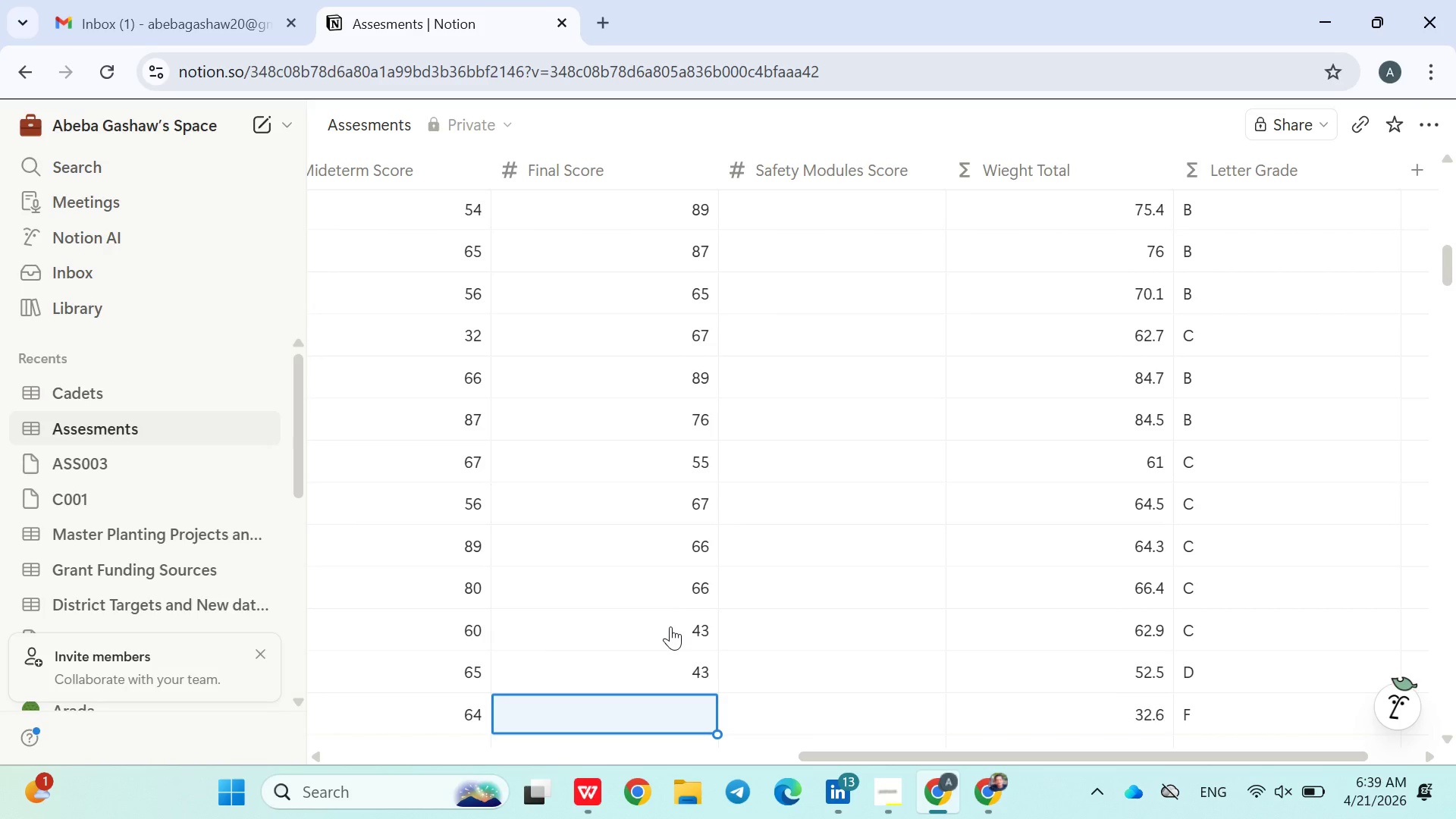 
type(54)
 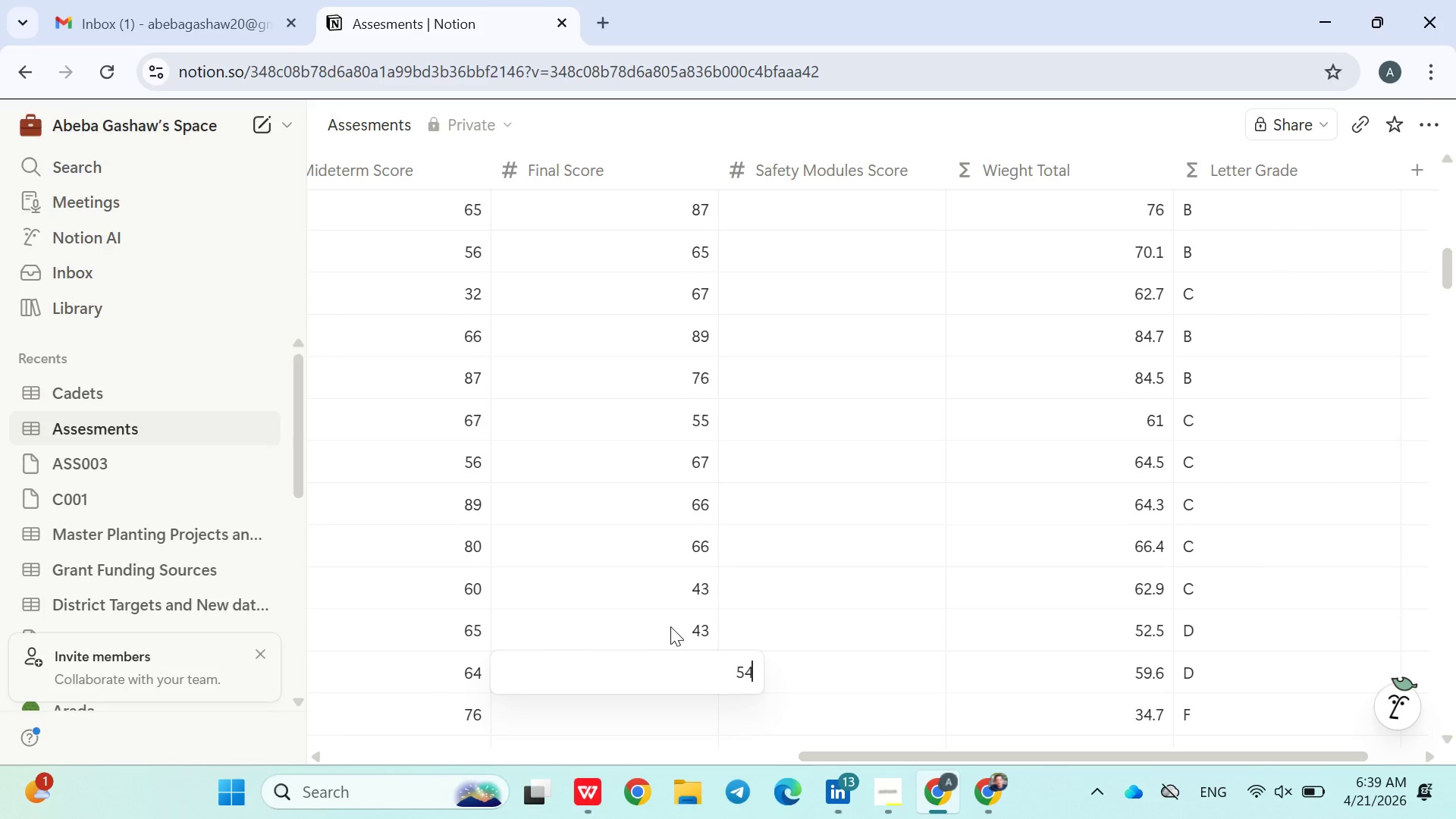 
key(Enter)
 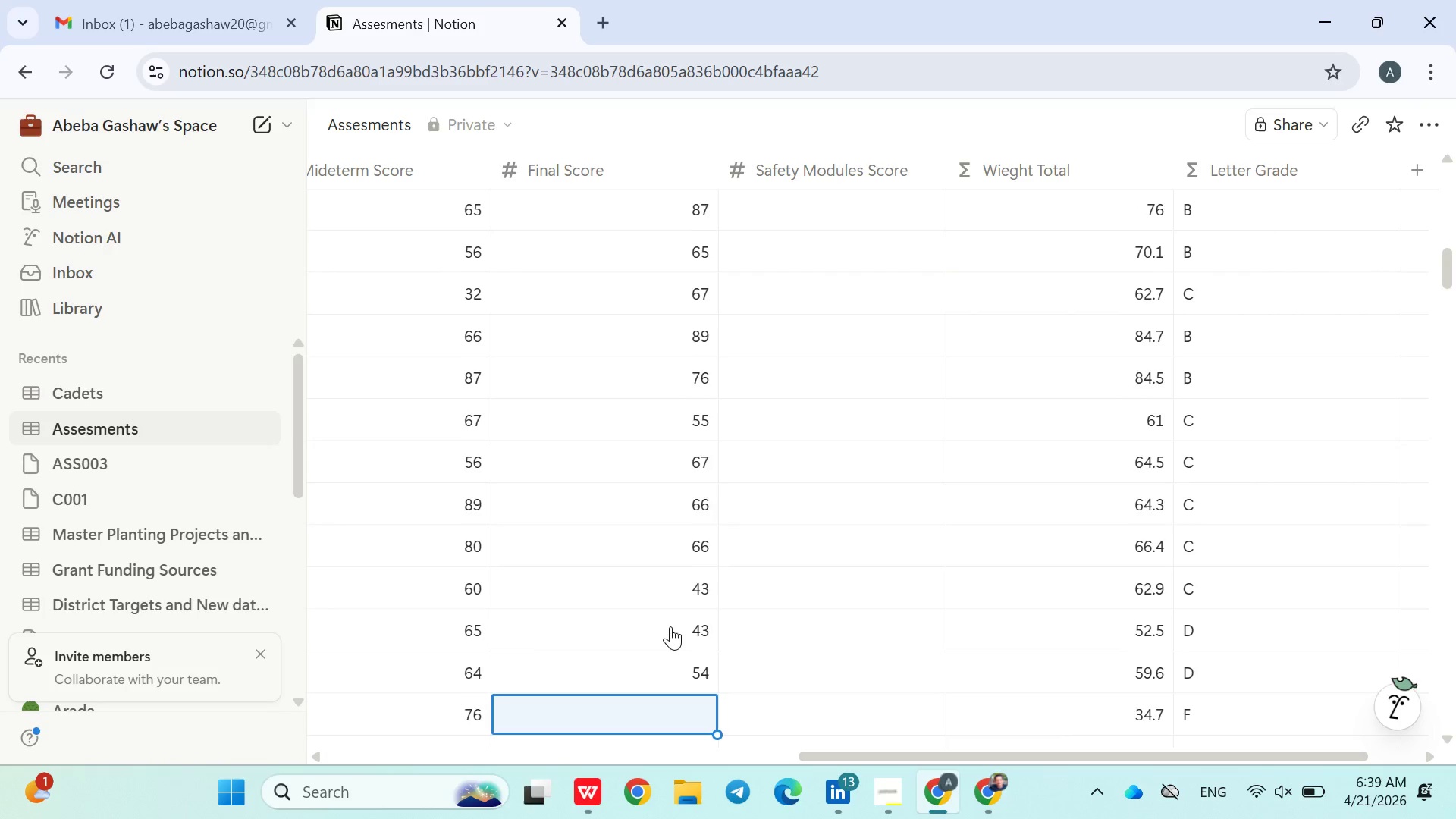 
type(34)
 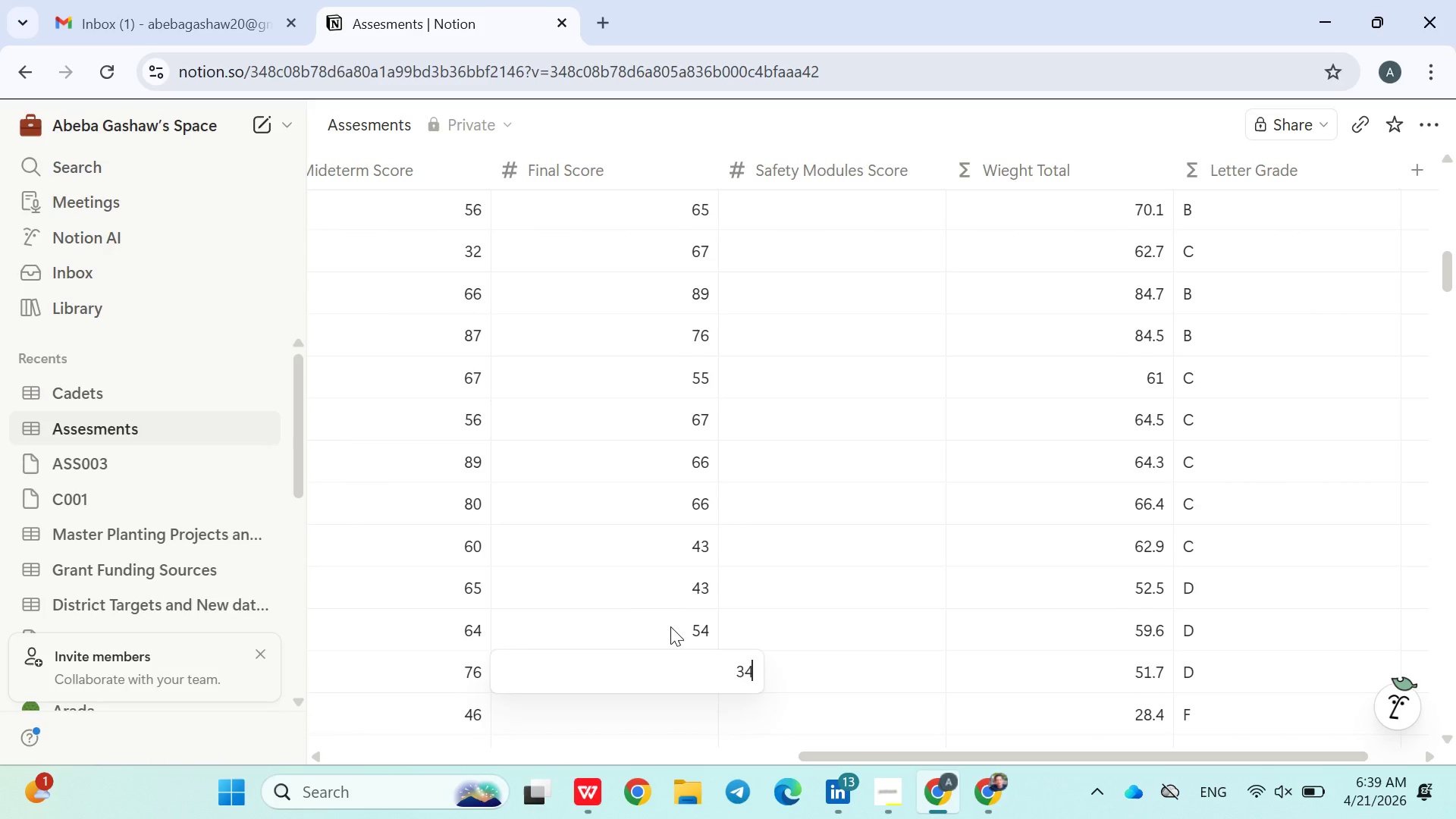 
key(Enter)
 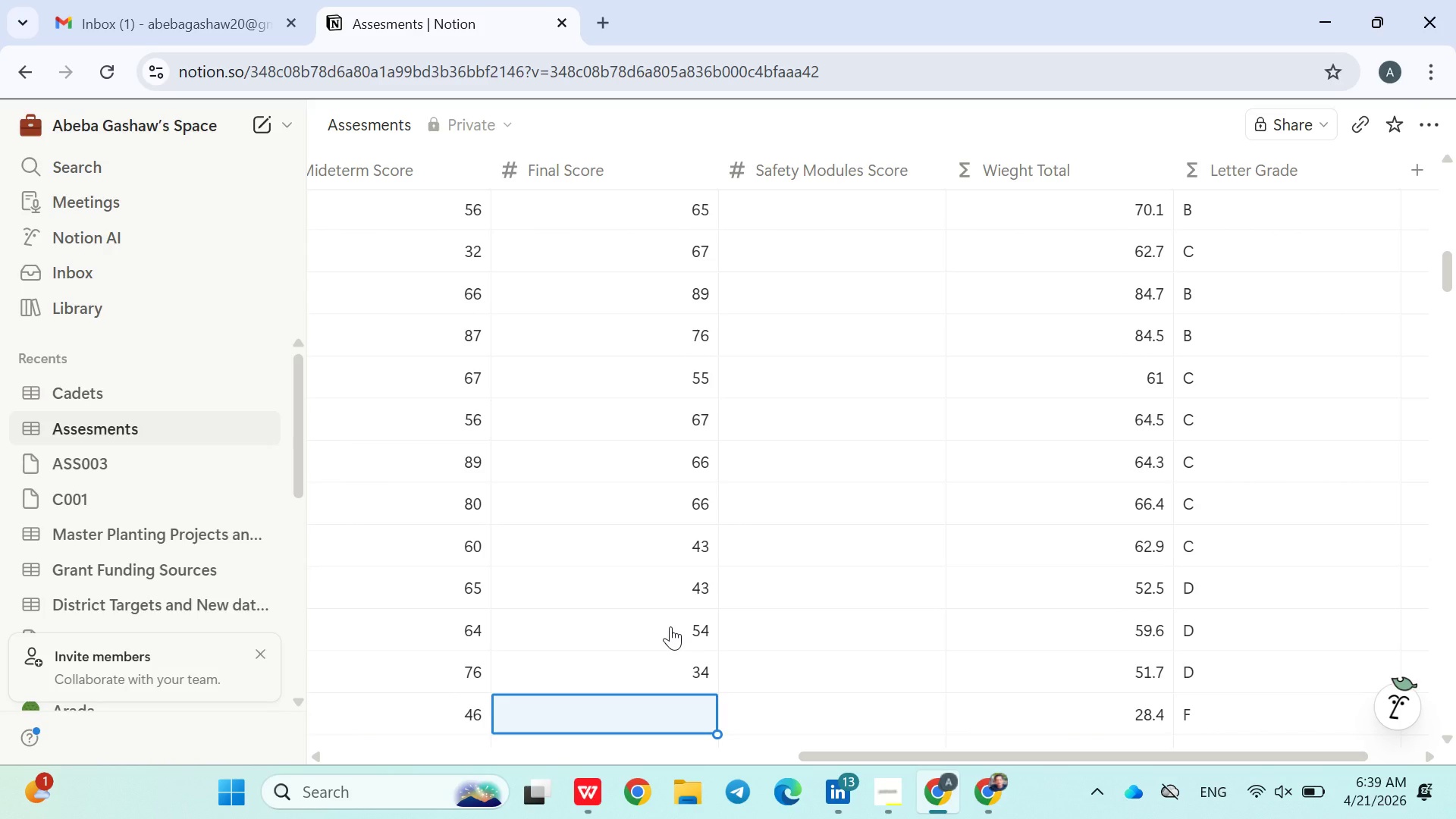 
type(67)
 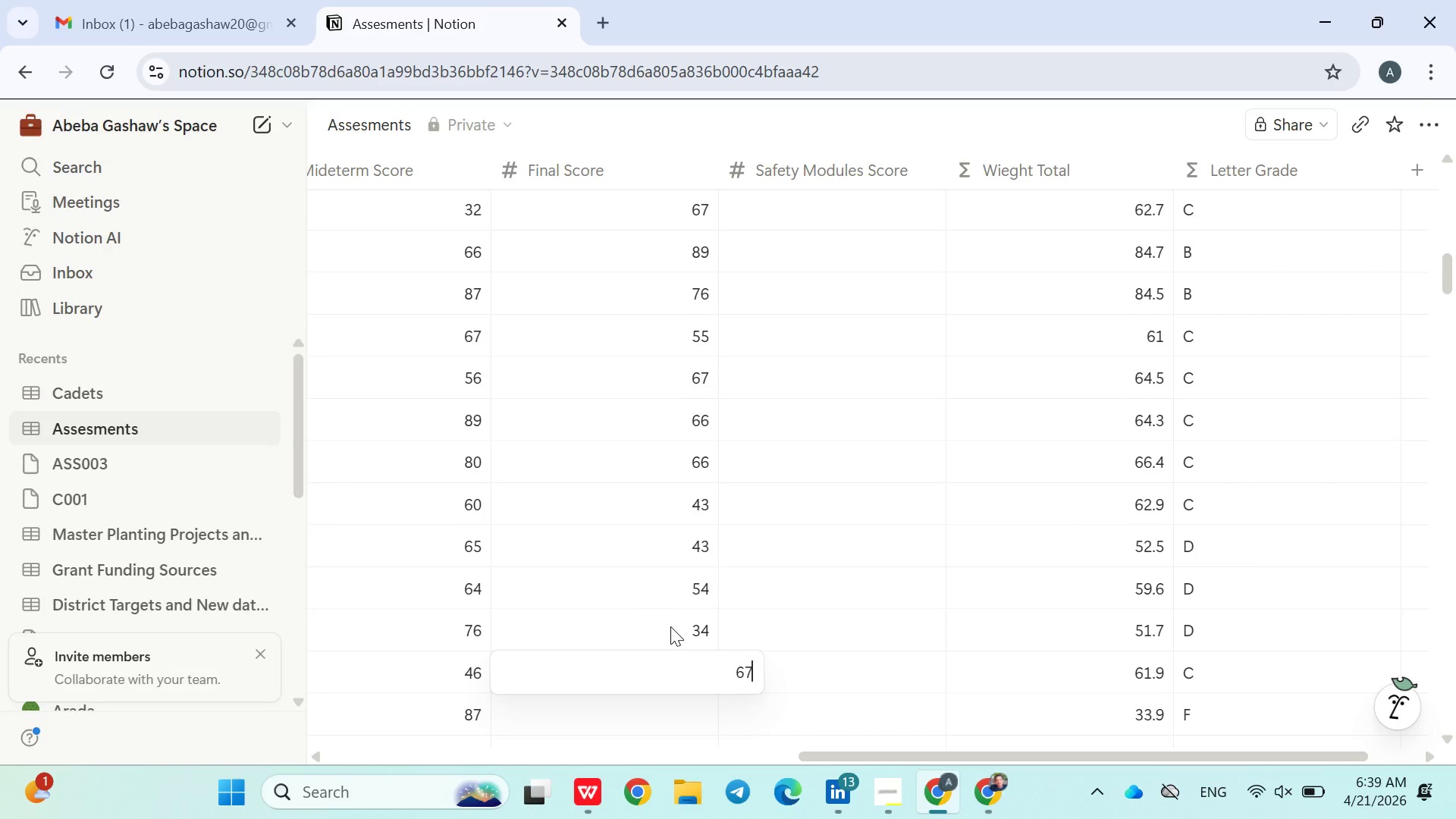 
key(Enter)
 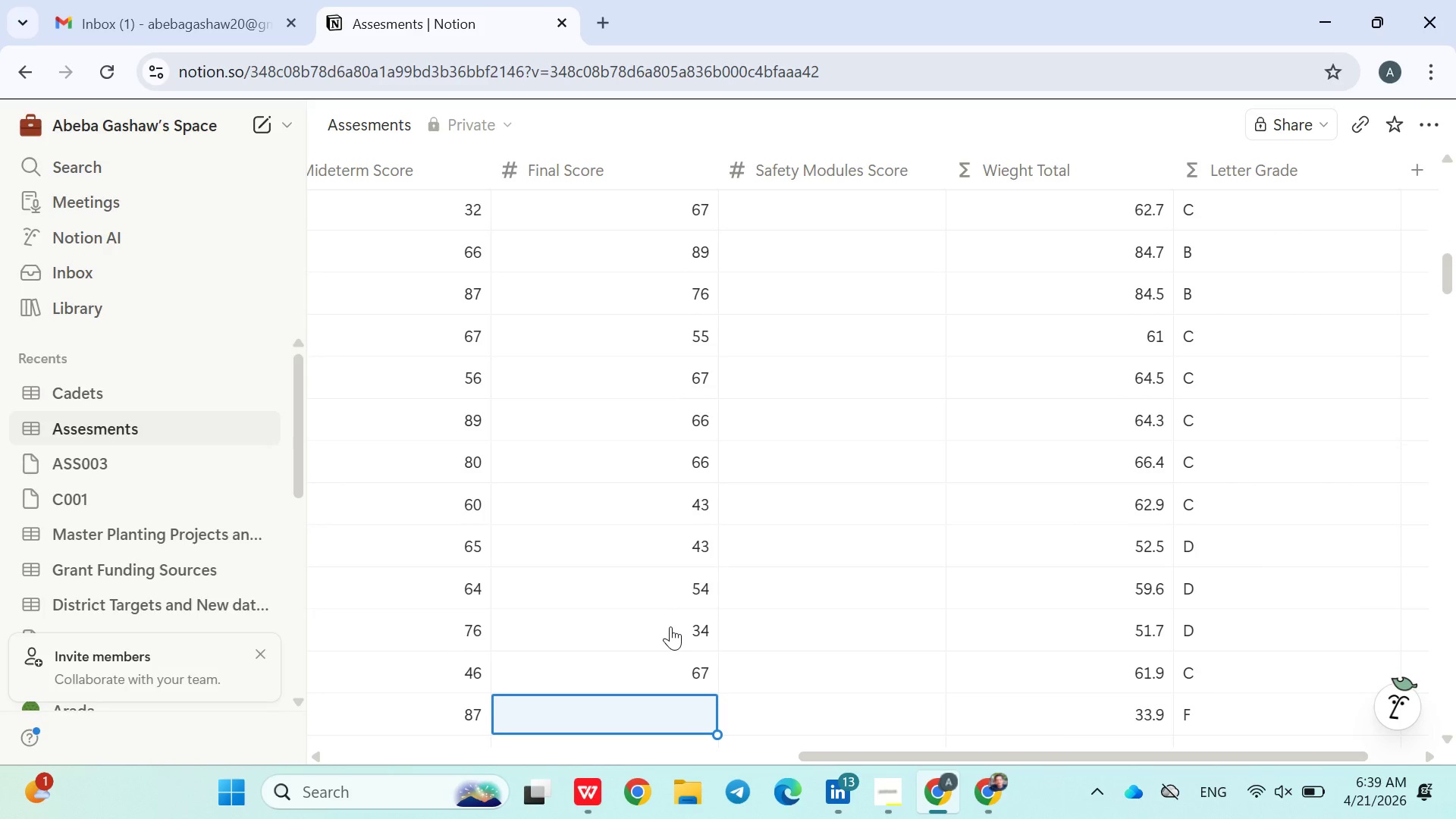 
type(665)
 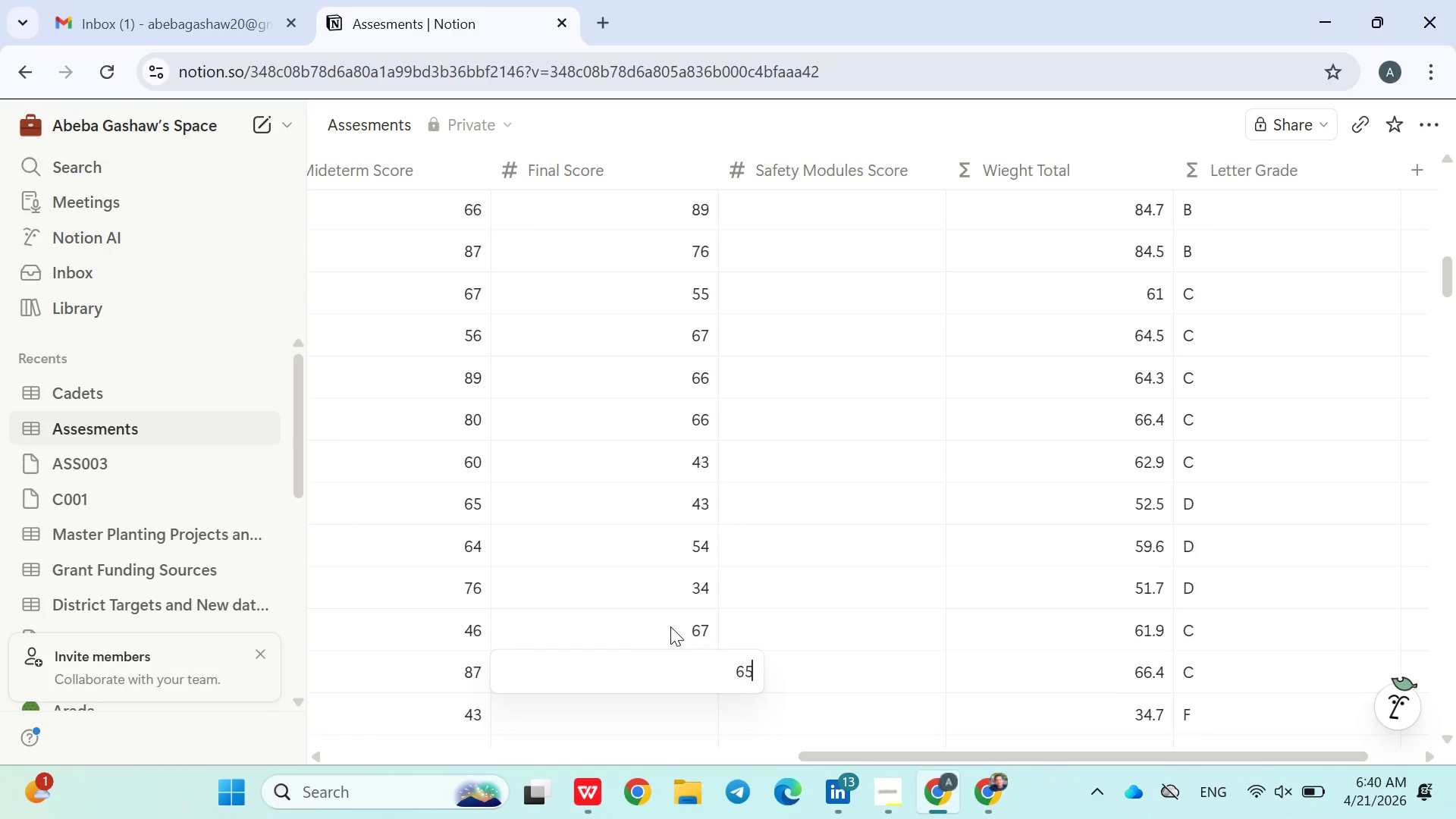 
key(Enter)
 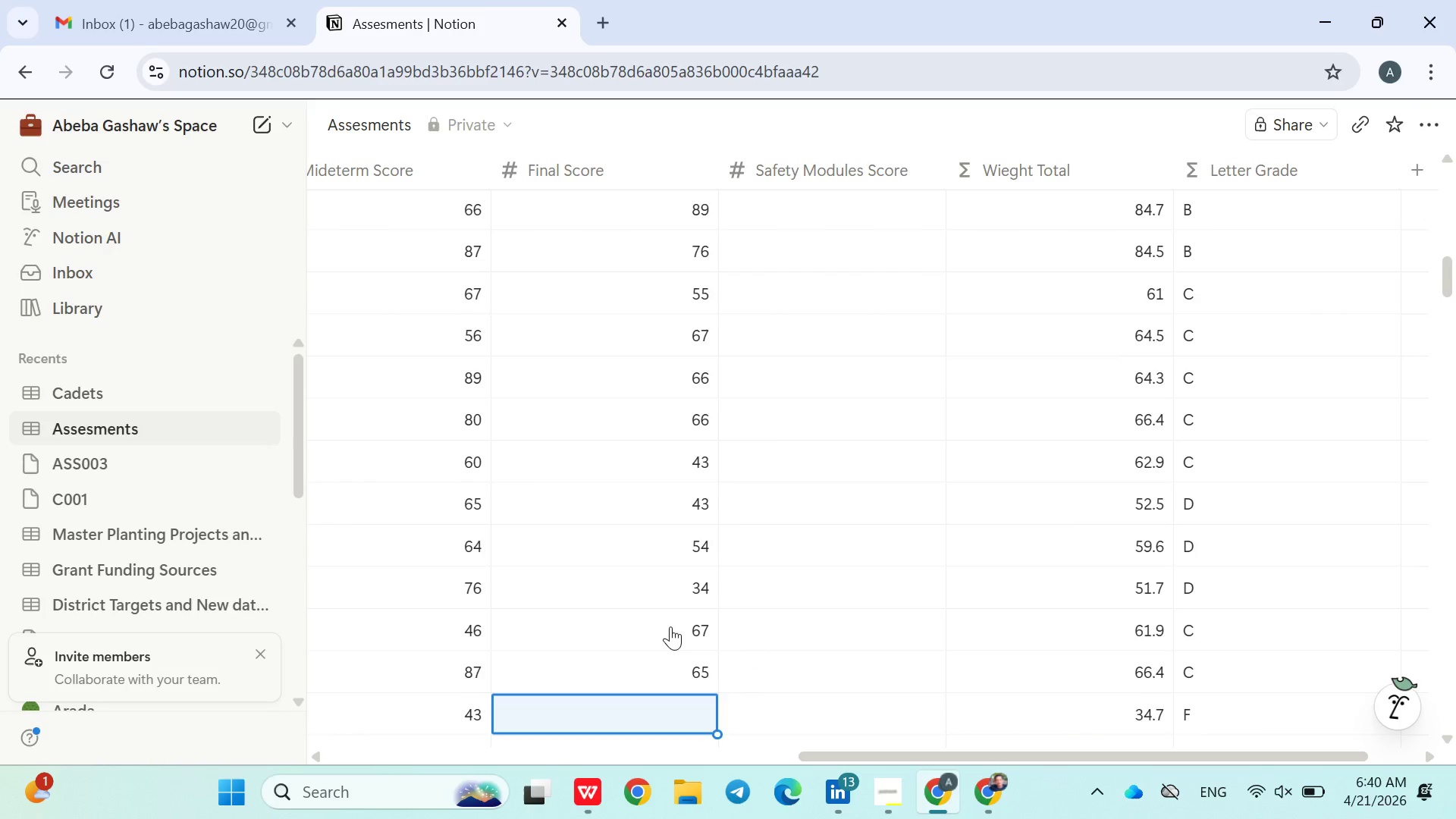 
type(78)
 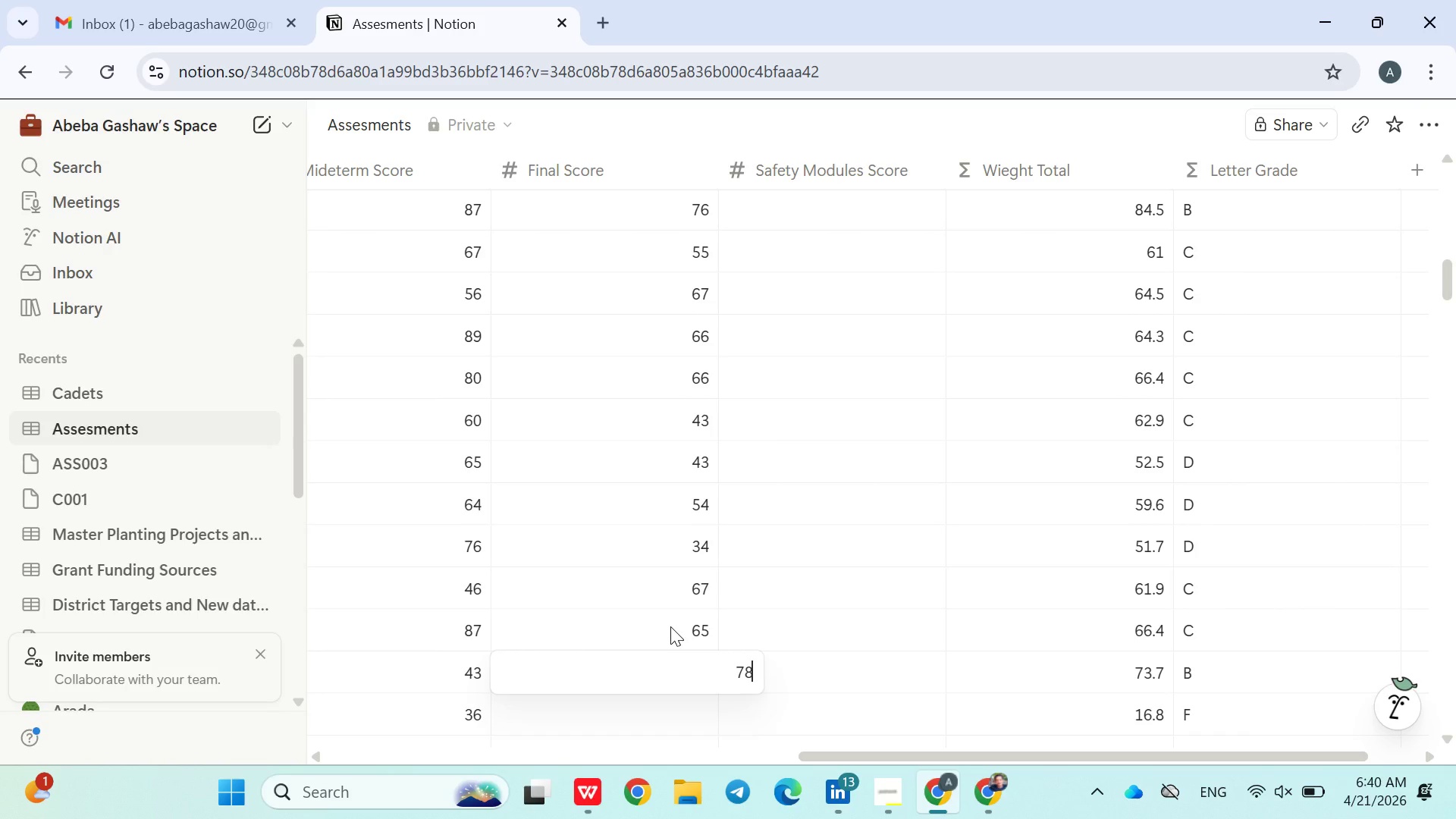 
key(Enter)
 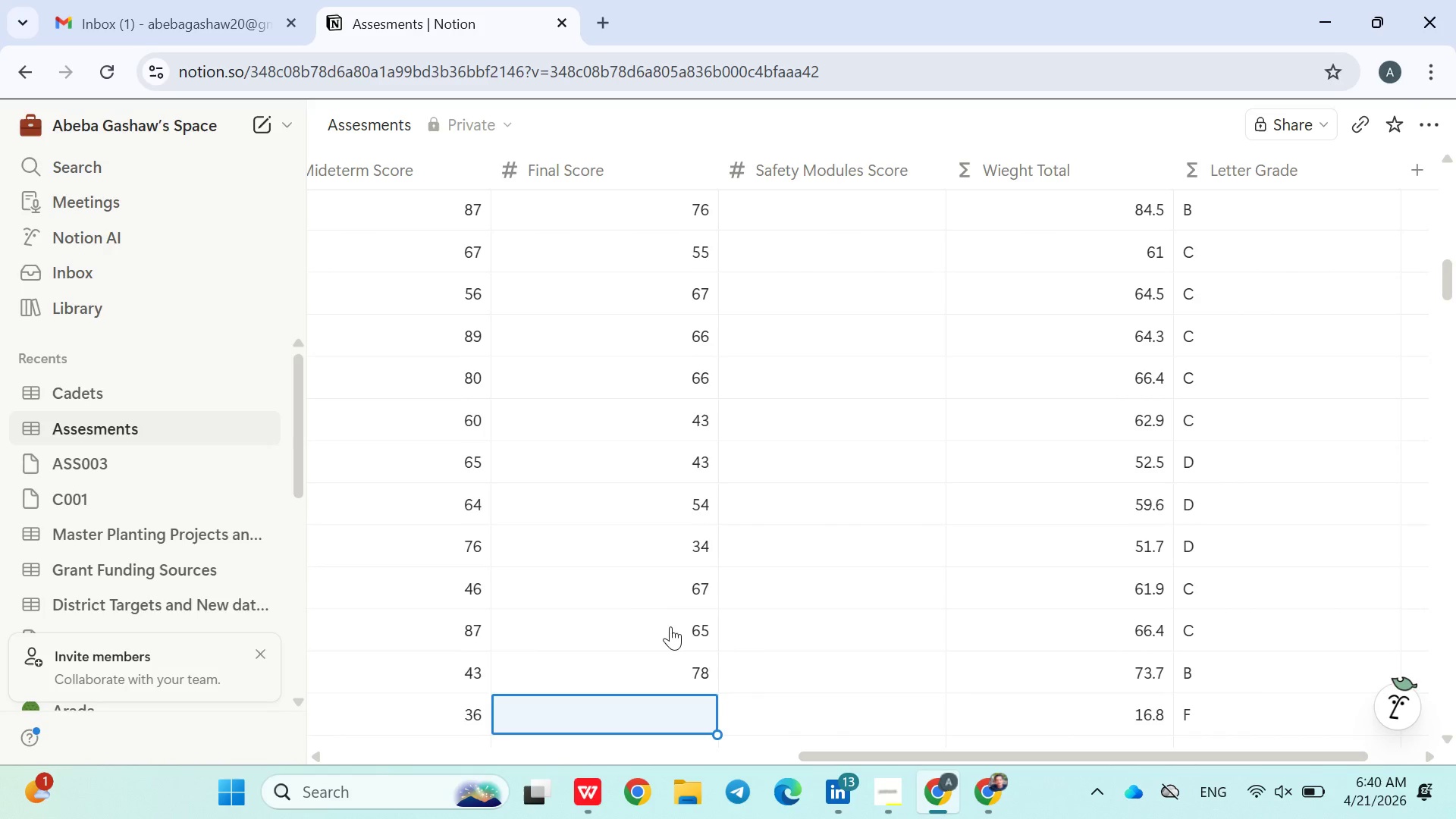 
type(97)
 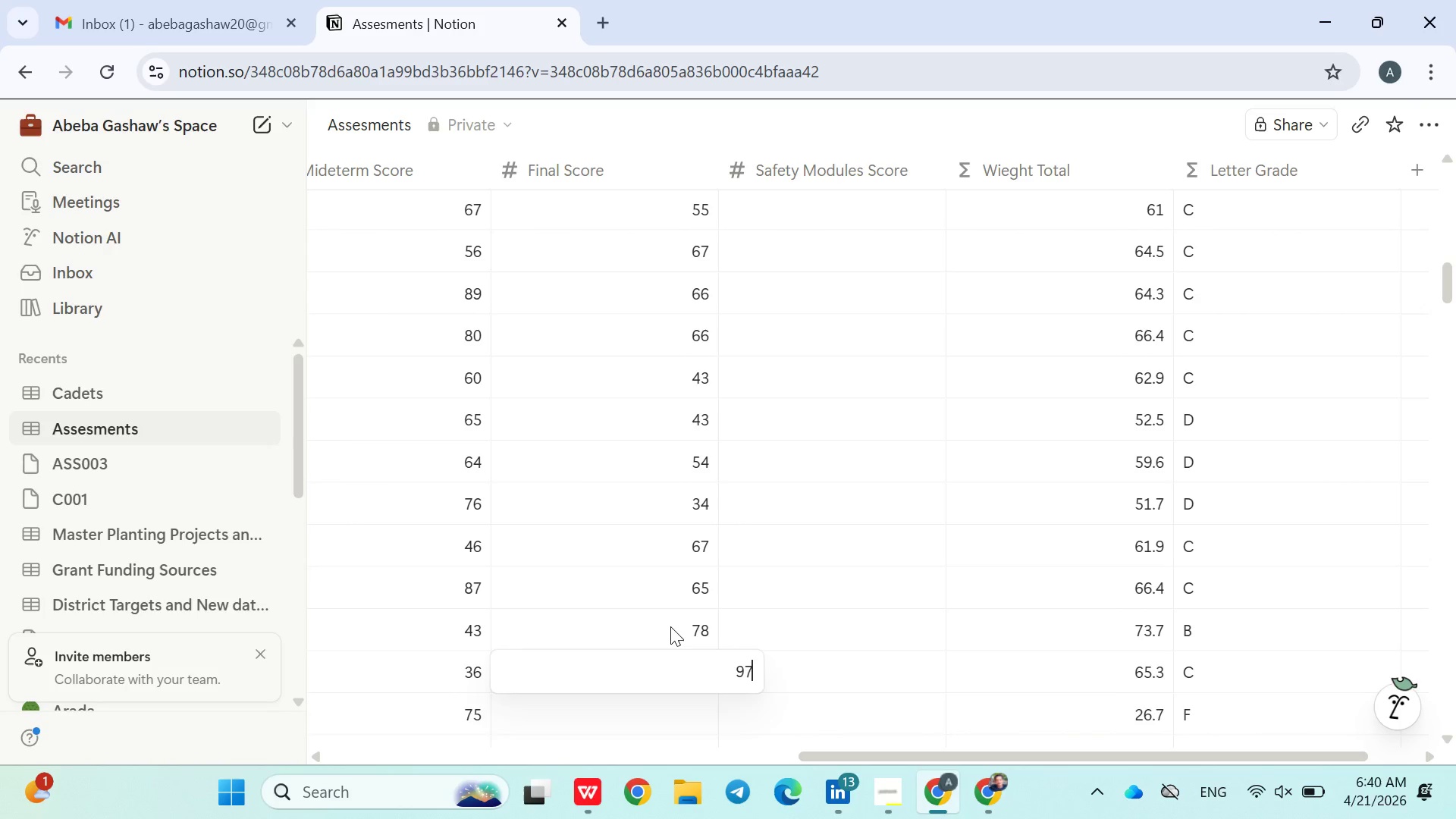 
key(Enter)
 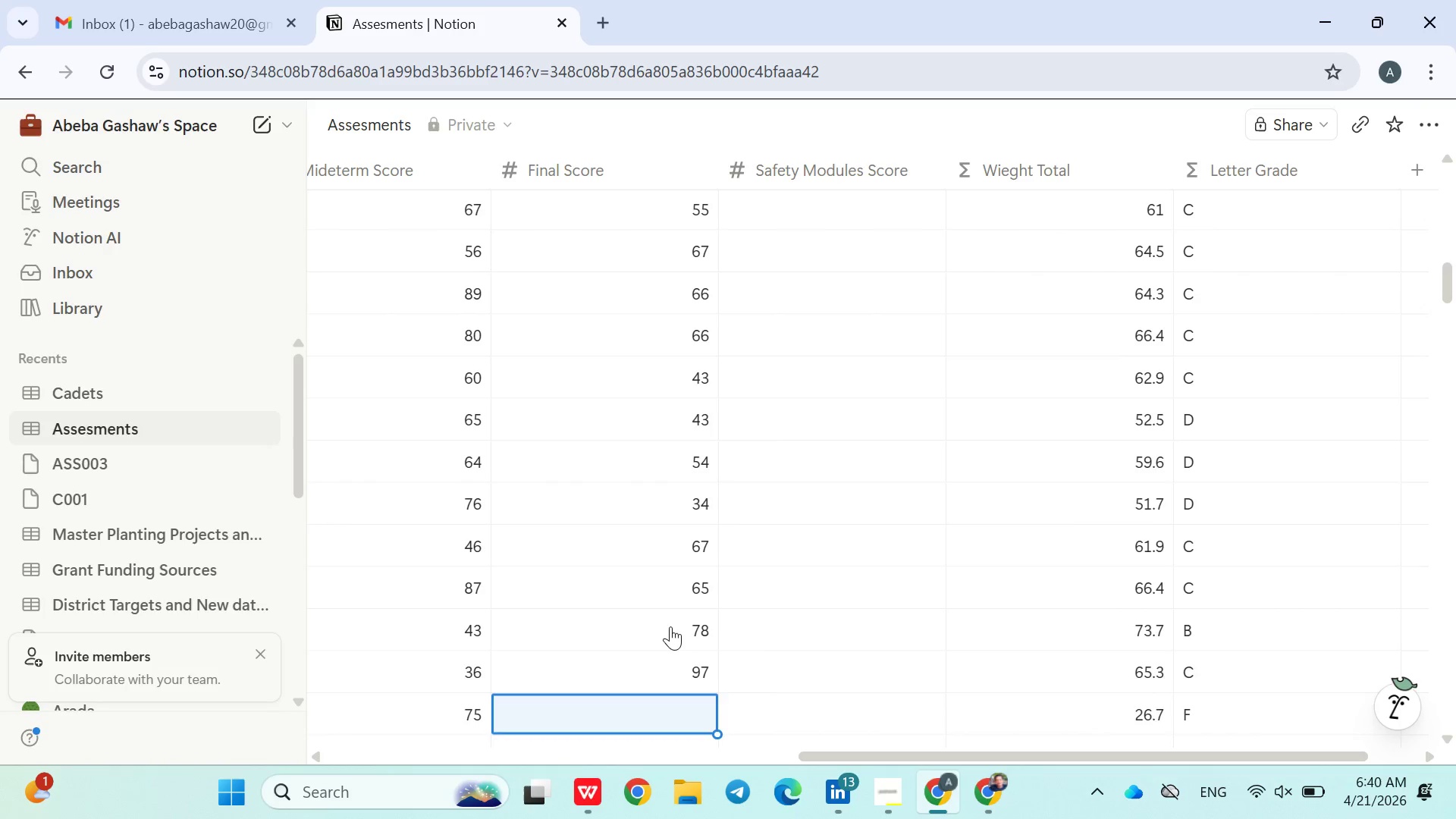 
type(65)
 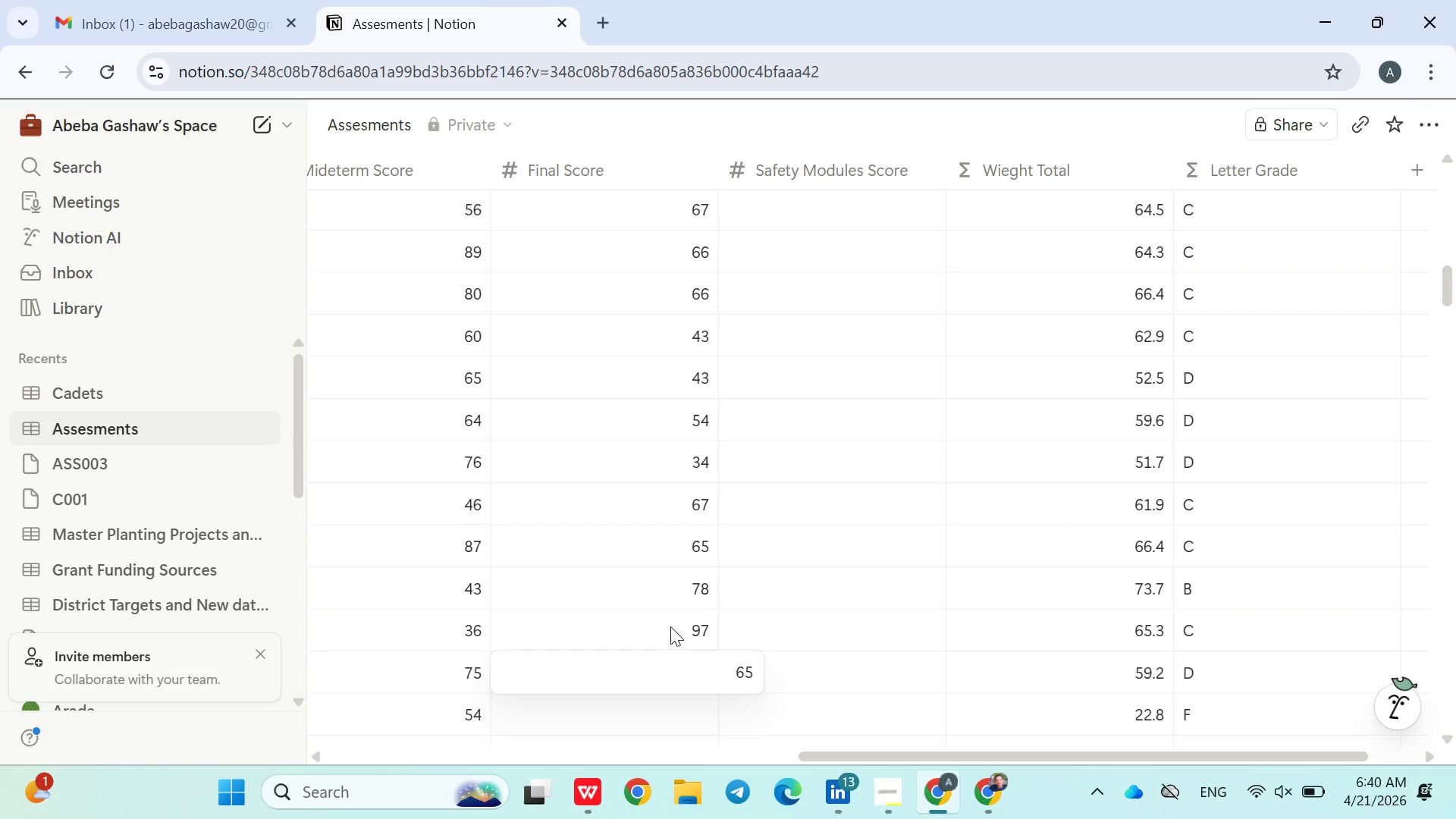 
key(Enter)
 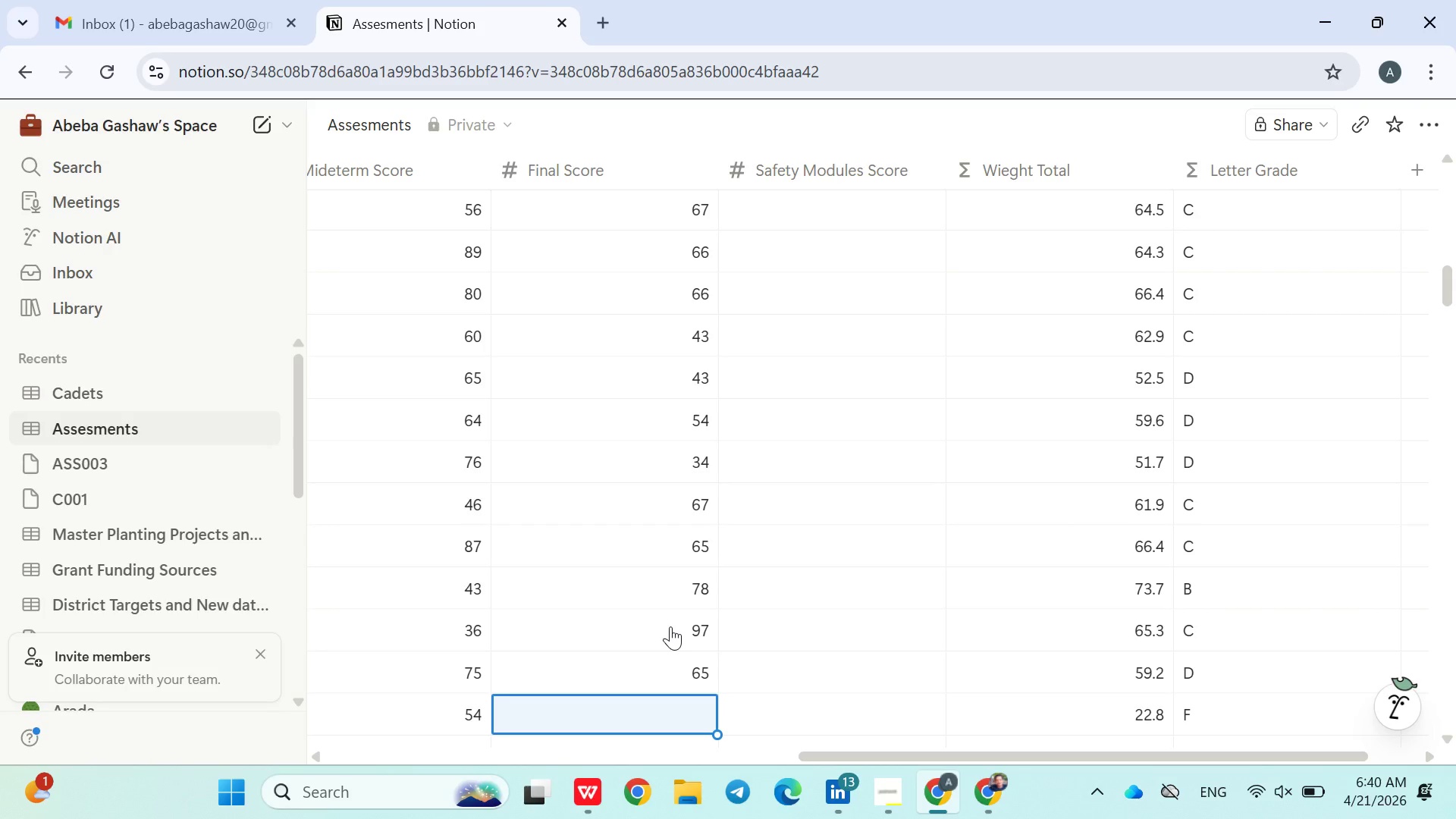 
type(45)
 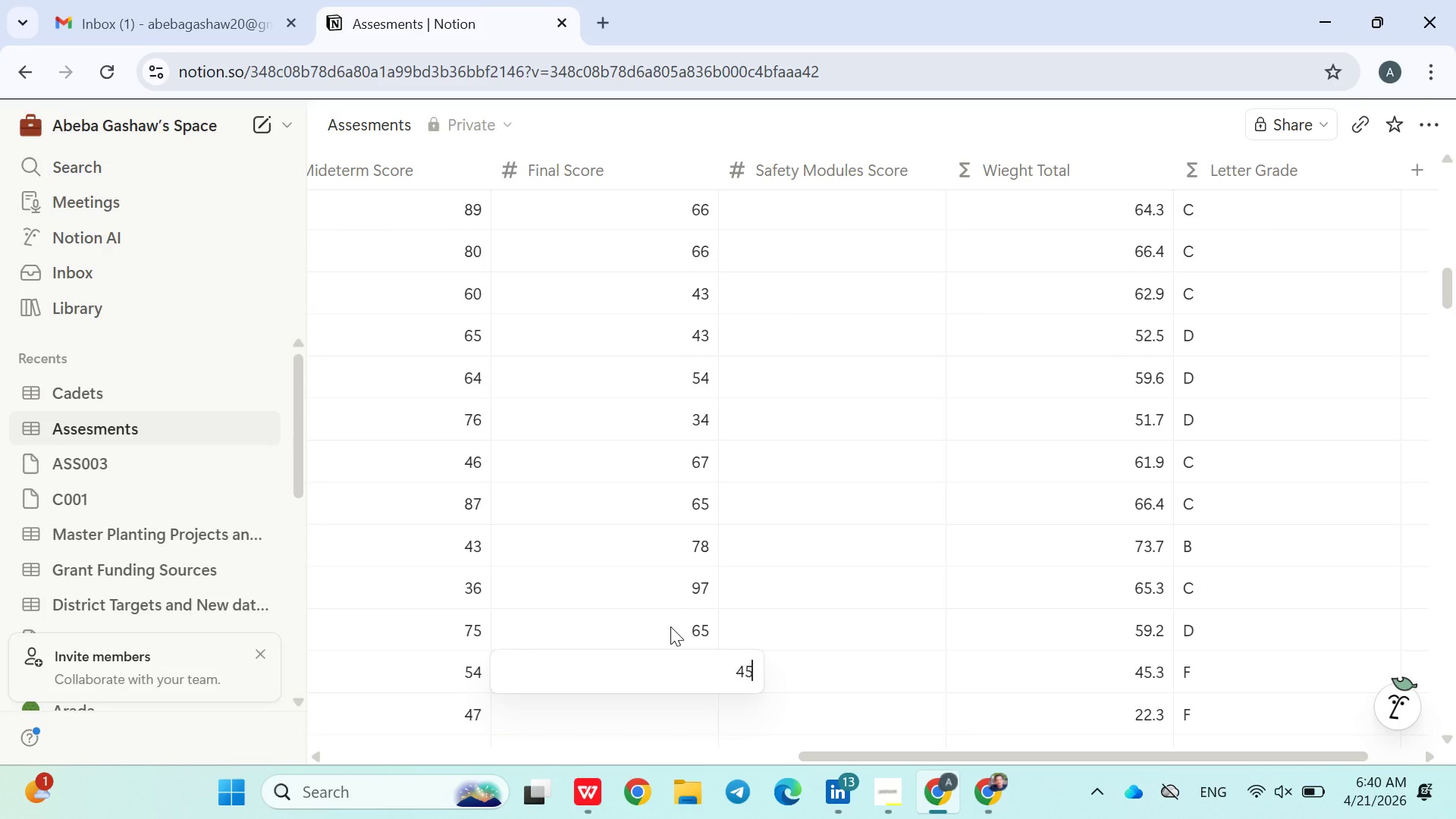 
key(Enter)
 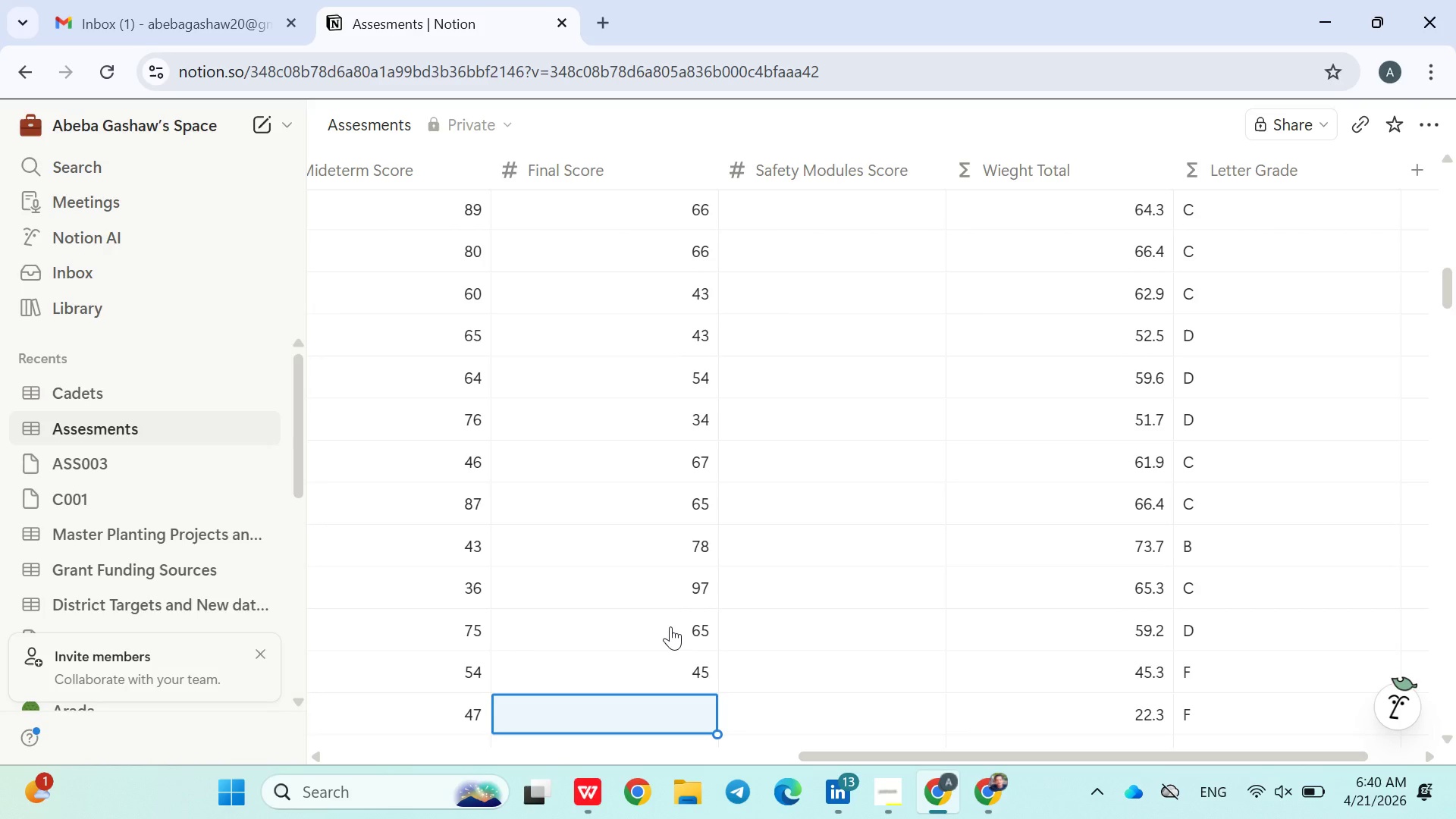 
type(443)
 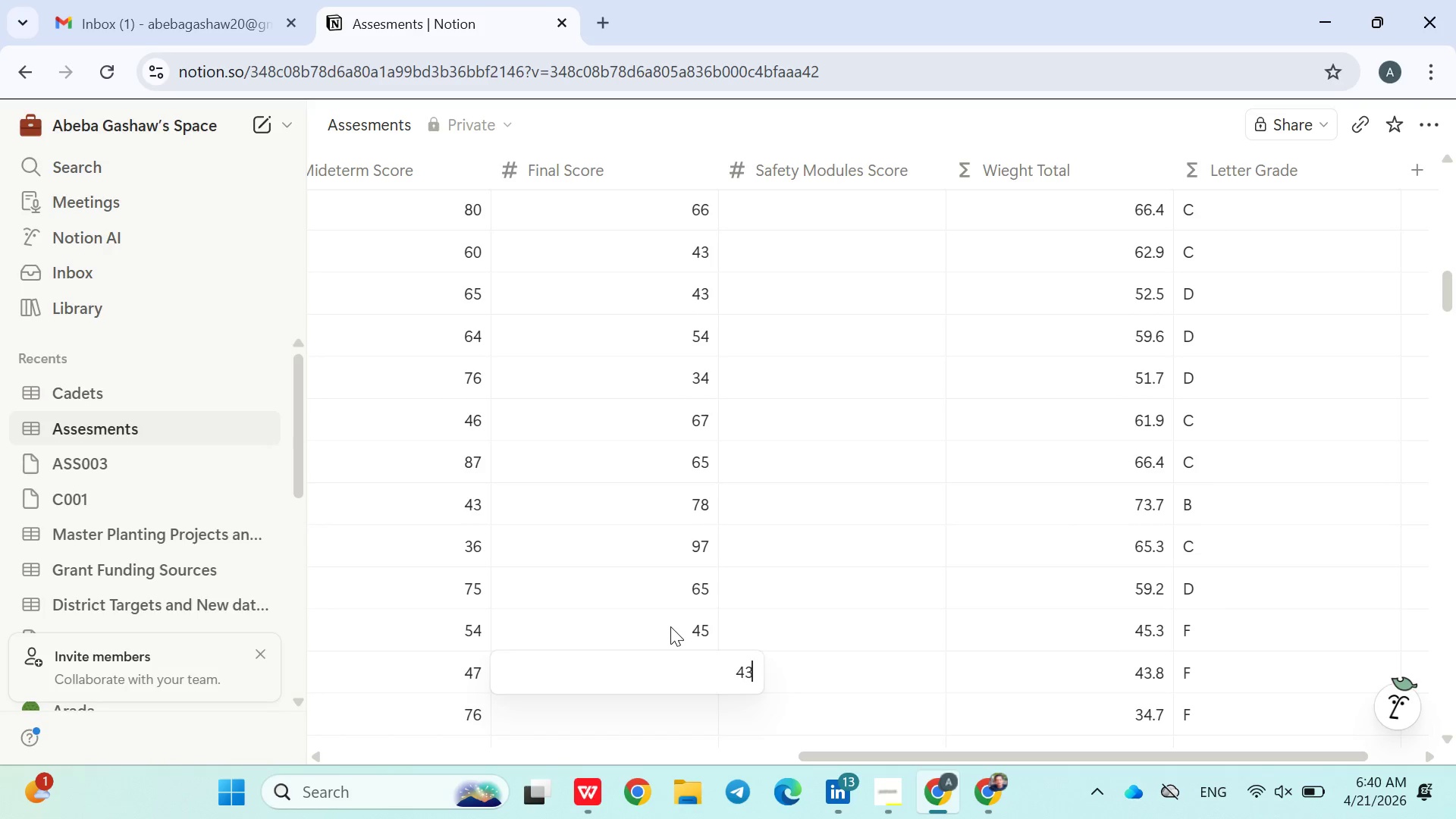 
key(Enter)
 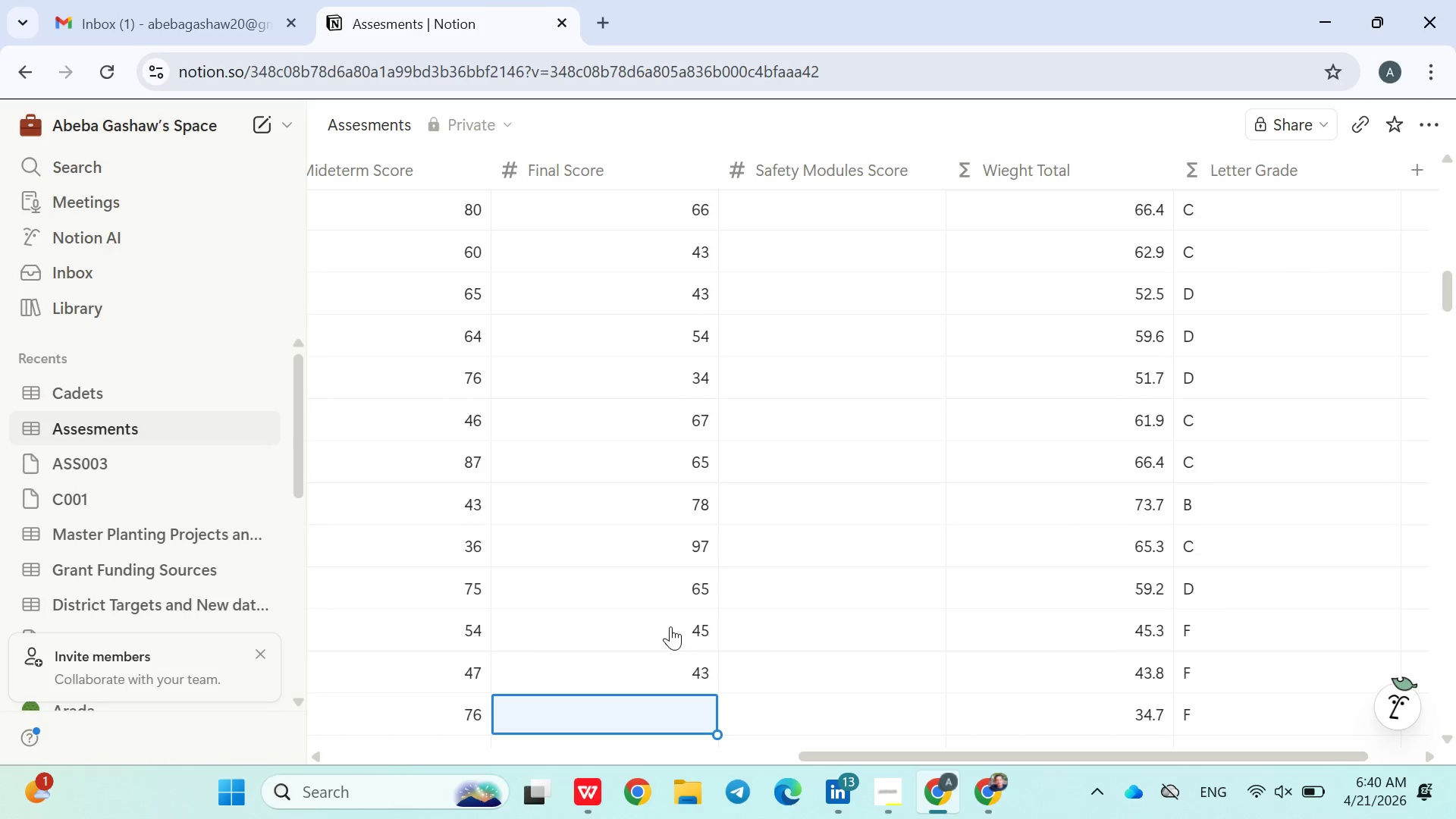 
type(443)
 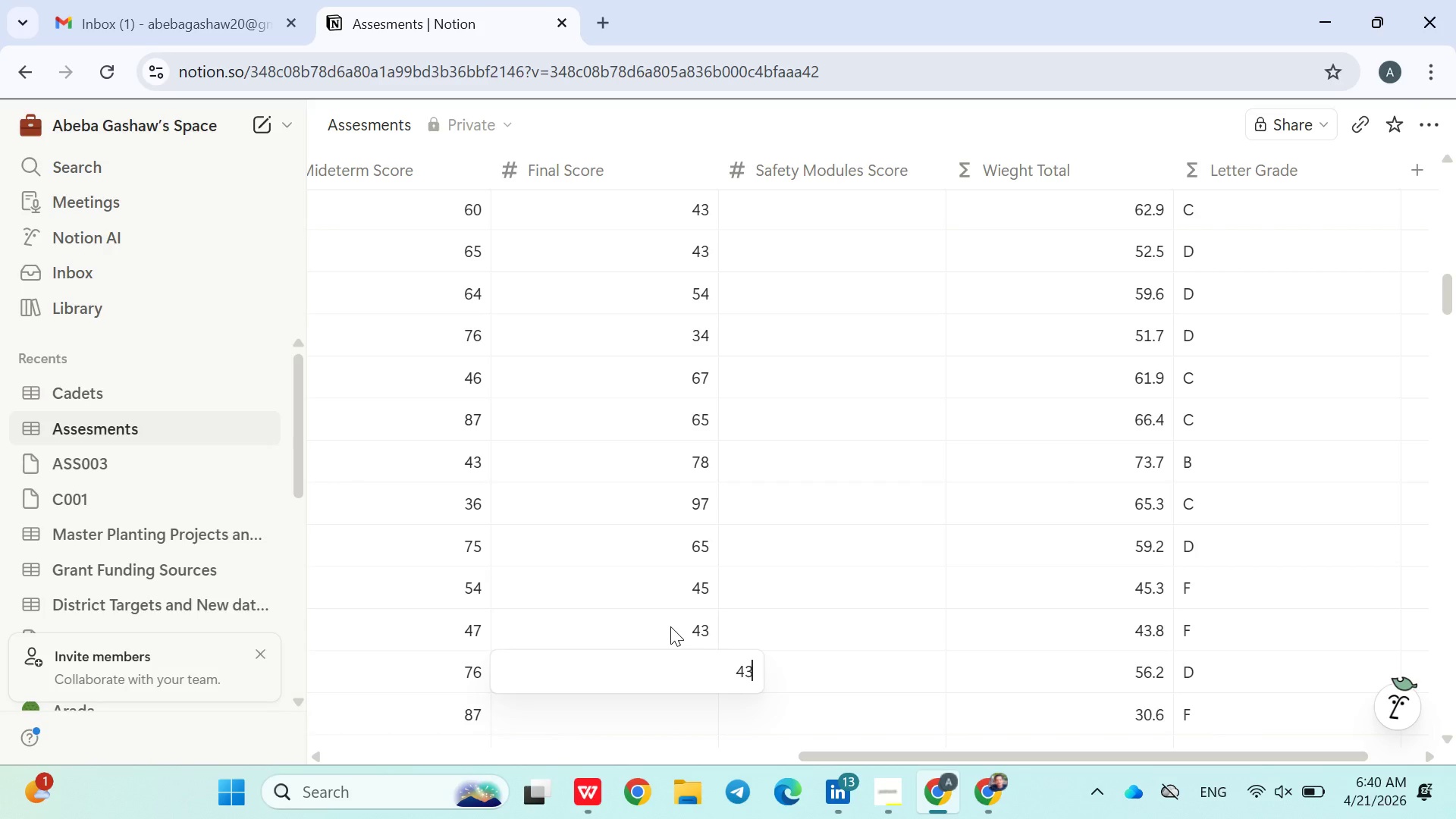 
key(Enter)
 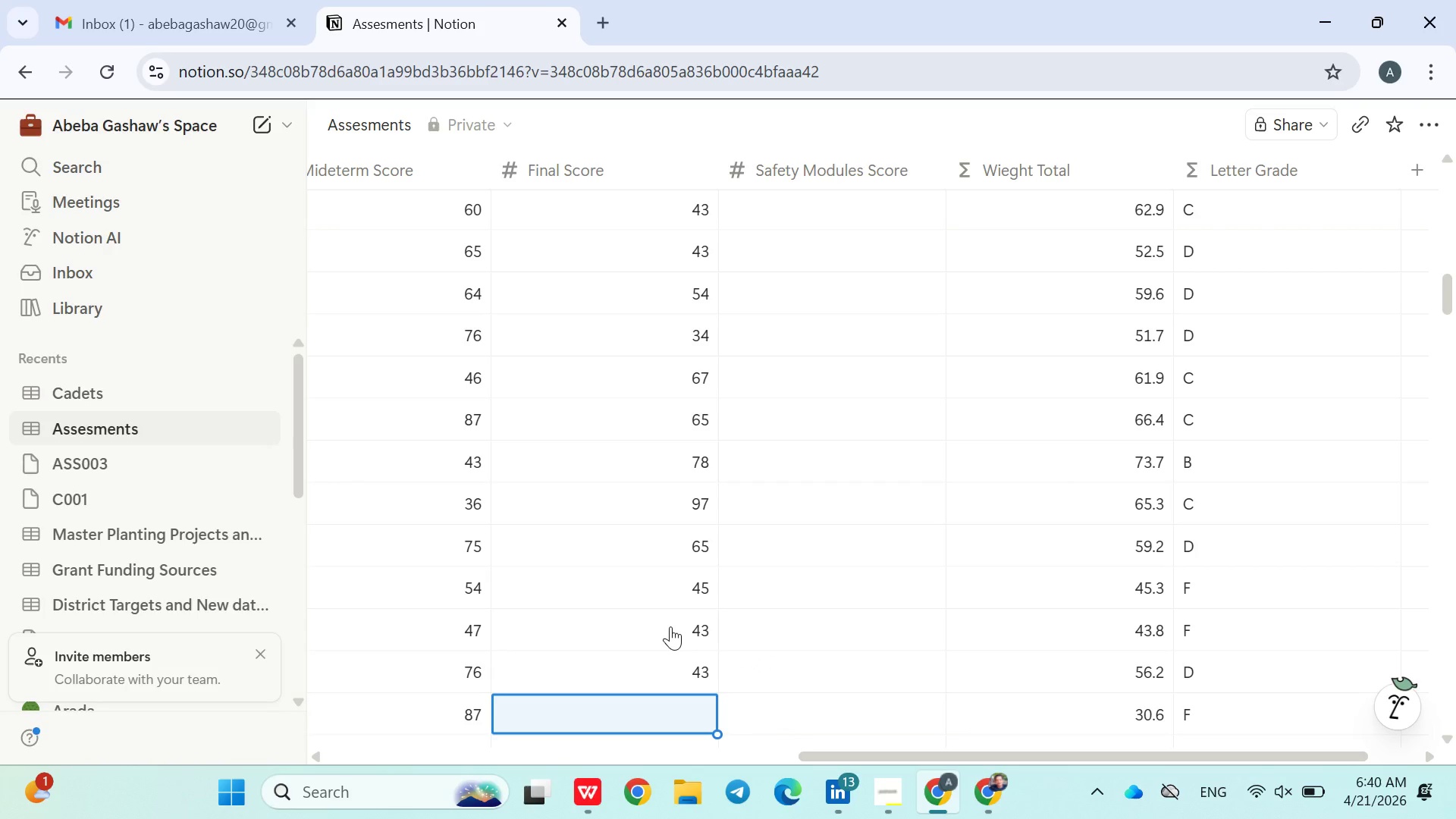 
type(56)
 